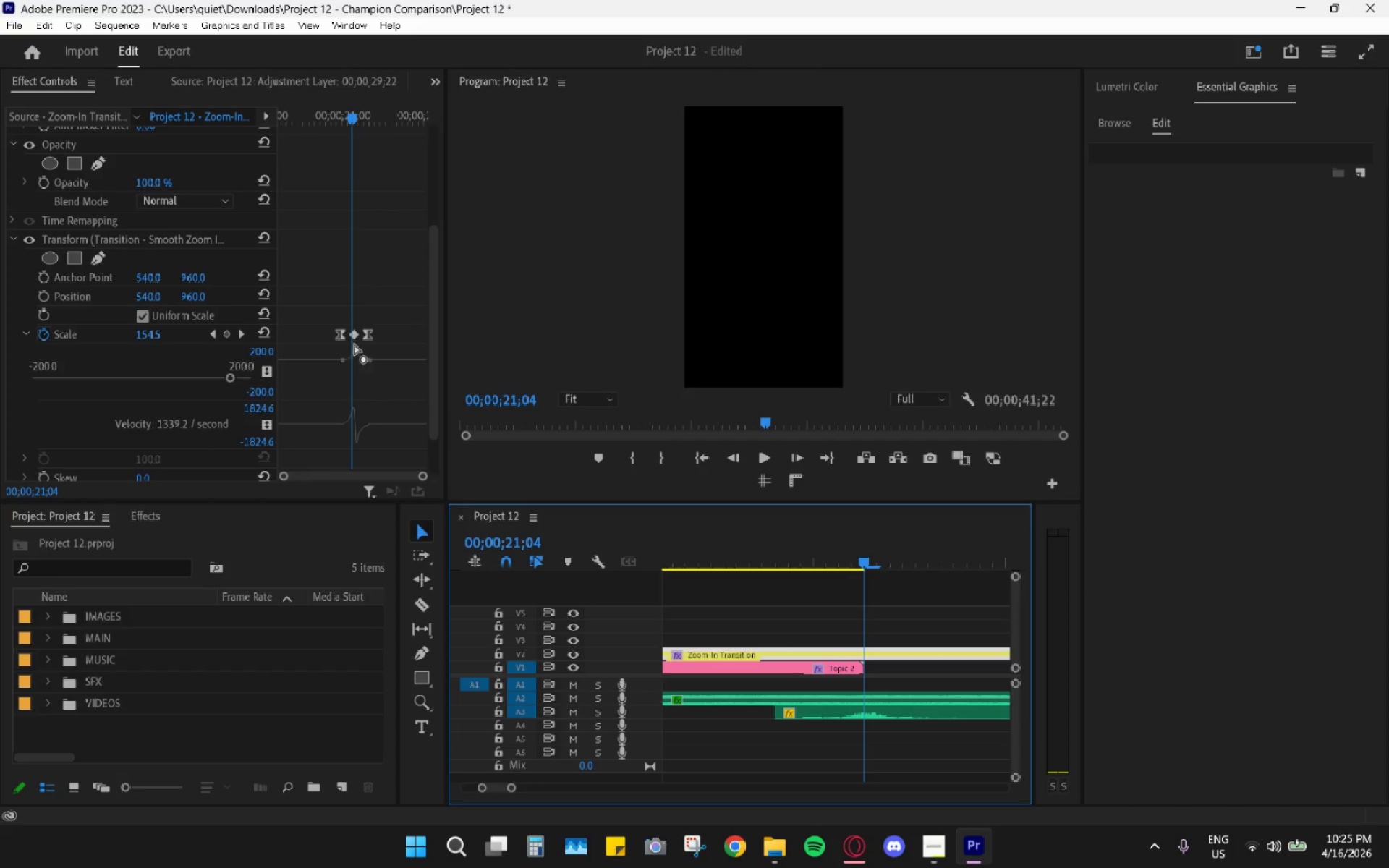 
left_click_drag(start_coordinate=[352, 335], to_coordinate=[347, 334])
 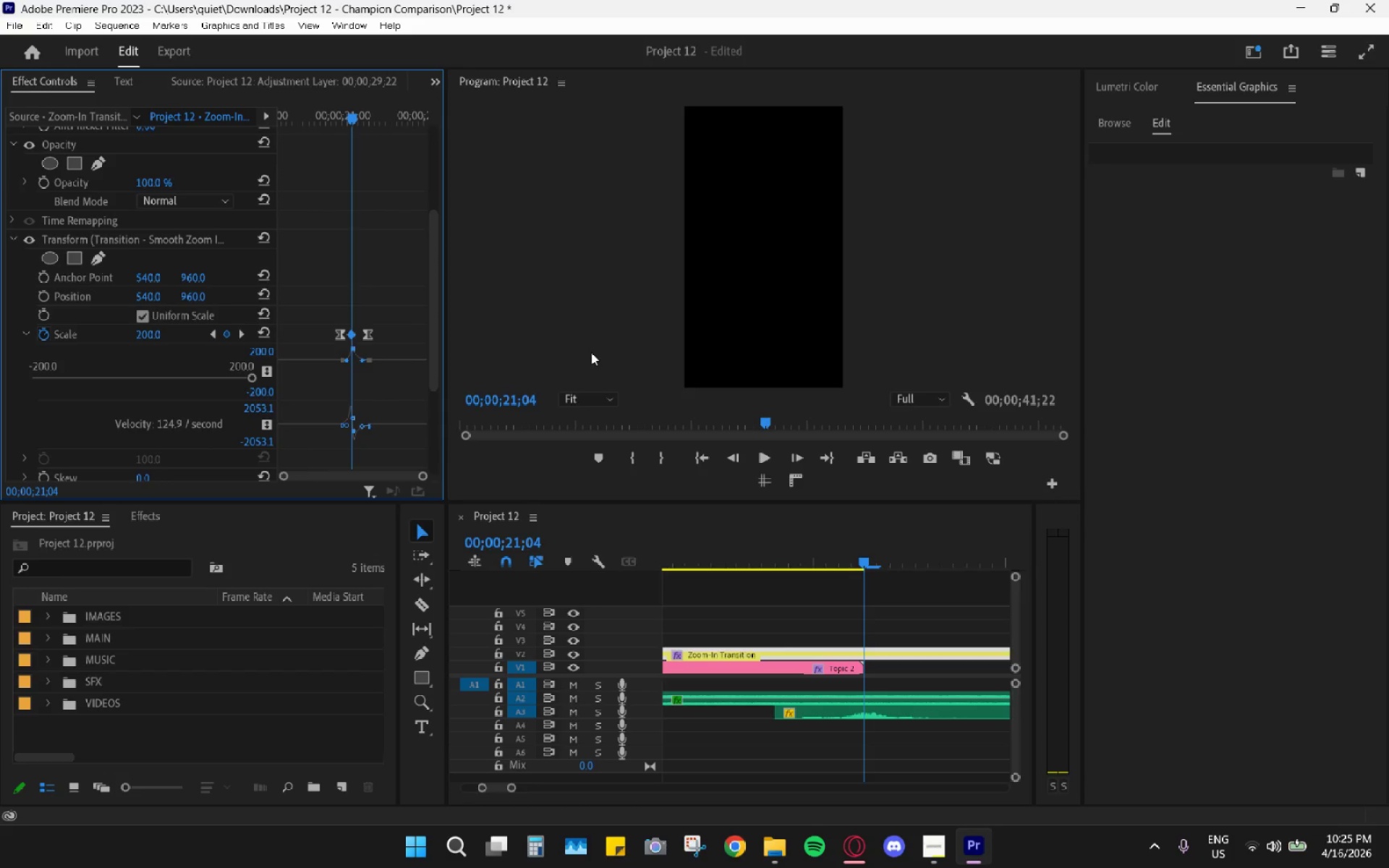 
key(ArrowLeft)
 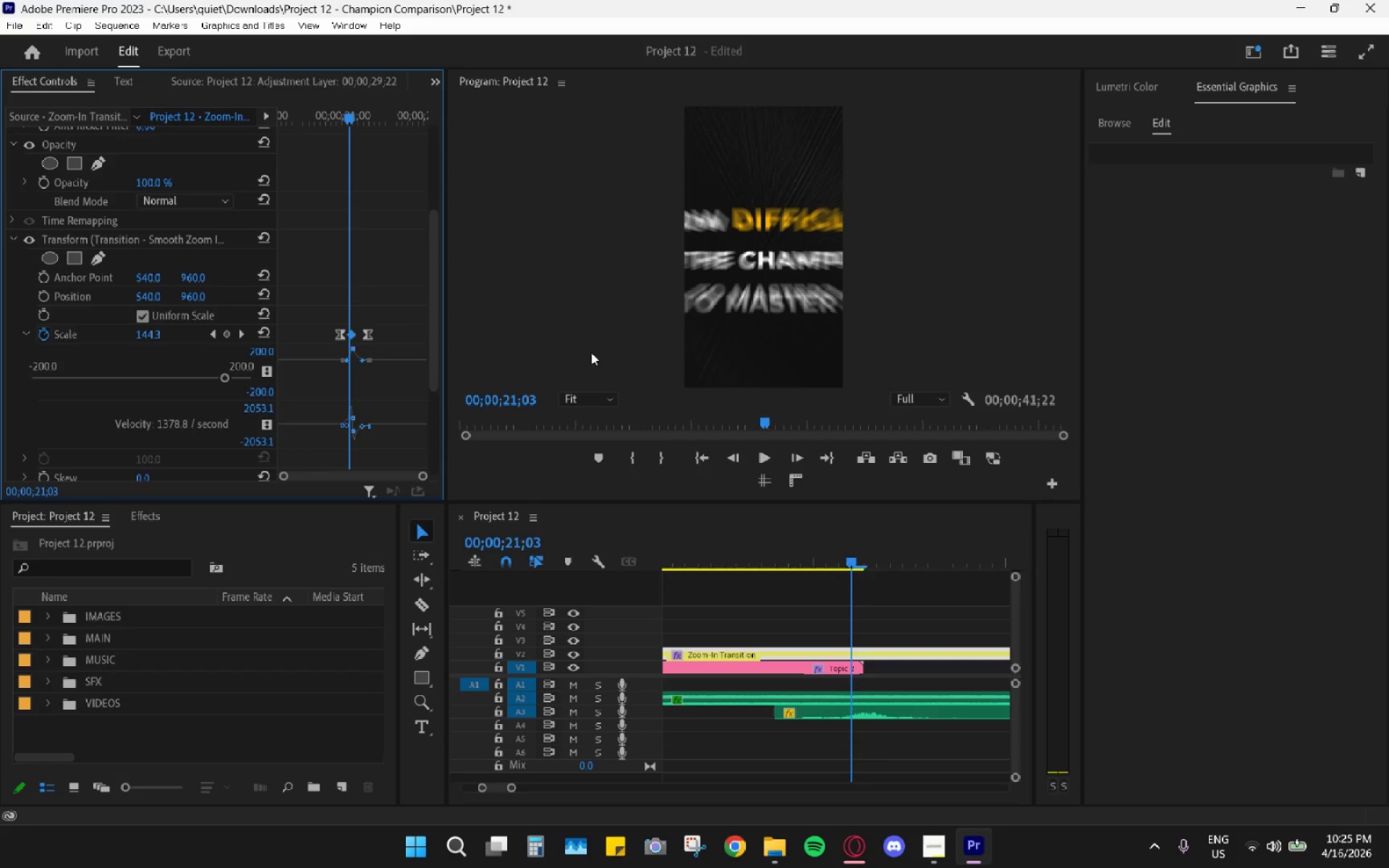 
key(ArrowLeft)
 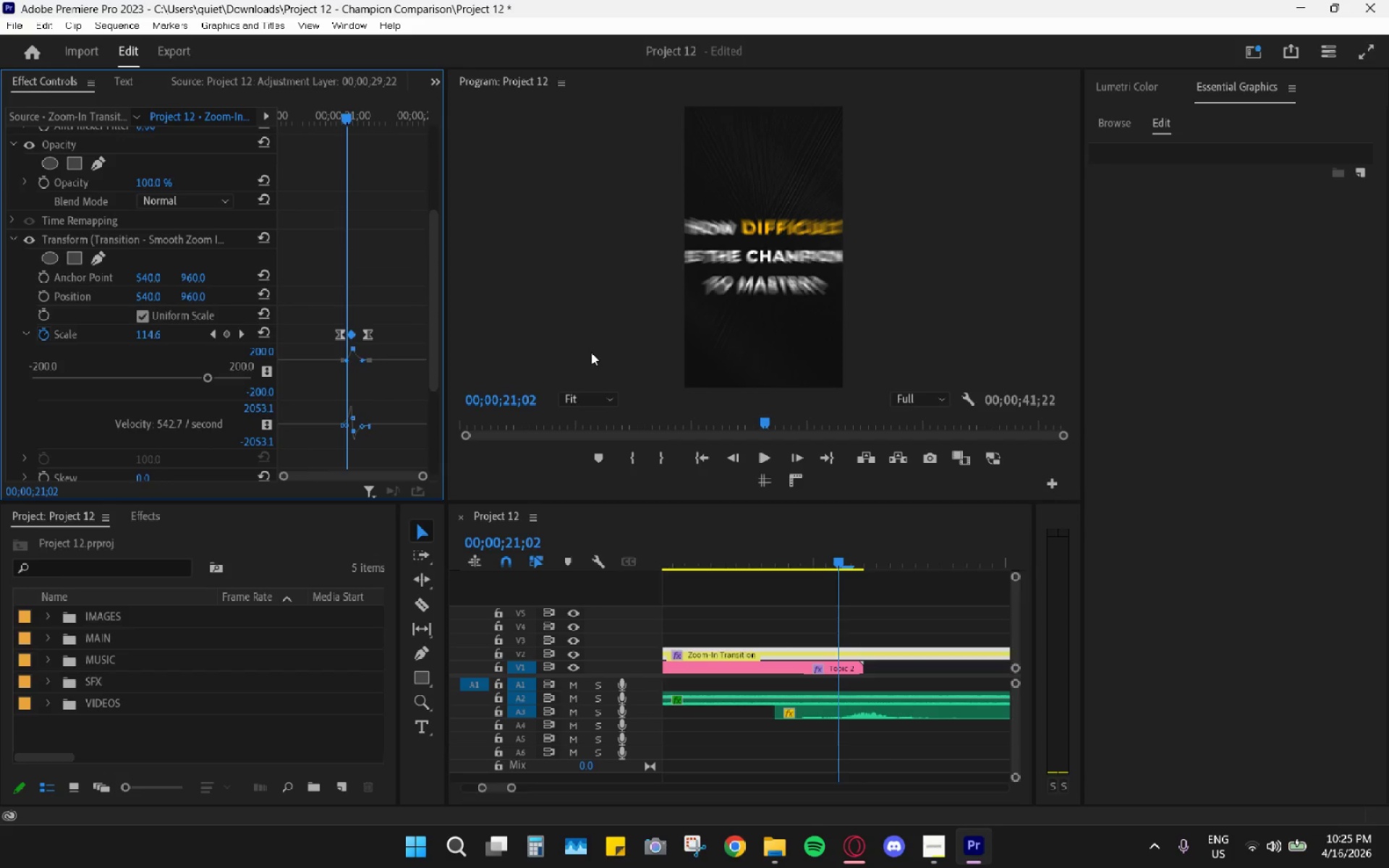 
key(ArrowLeft)
 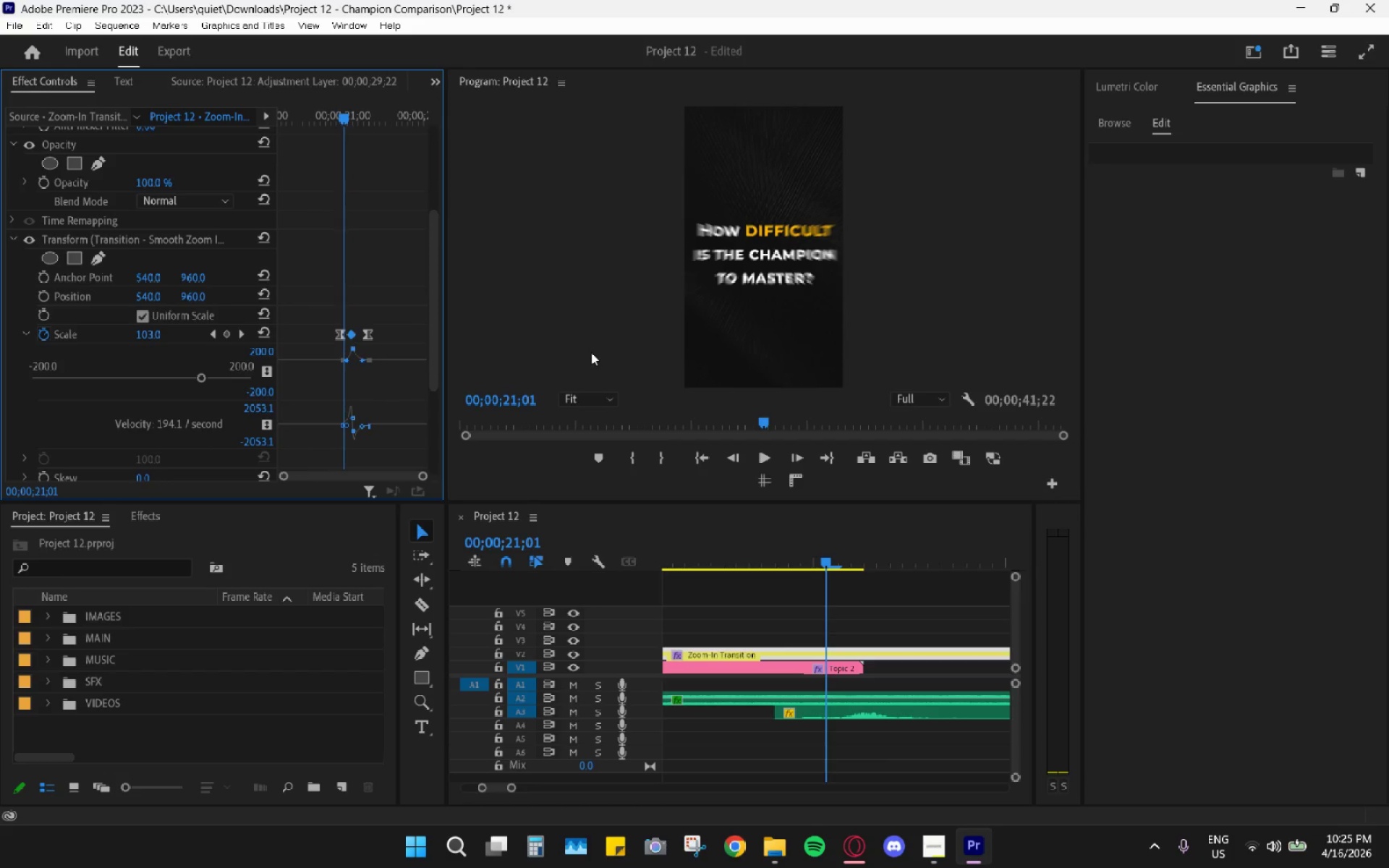 
key(ArrowLeft)
 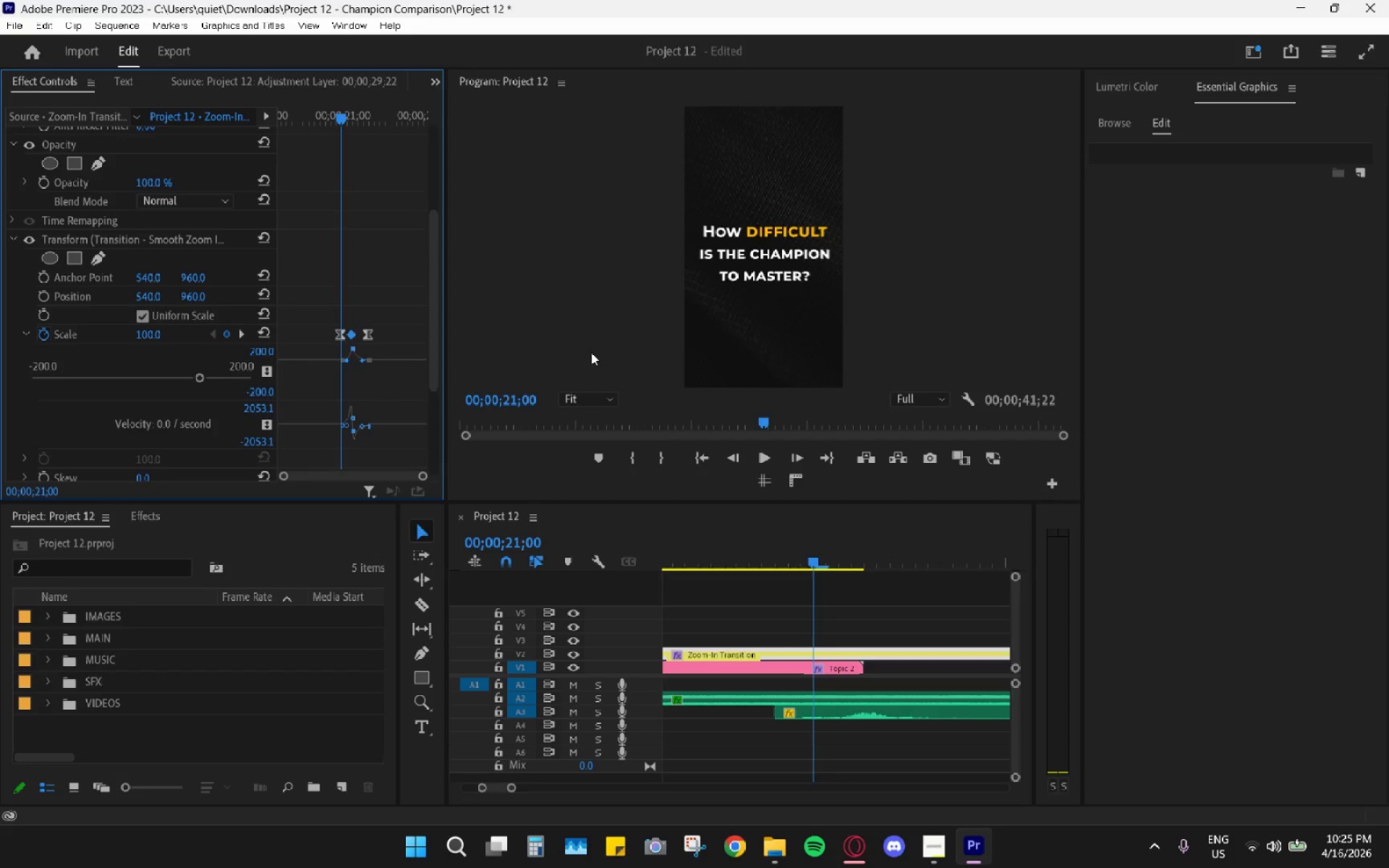 
key(ArrowLeft)
 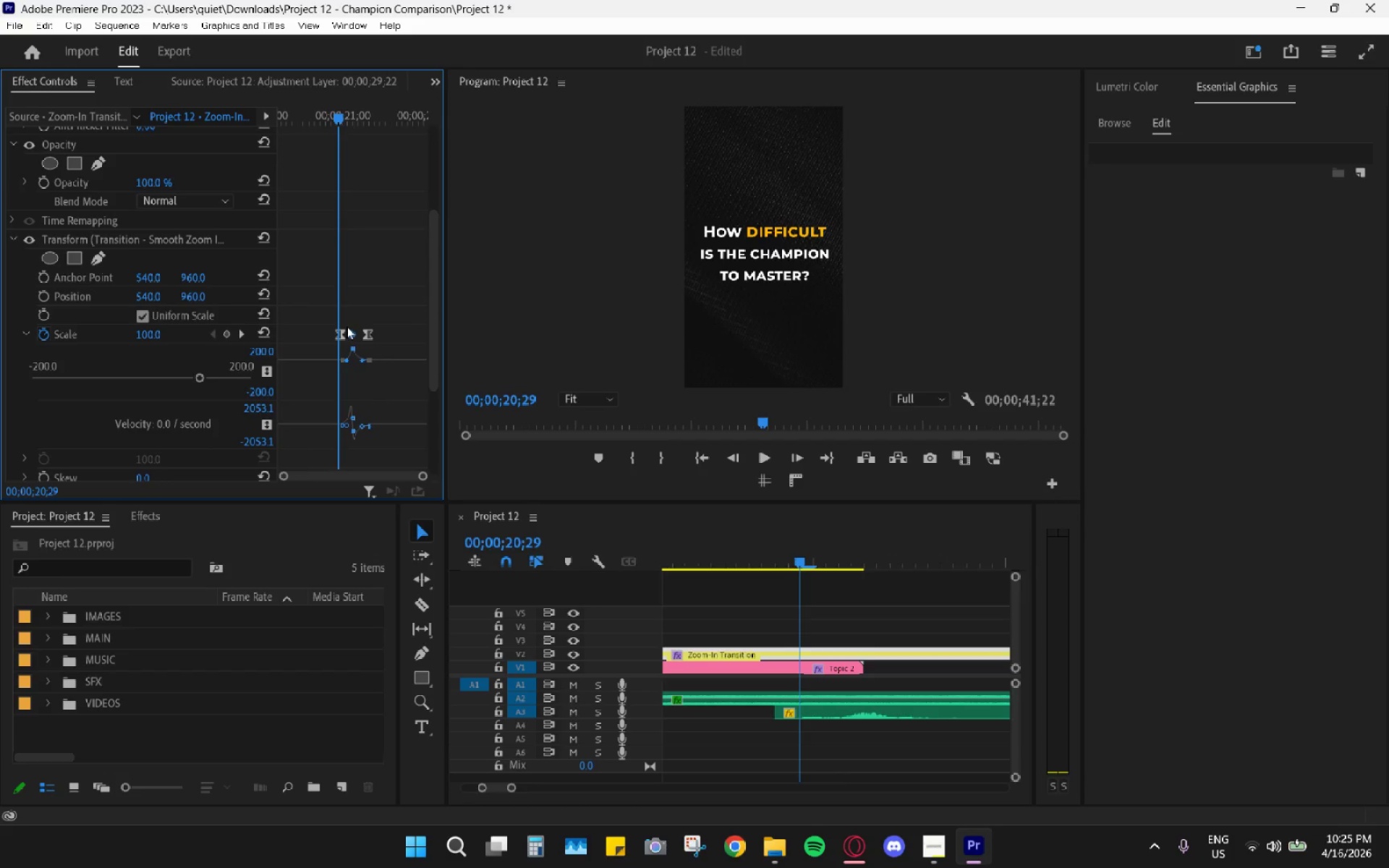 
left_click_drag(start_coordinate=[341, 330], to_coordinate=[337, 328])
 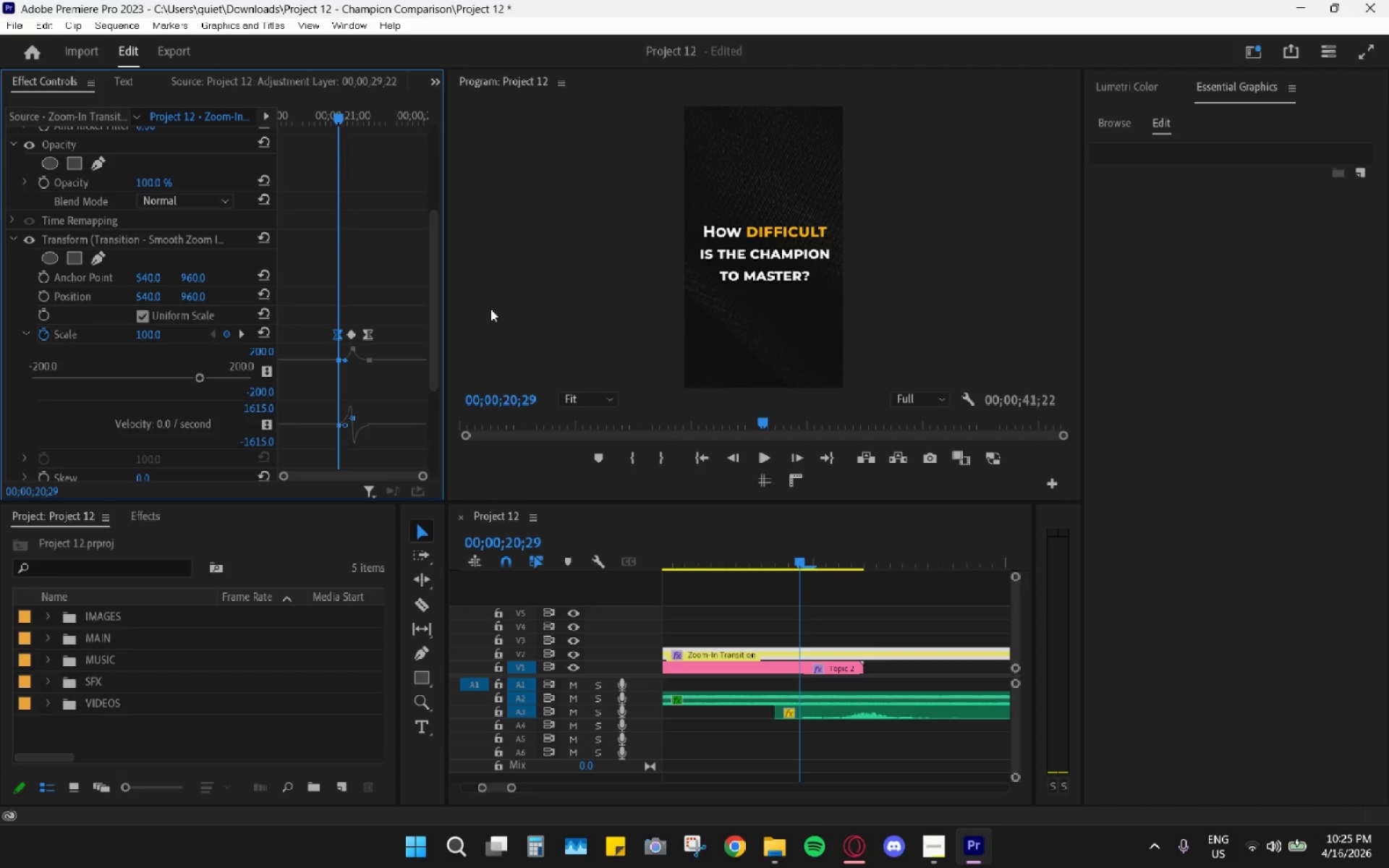 
key(ArrowRight)
 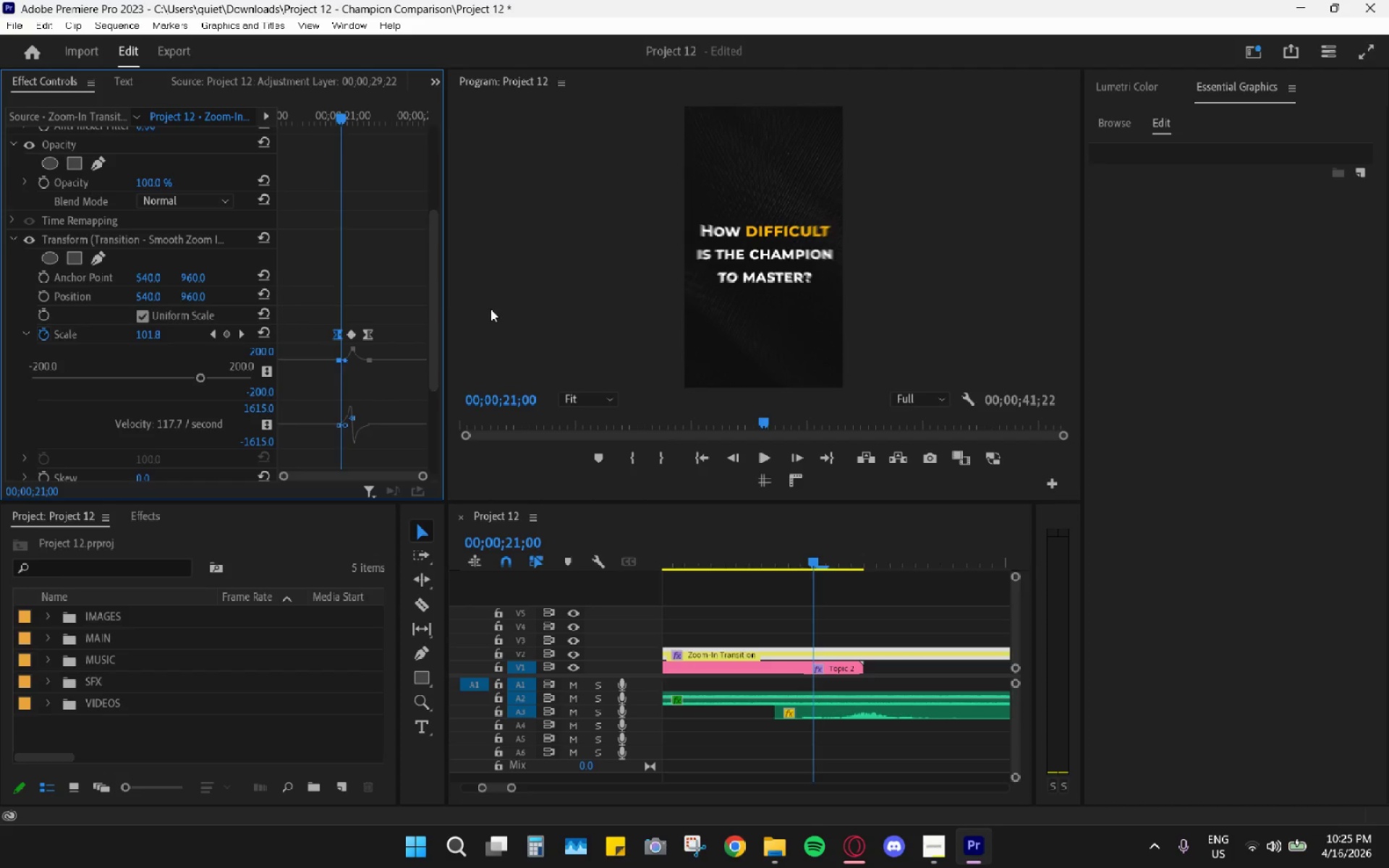 
key(ArrowRight)
 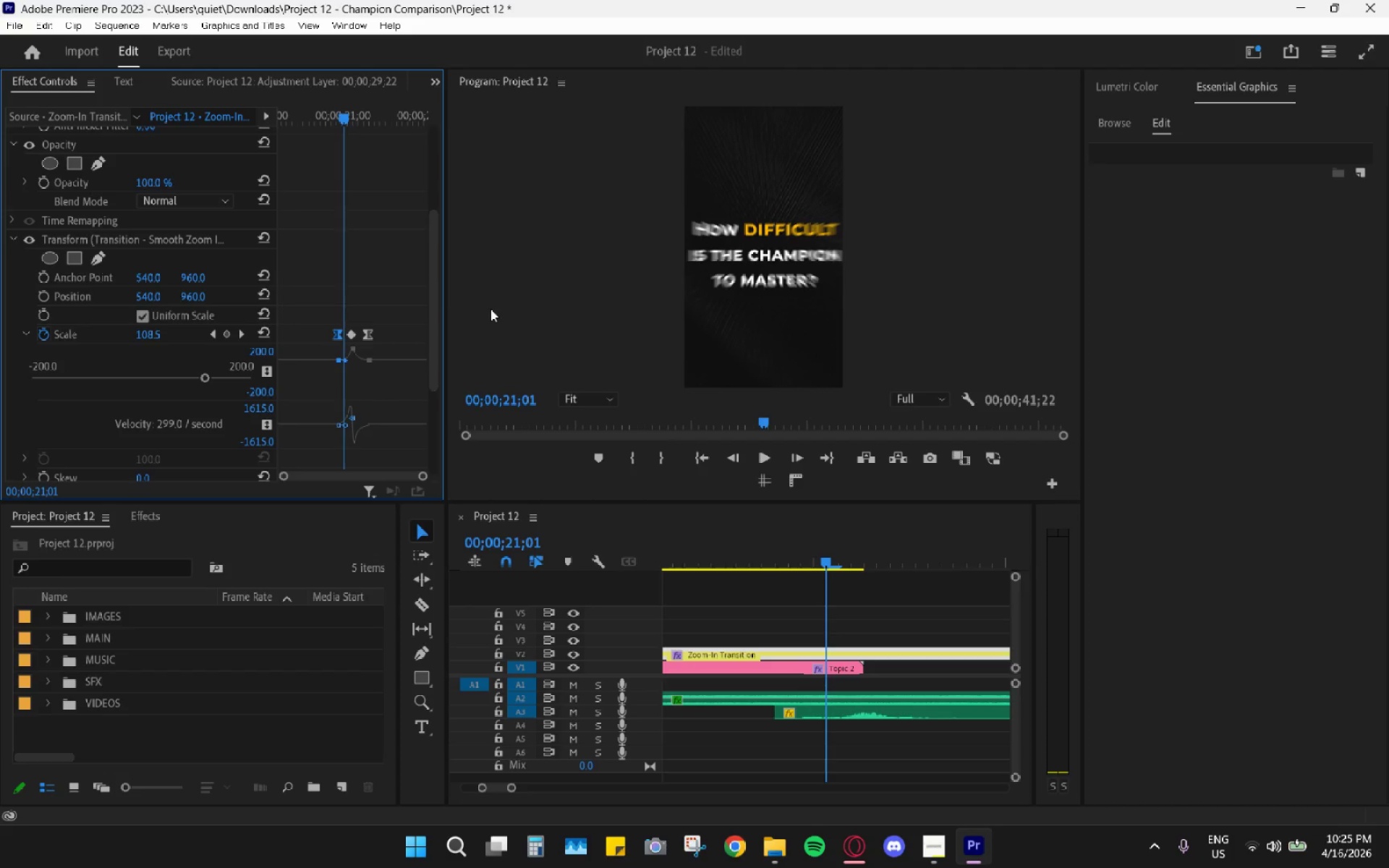 
key(ArrowRight)
 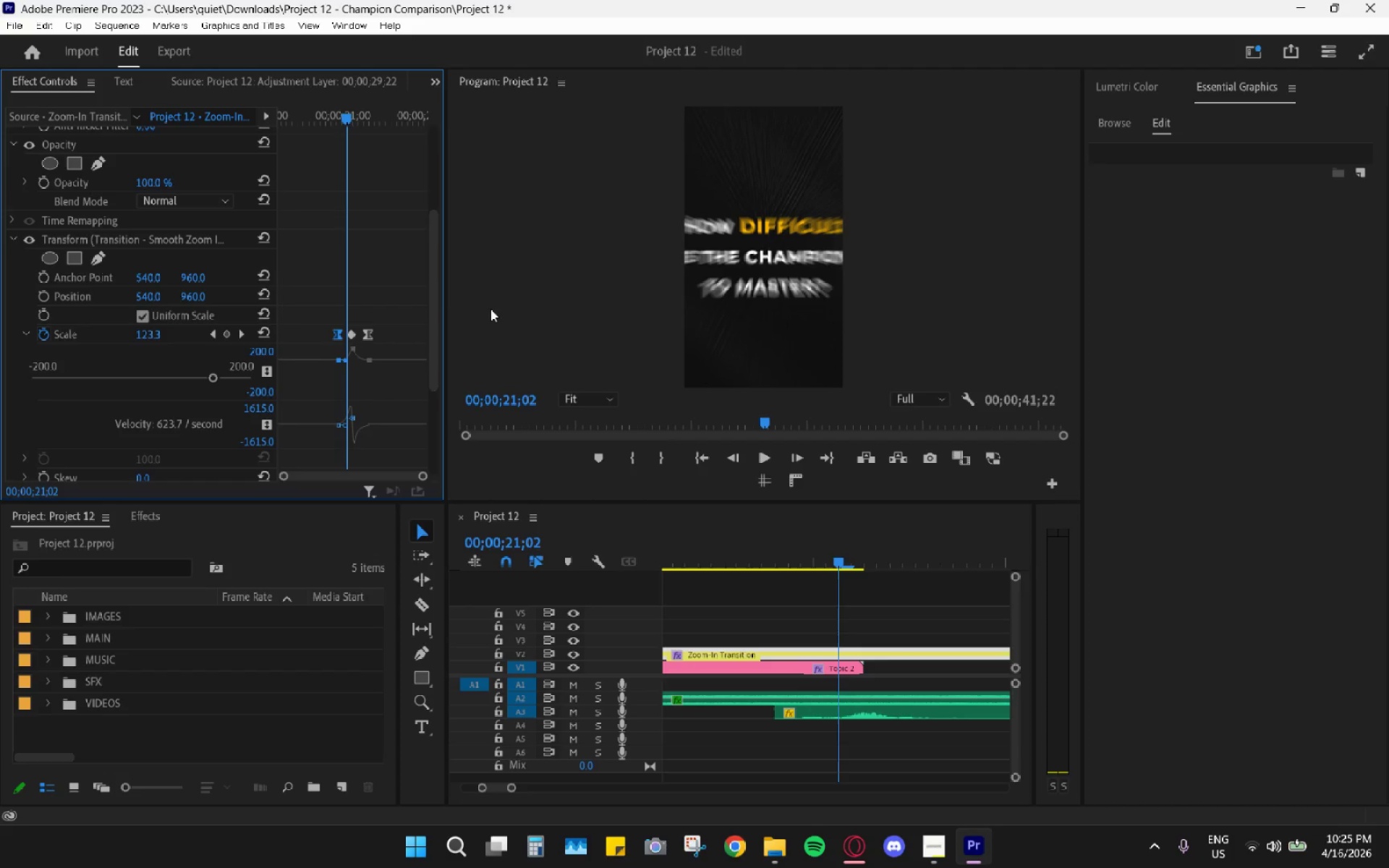 
key(ArrowRight)
 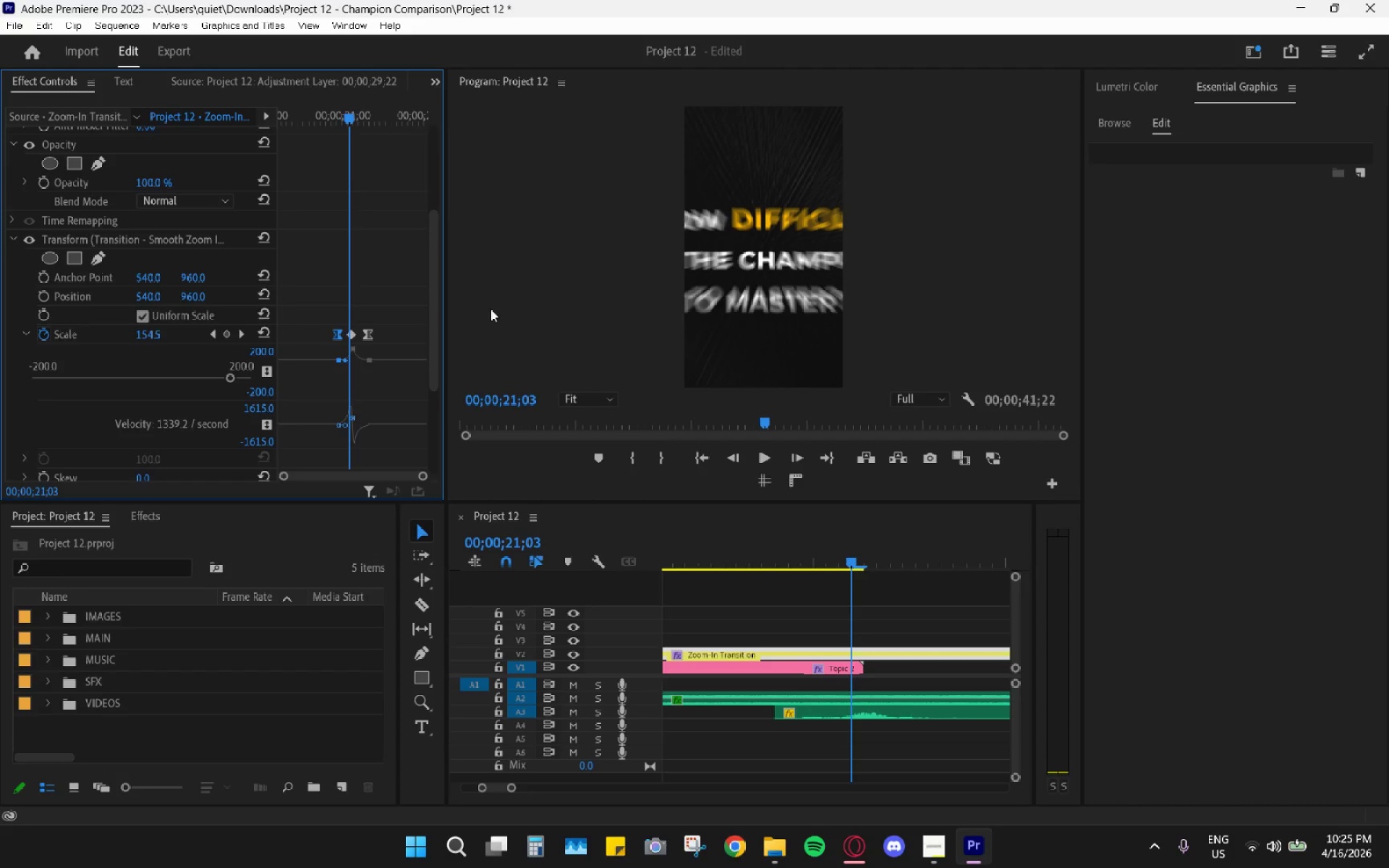 
key(ArrowRight)
 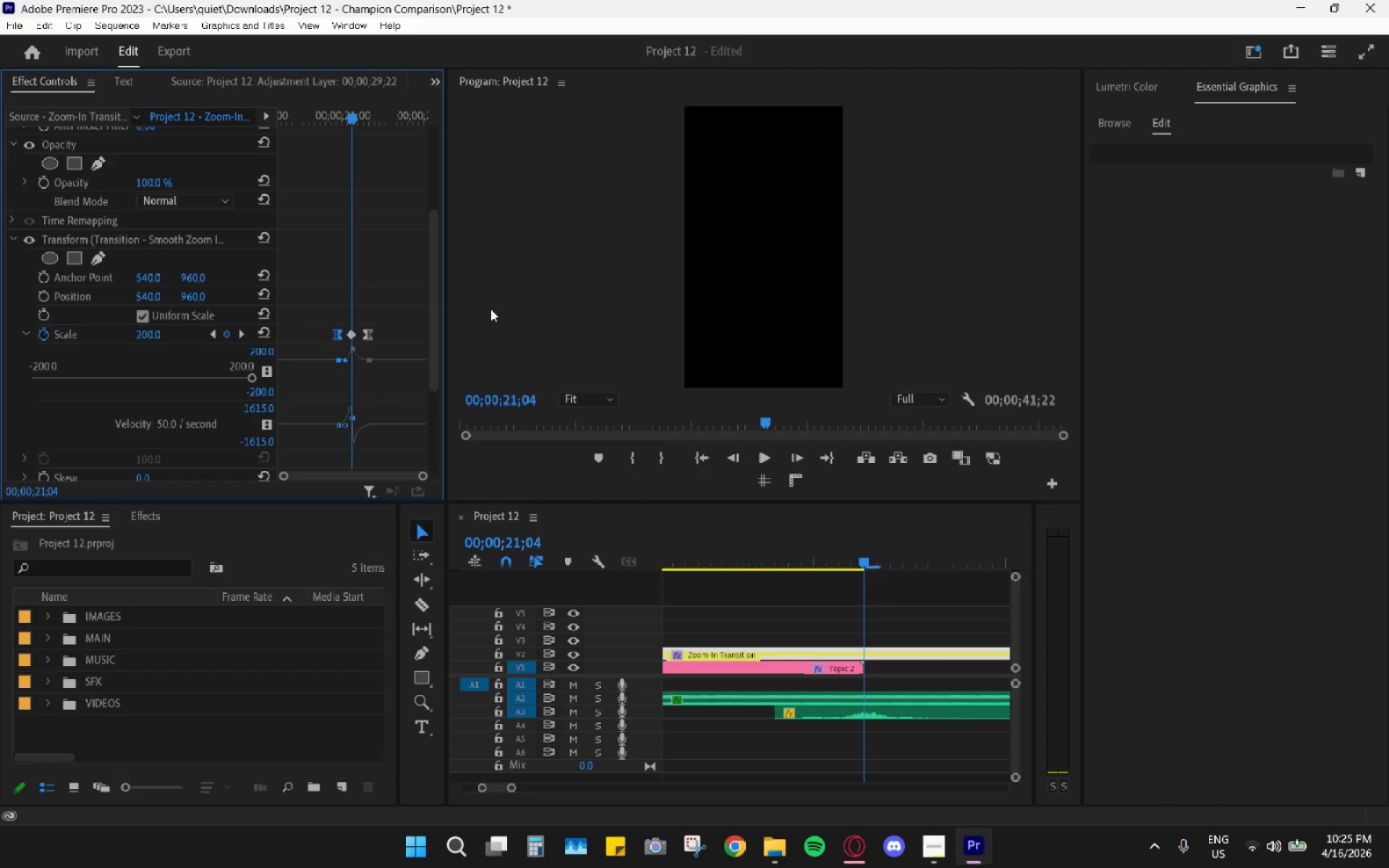 
key(ArrowRight)
 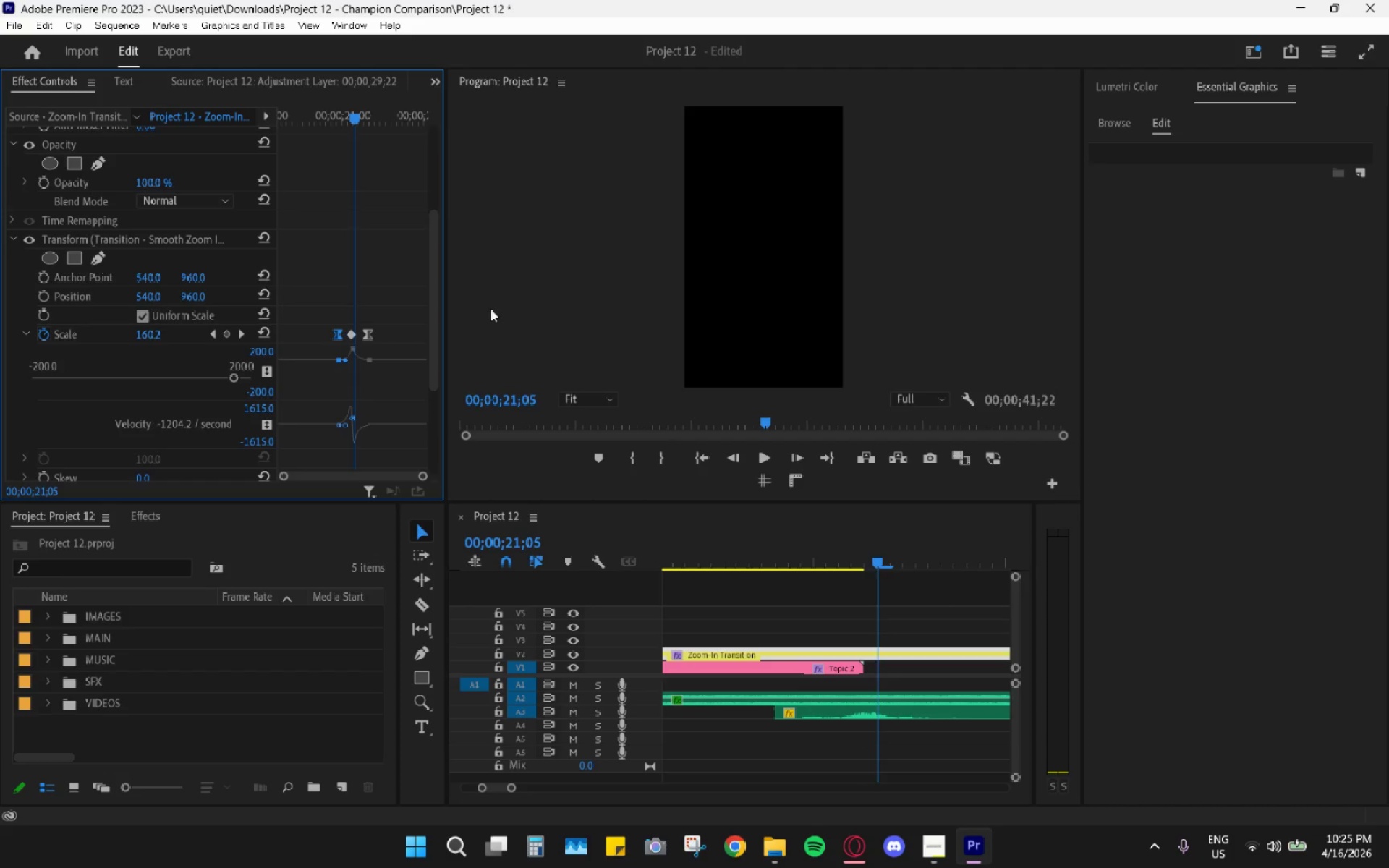 
key(ArrowRight)
 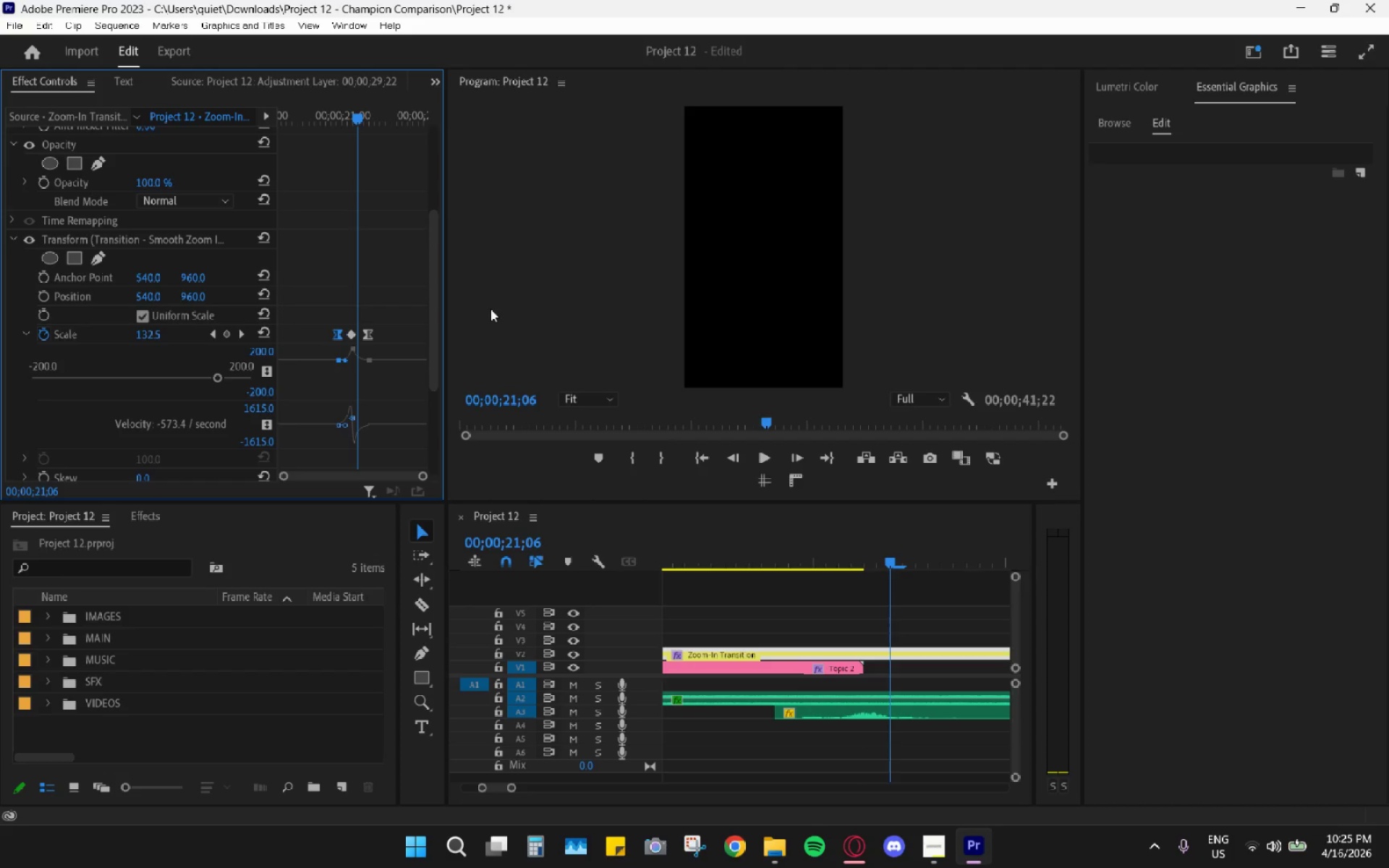 
key(ArrowRight)
 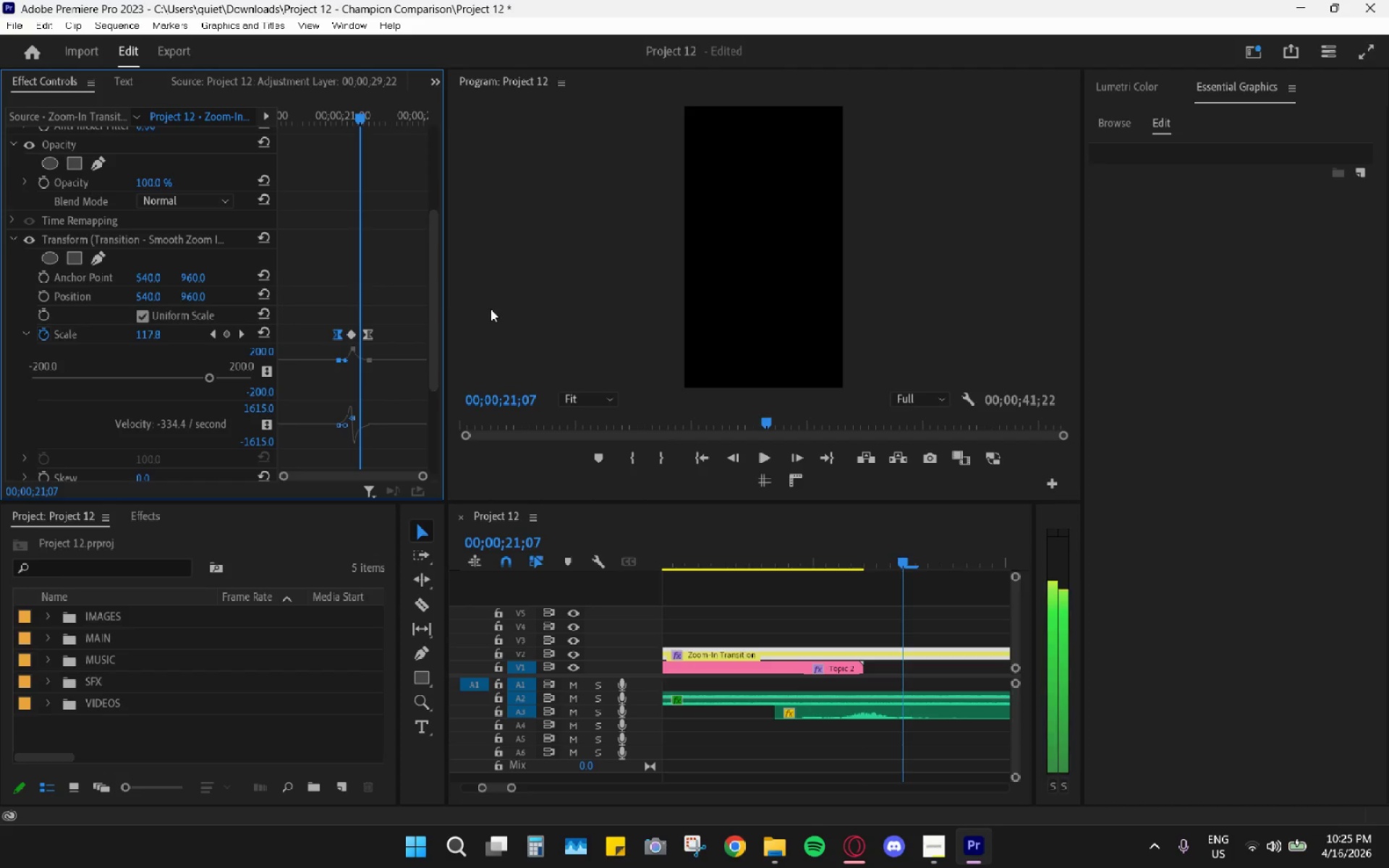 
key(ArrowRight)
 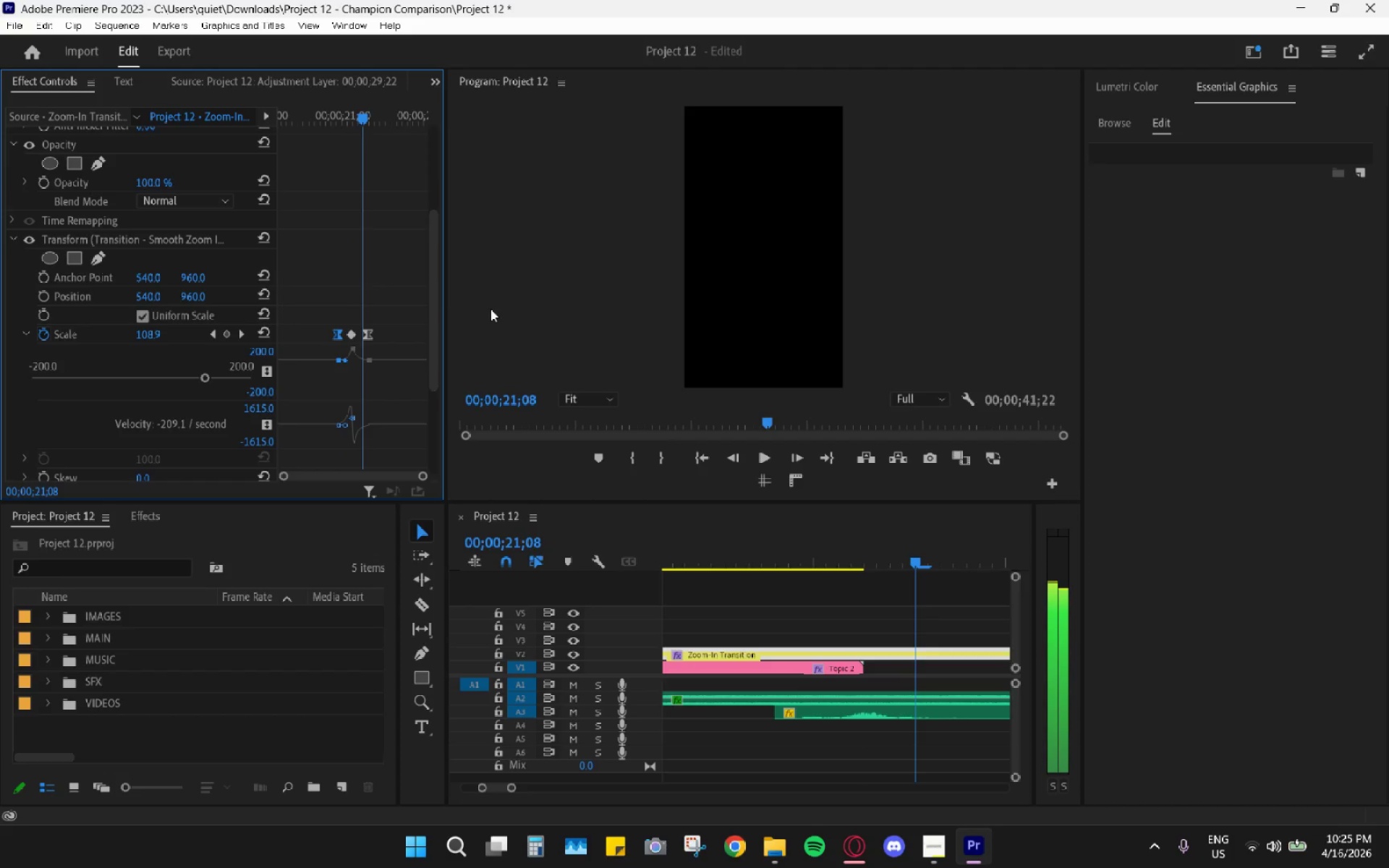 
key(ArrowRight)
 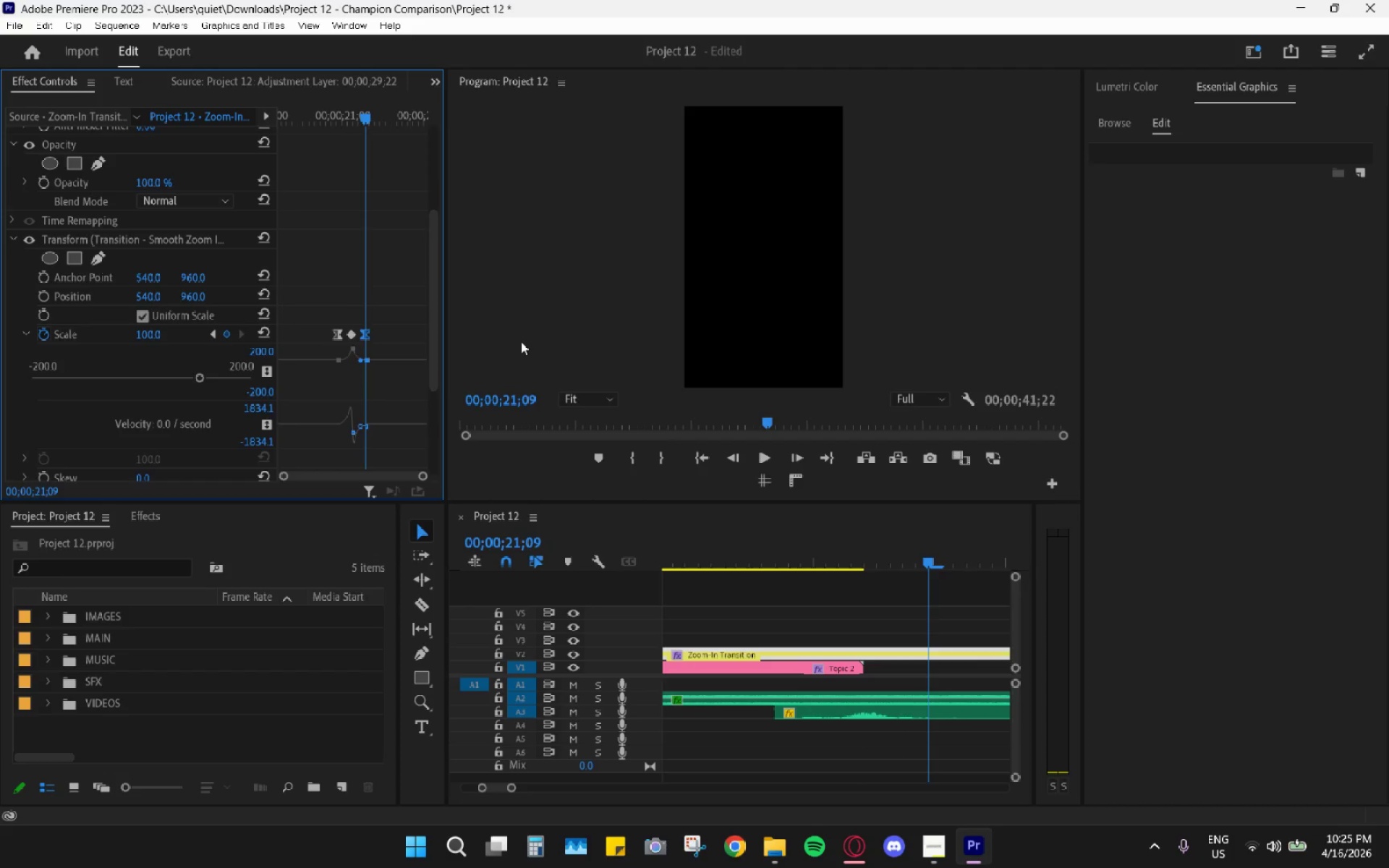 
hold_key(key=AltLeft, duration=0.89)
hold_key(key=AltLeft, duration=0.39)
scroll: coordinate [786, 616], scroll_direction: down, amount: 36.0
 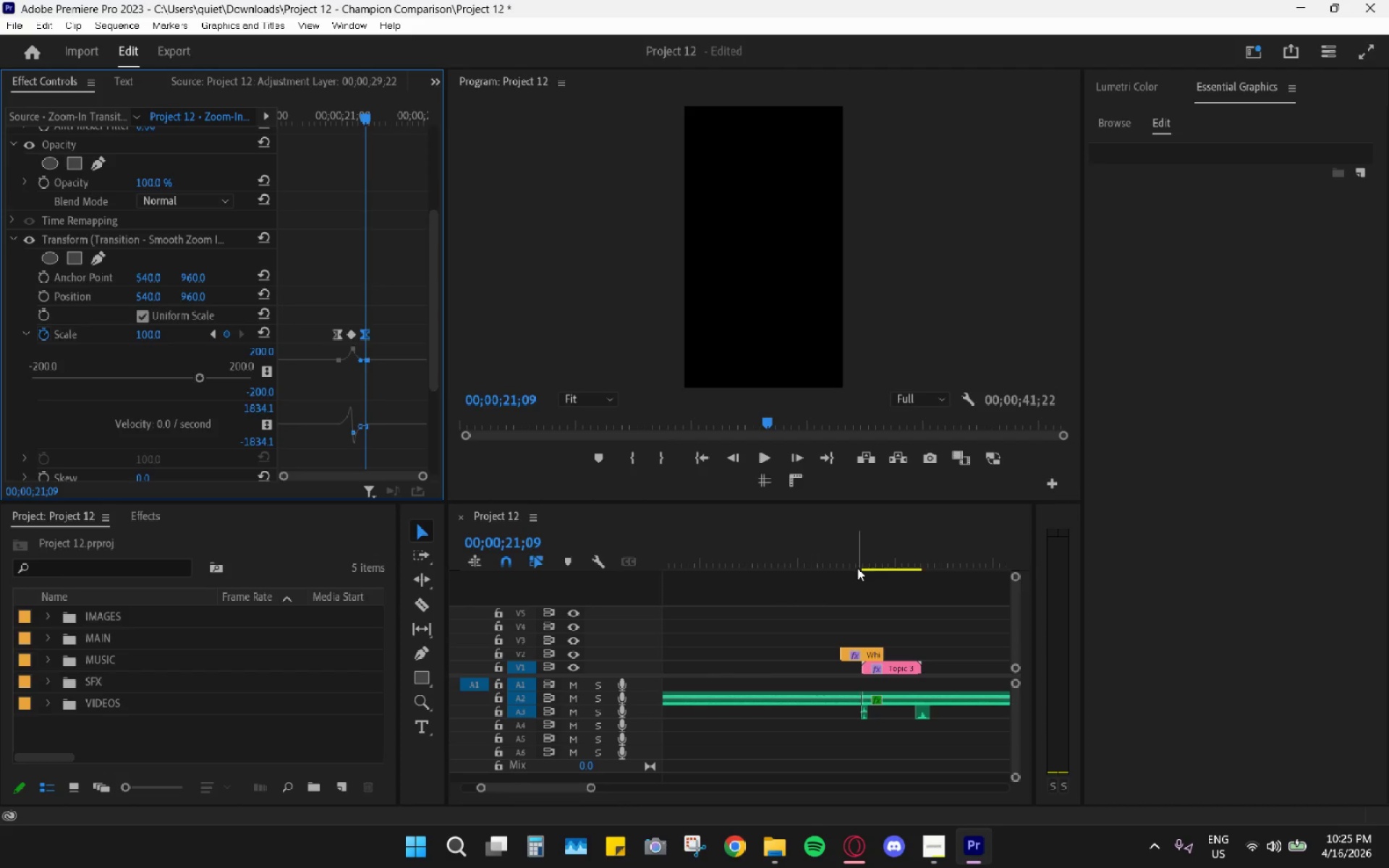 
scroll: coordinate [819, 599], scroll_direction: up, amount: 5.0
 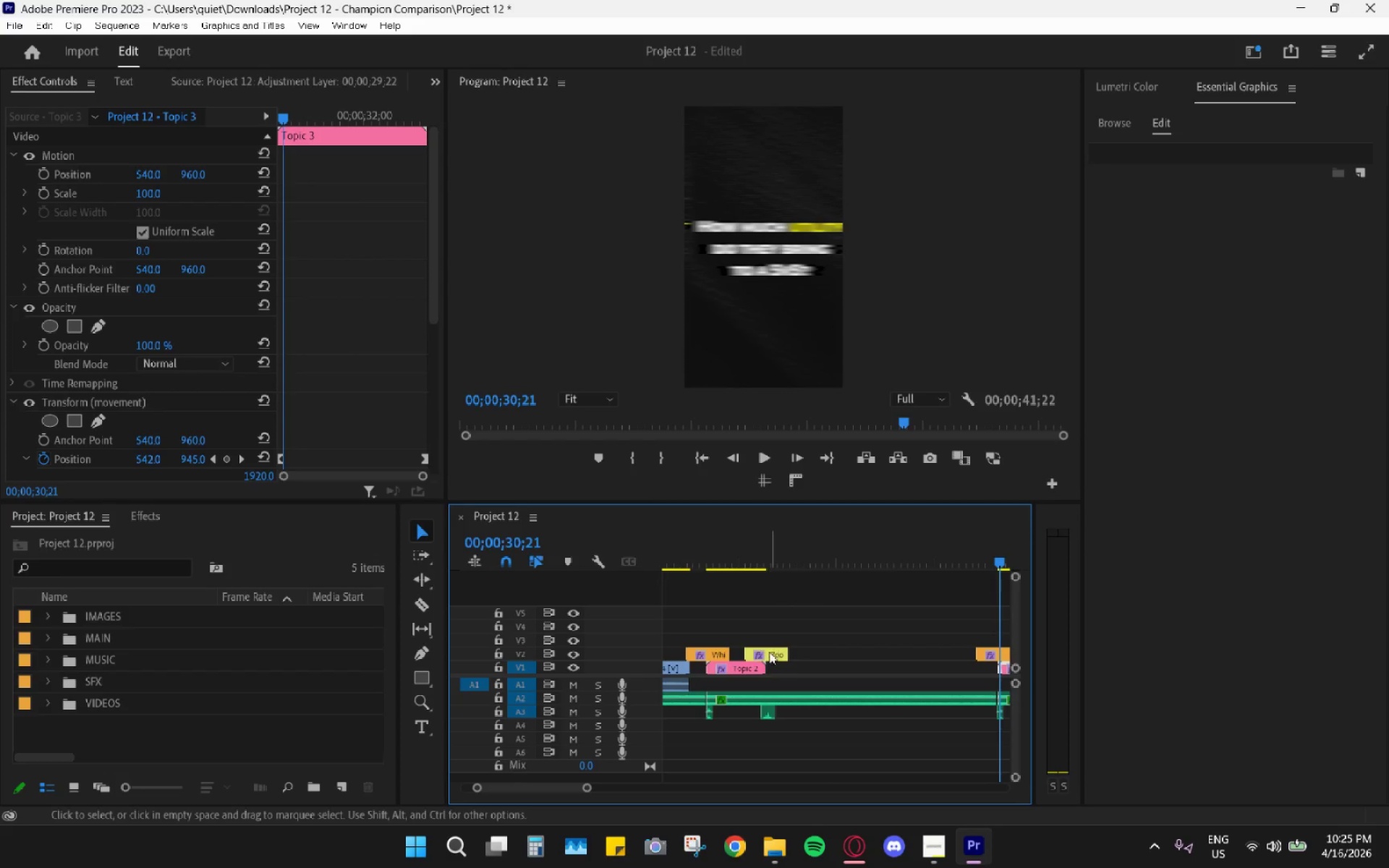 
left_click([769, 652])
 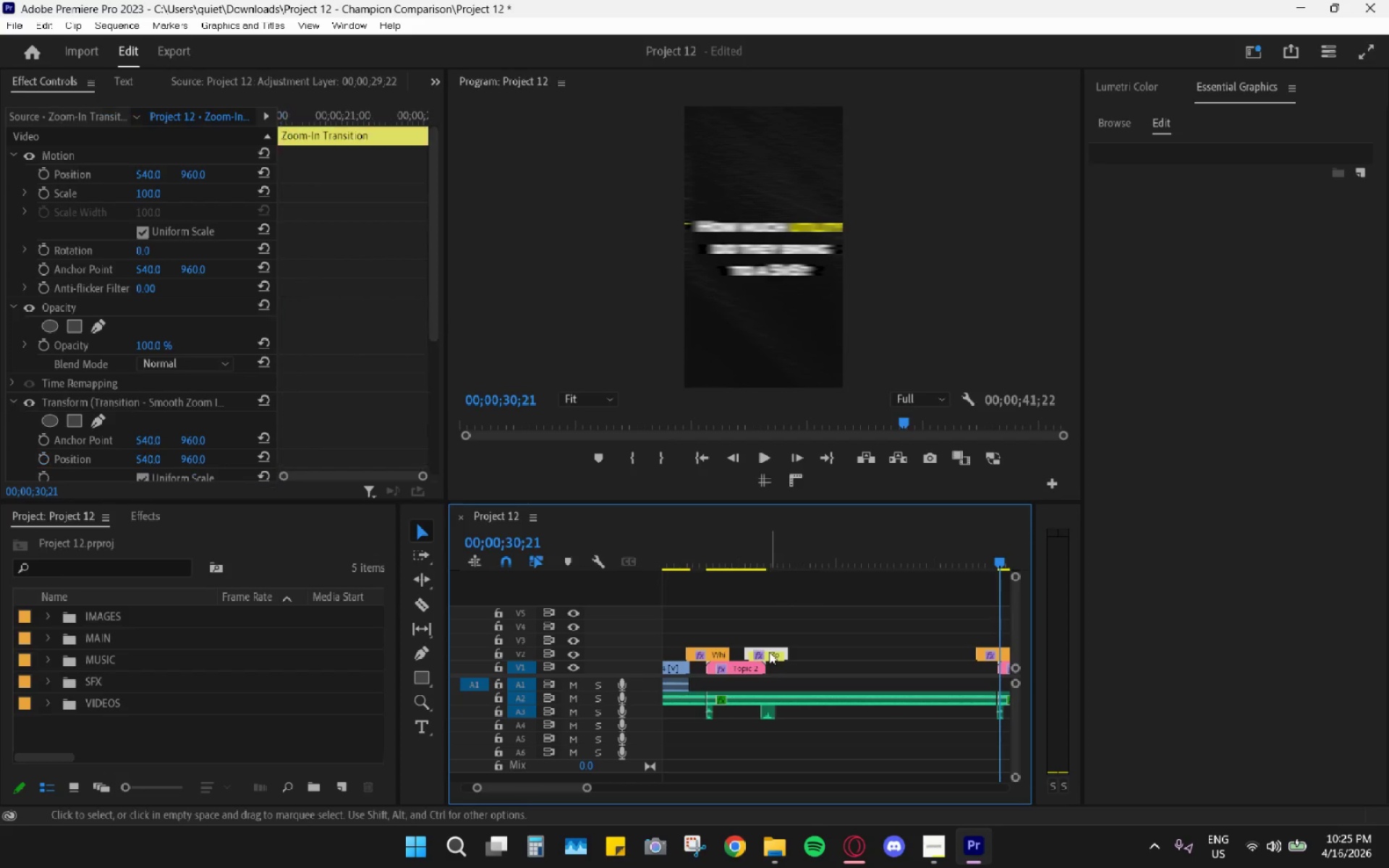 
key(Control+ControlLeft)
 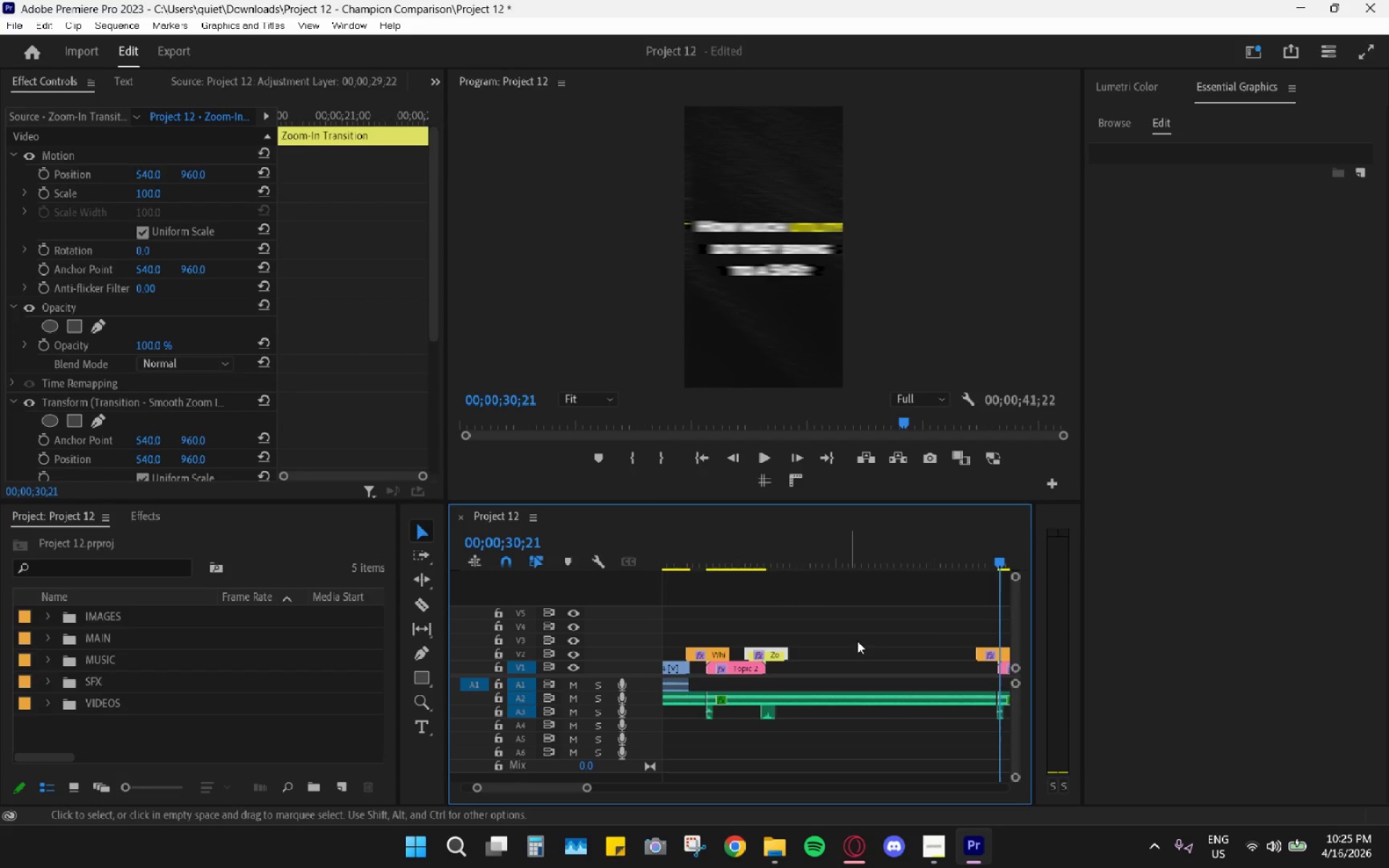 
key(Control+C)
 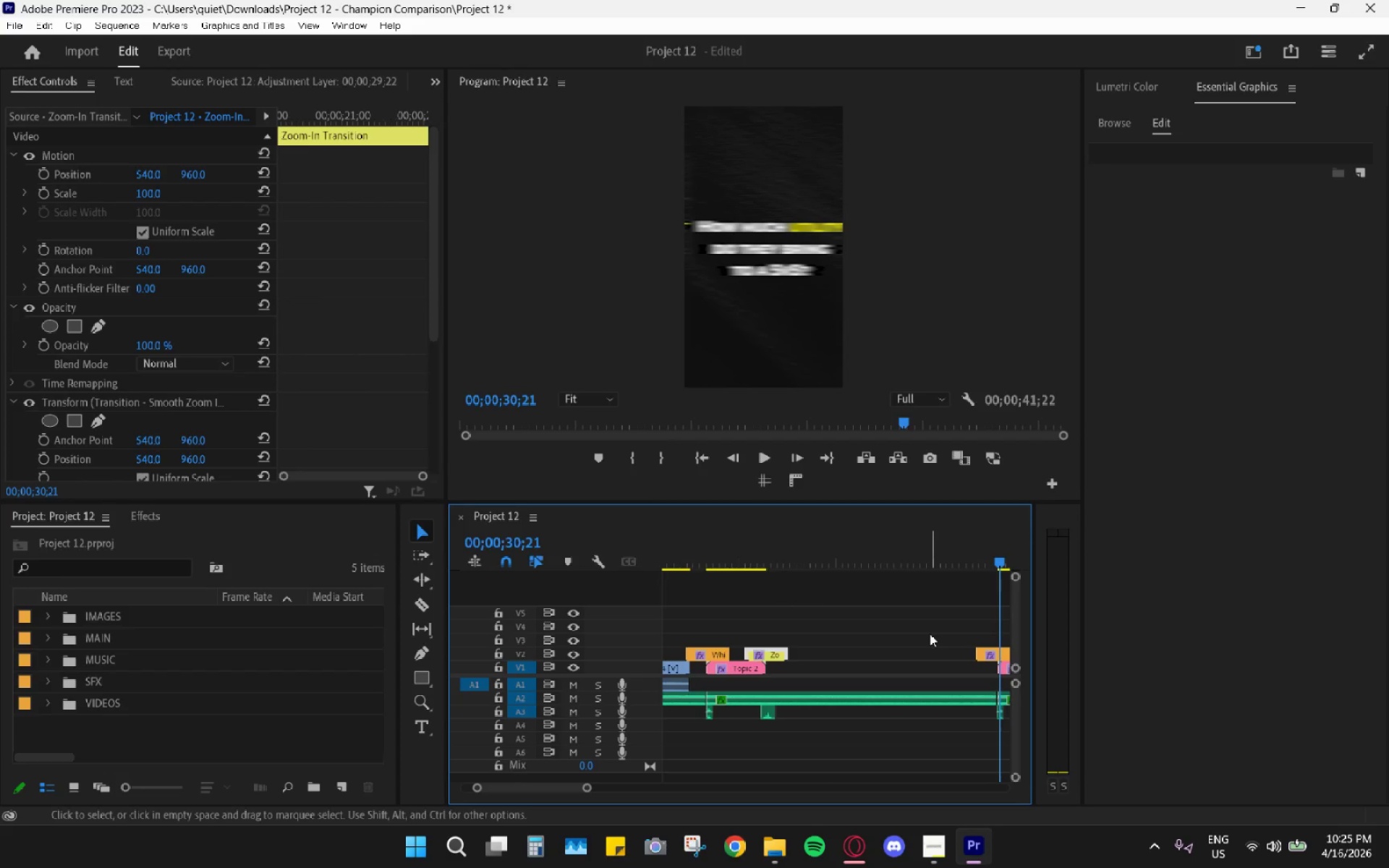 
scroll: coordinate [930, 634], scroll_direction: down, amount: 5.0
 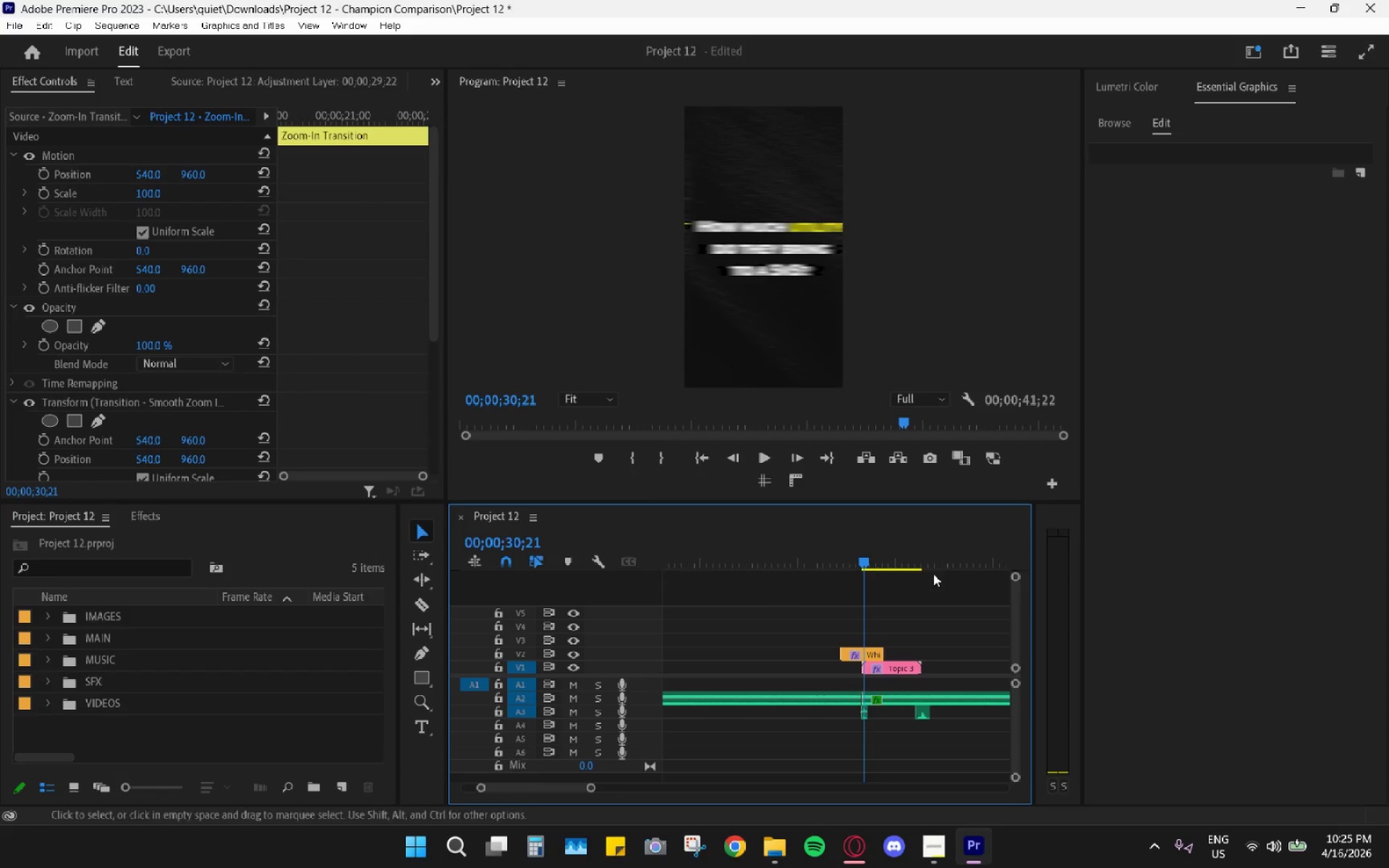 
left_click([935, 555])
 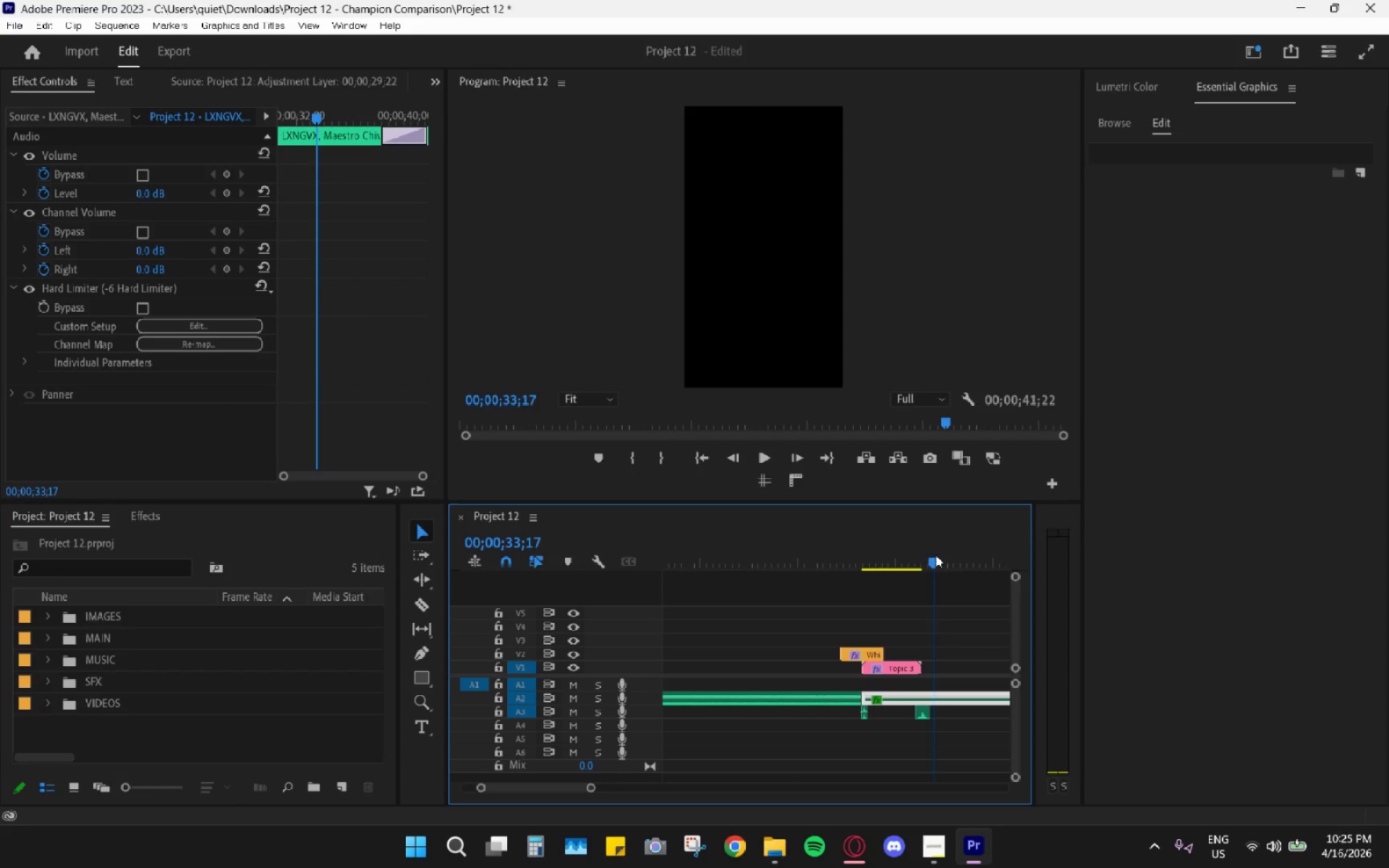 
key(Control+ControlLeft)
 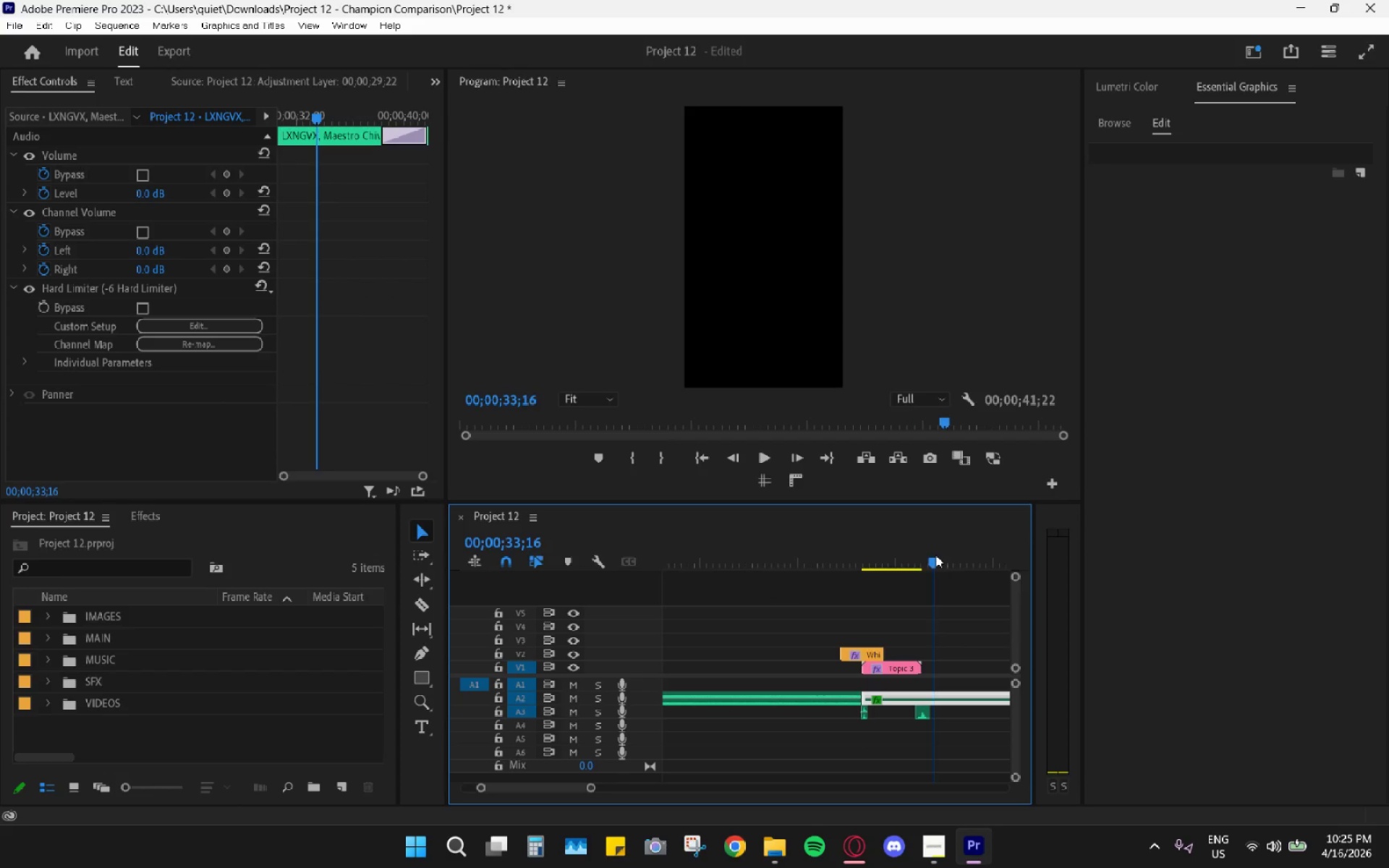 
key(Control+V)
 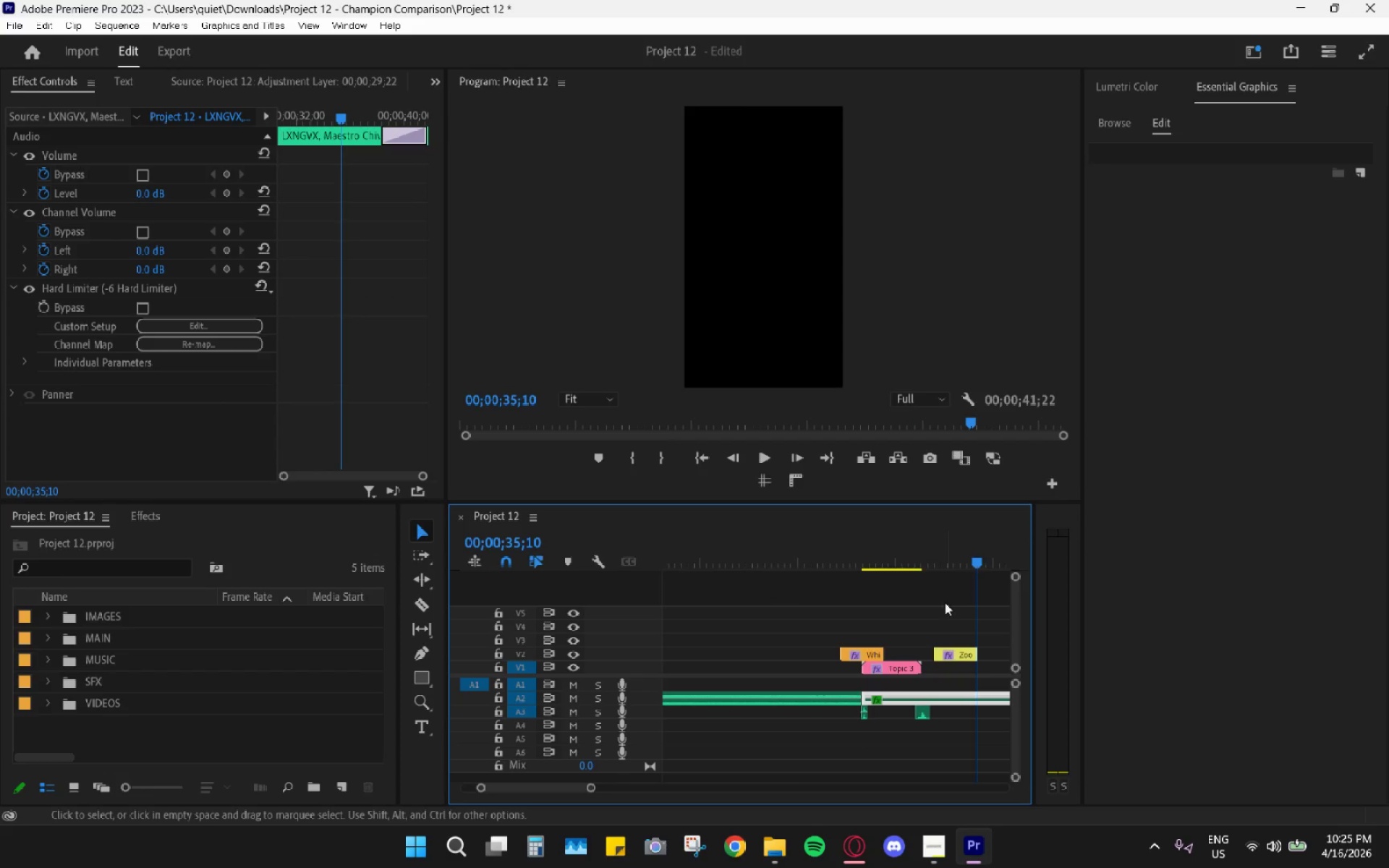 
hold_key(key=AltLeft, duration=0.64)
scroll: coordinate [942, 633], scroll_direction: up, amount: 11.0
 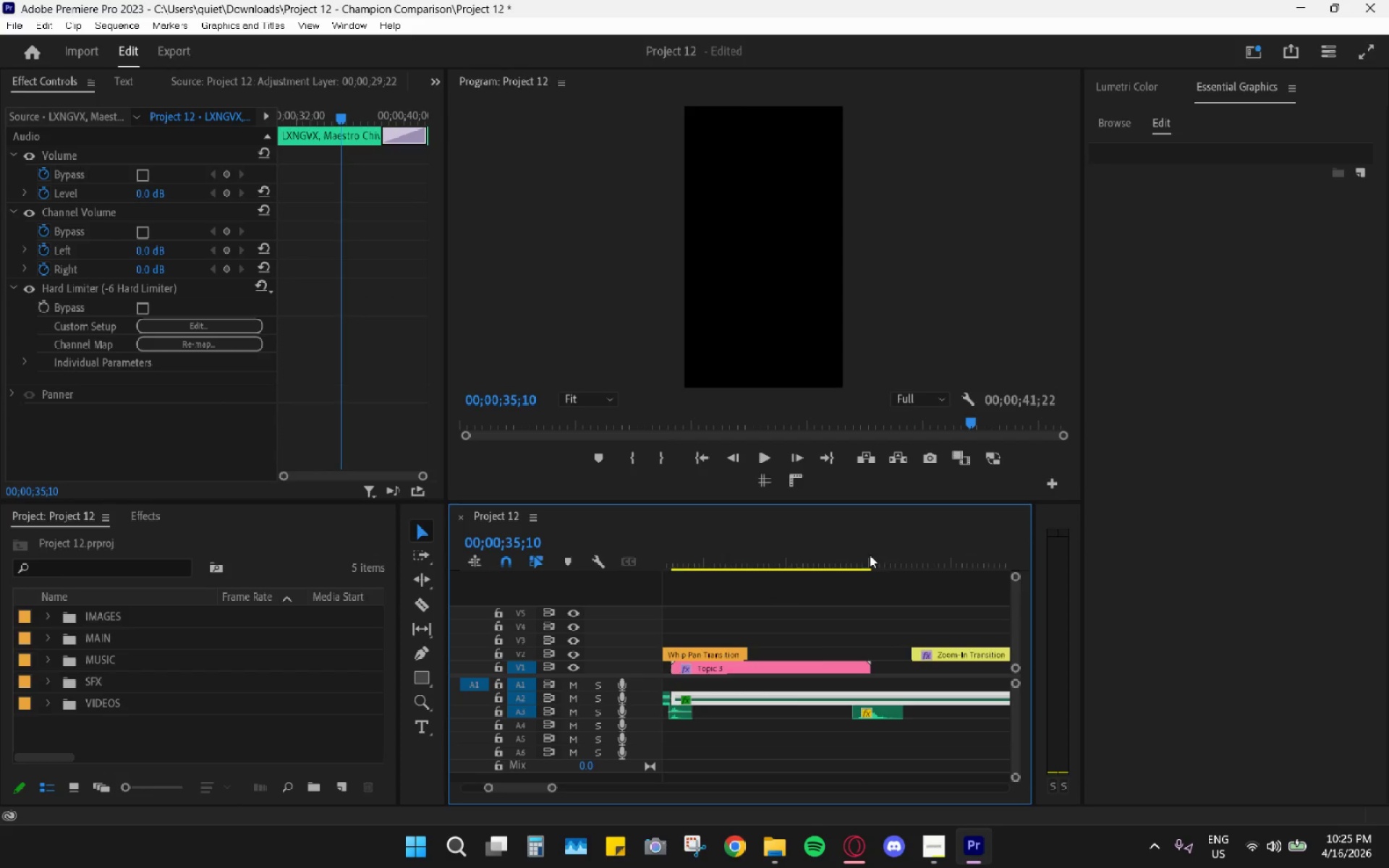 
left_click_drag(start_coordinate=[865, 550], to_coordinate=[872, 554])
 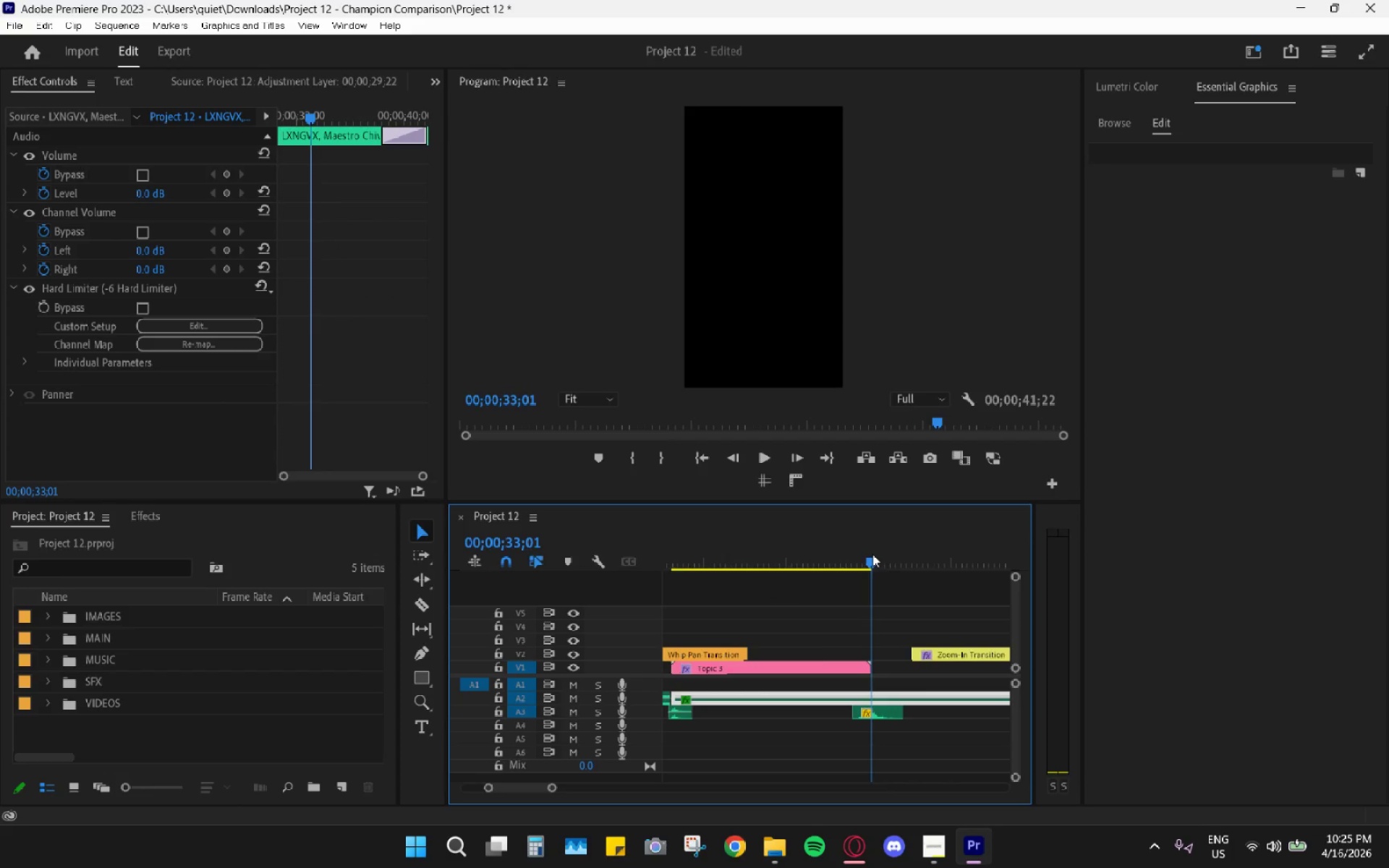 
hold_key(key=AltLeft, duration=0.5)
scroll: coordinate [877, 584], scroll_direction: up, amount: 5.0
 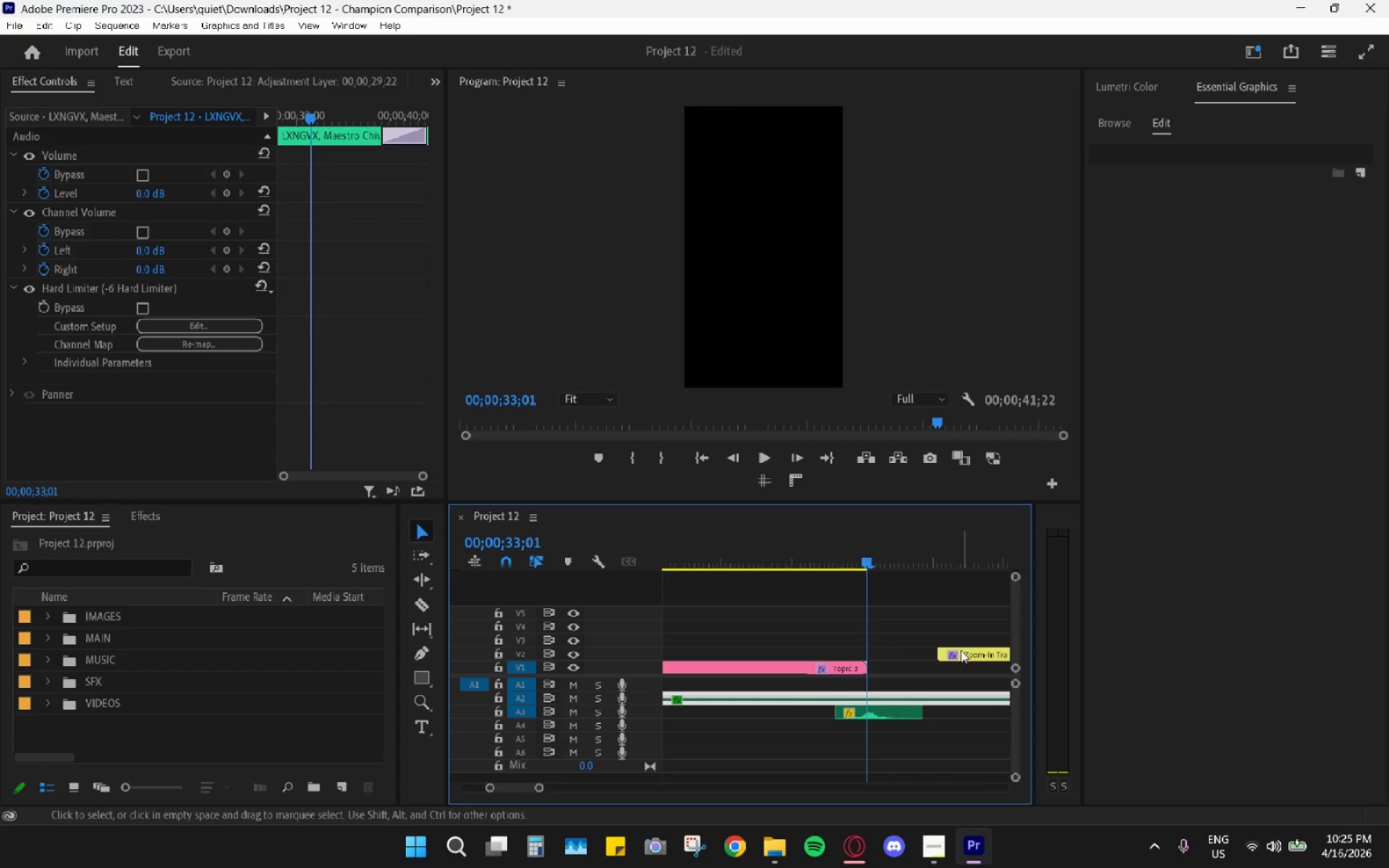 
left_click_drag(start_coordinate=[964, 655], to_coordinate=[807, 649])
 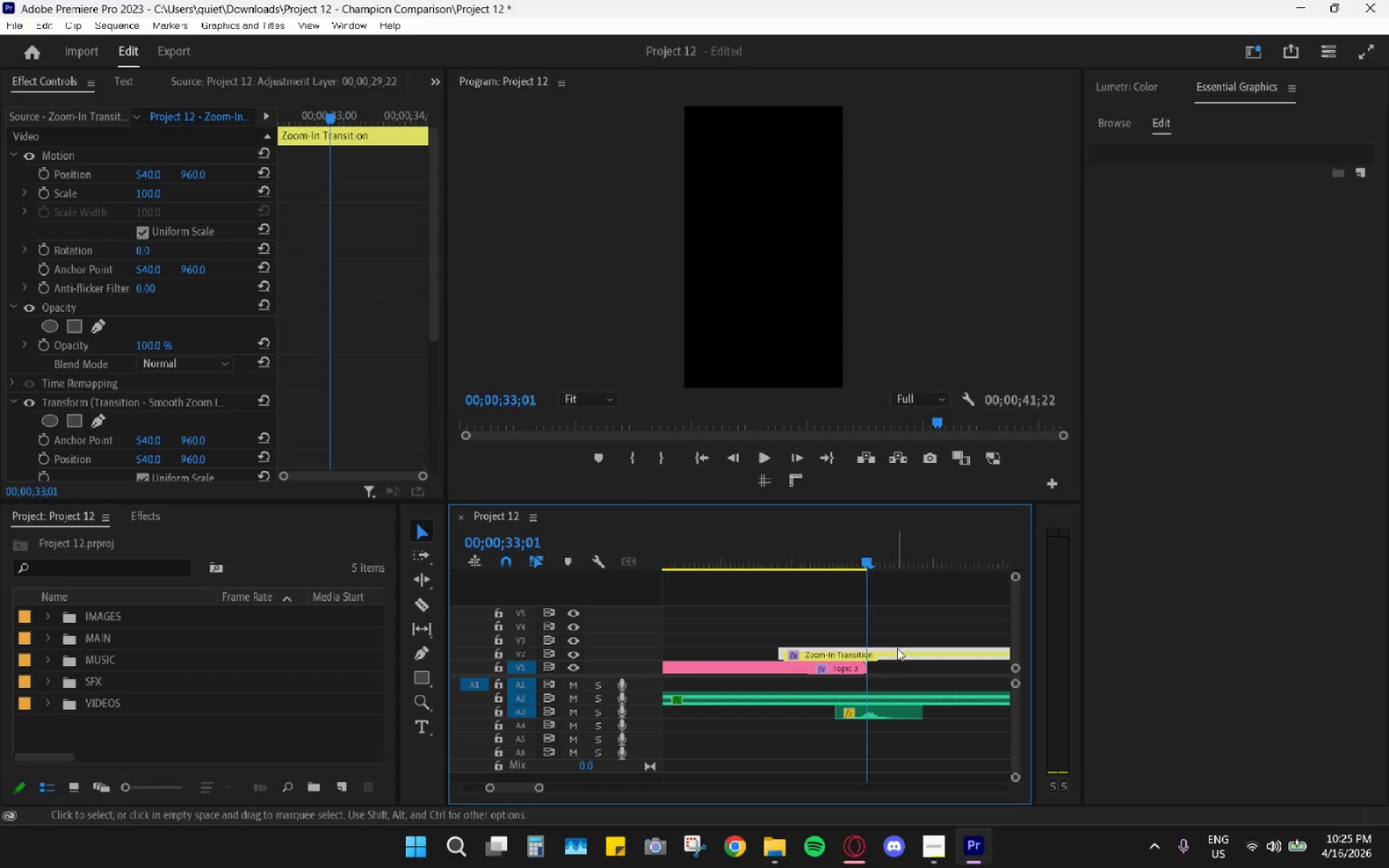 
left_click_drag(start_coordinate=[912, 655], to_coordinate=[851, 655])
 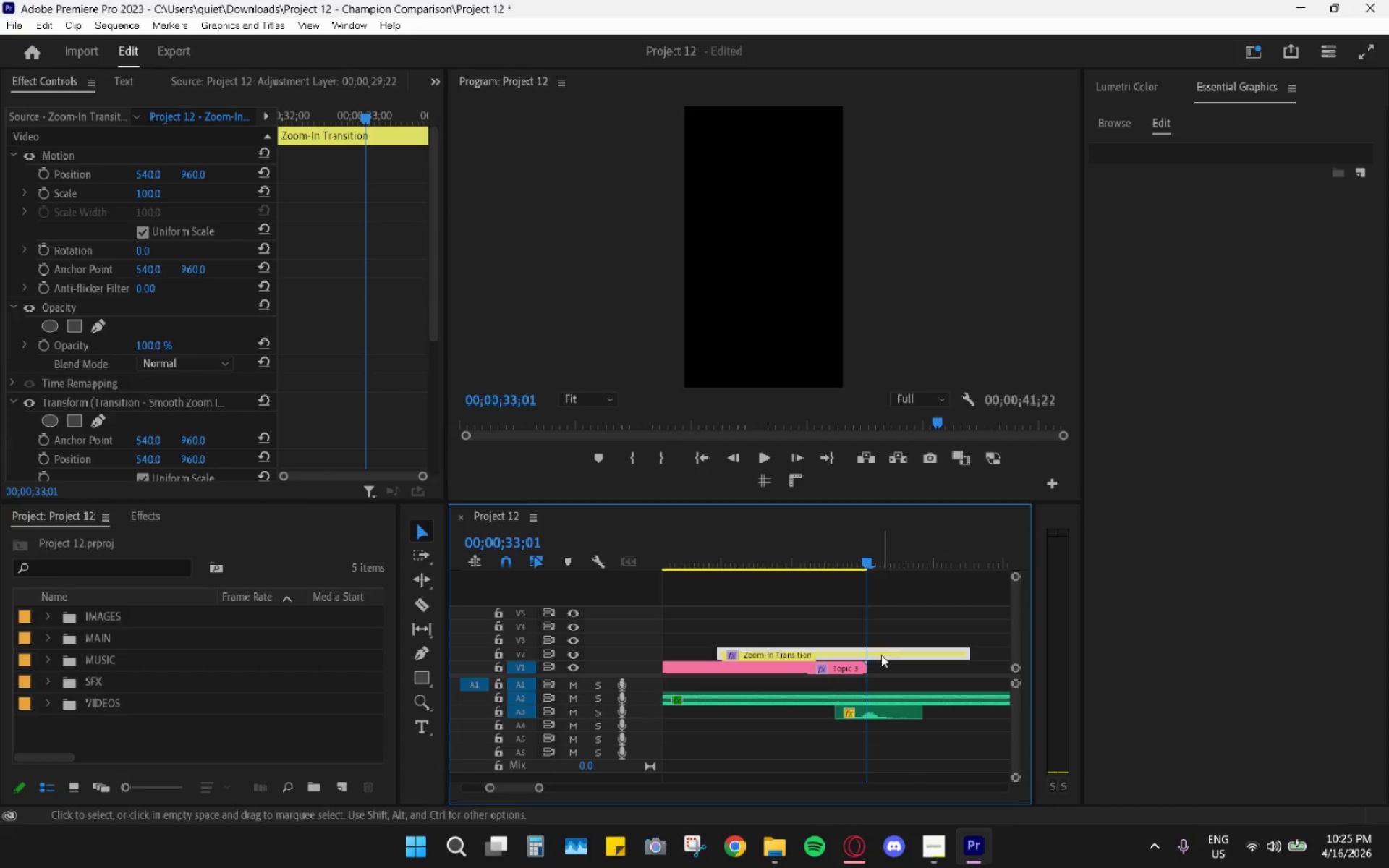 
left_click_drag(start_coordinate=[882, 653], to_coordinate=[896, 651])
 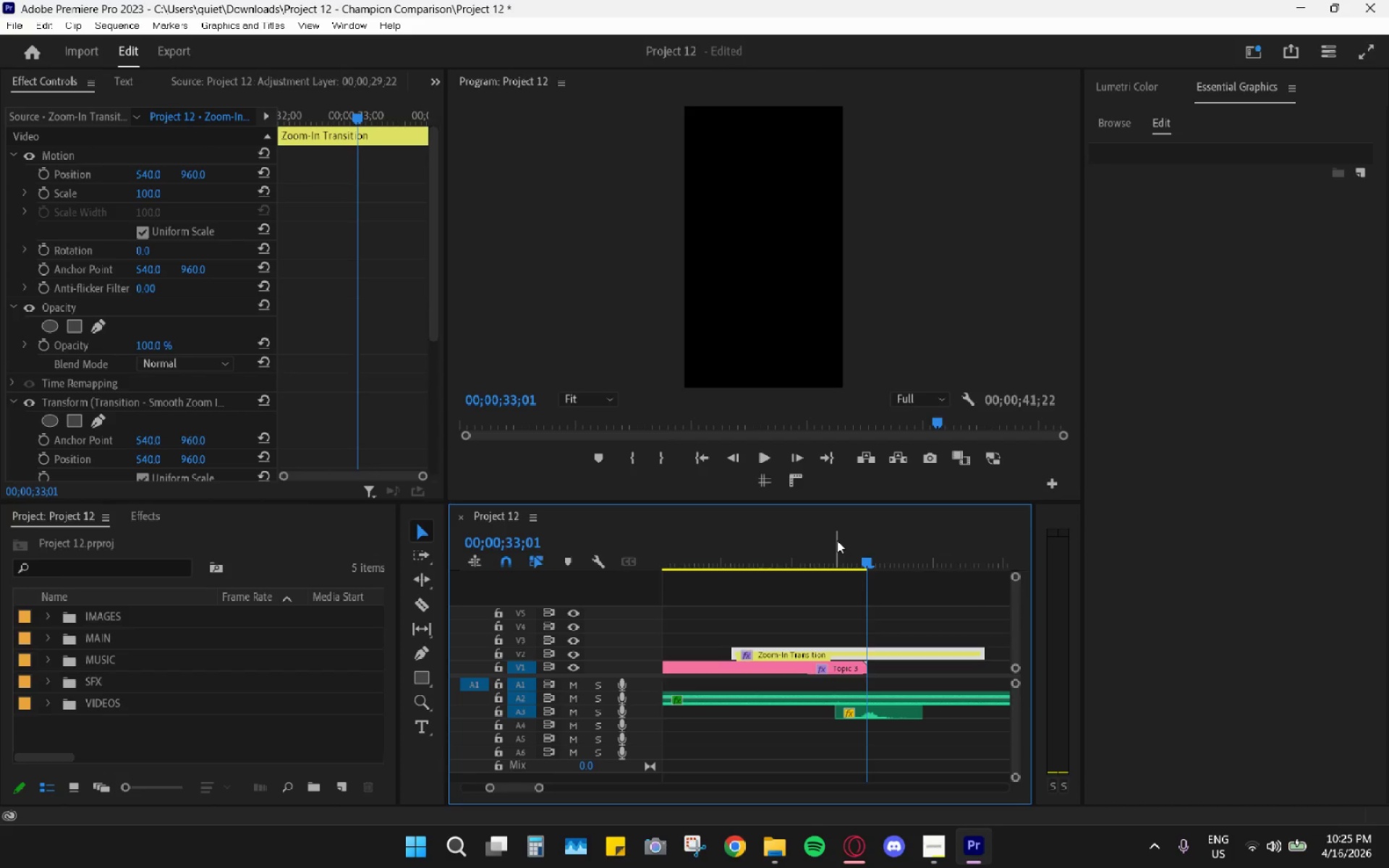 
scroll: coordinate [407, 407], scroll_direction: down, amount: 8.0
 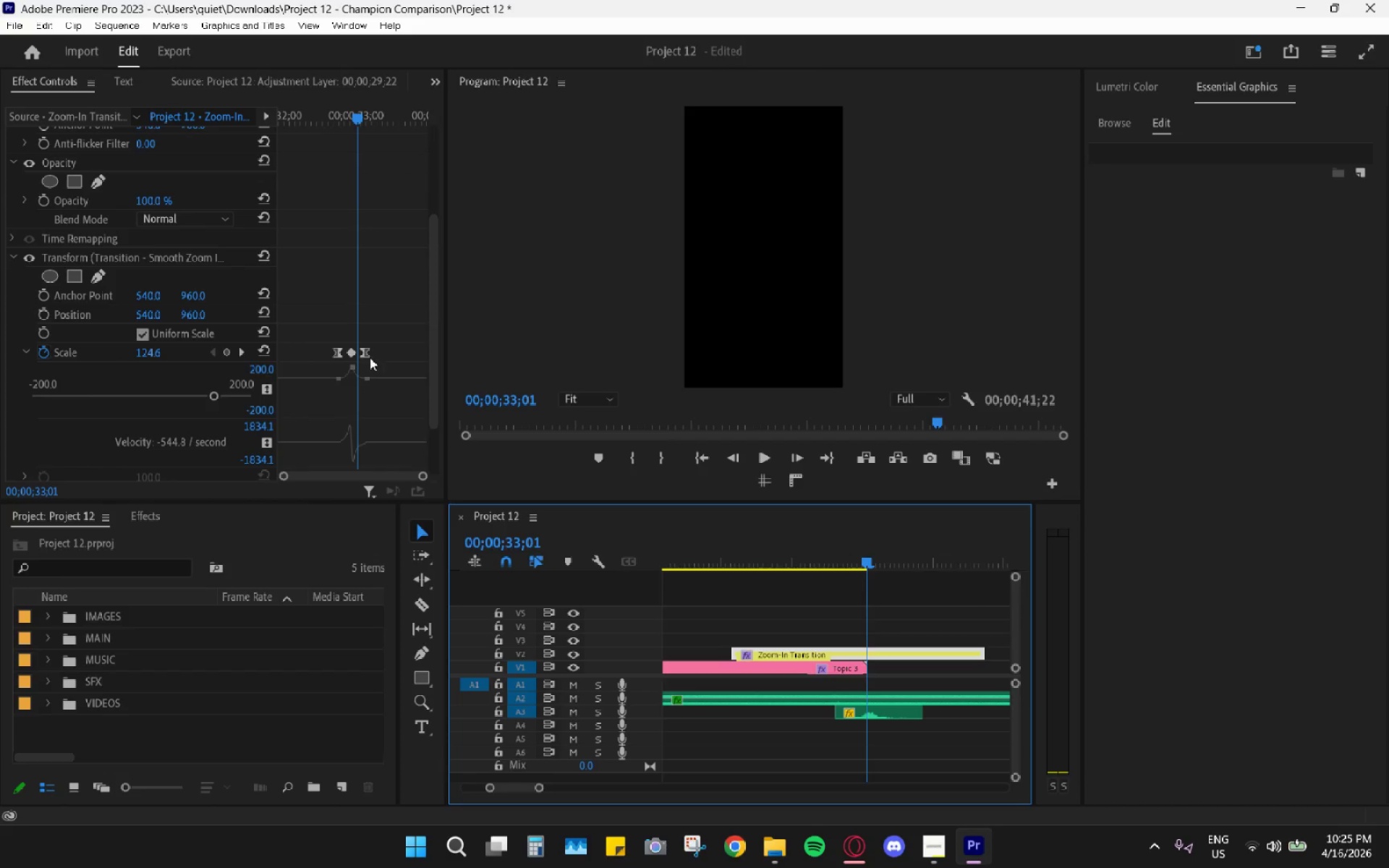 
left_click_drag(start_coordinate=[364, 352], to_coordinate=[372, 354])
 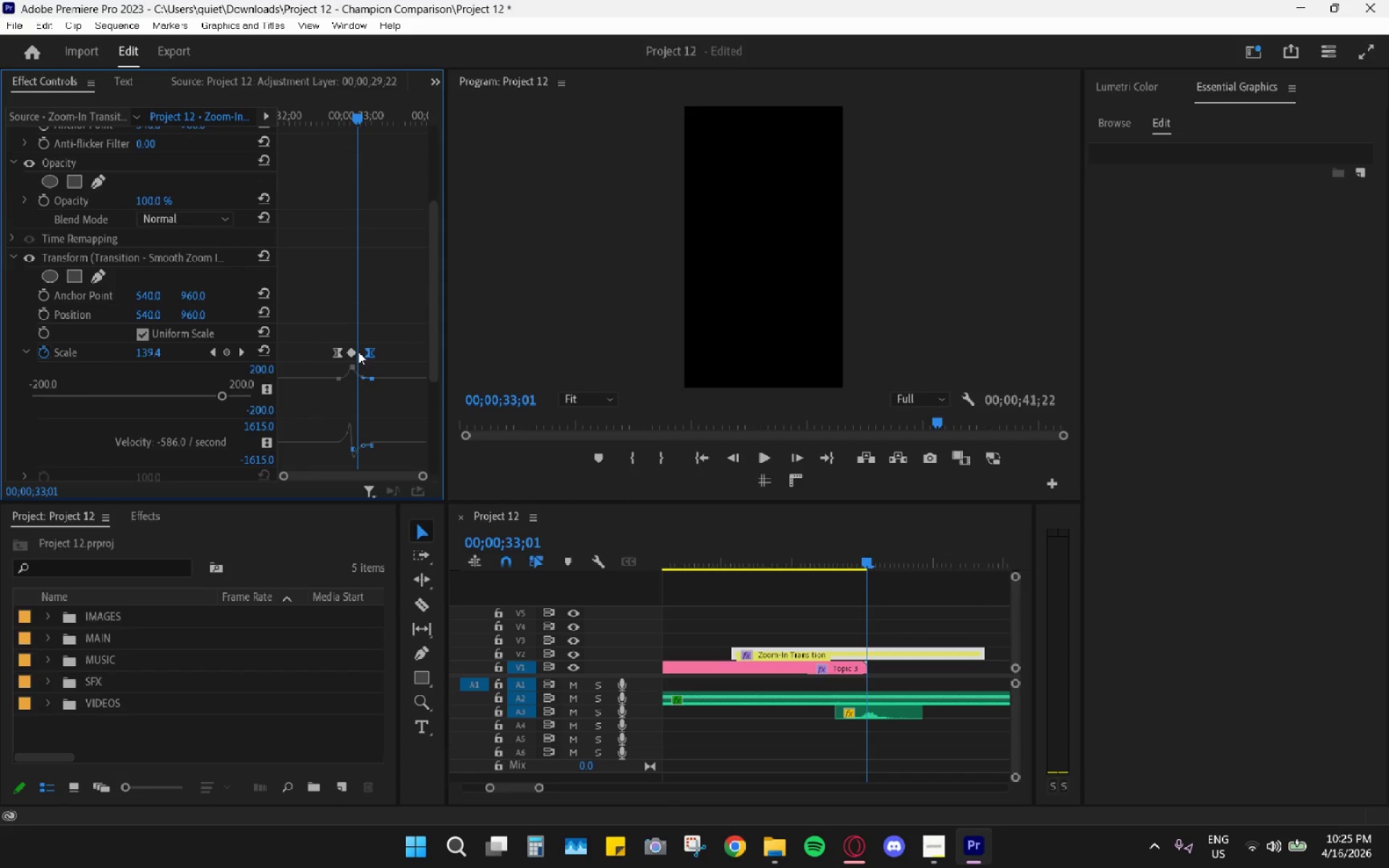 
left_click_drag(start_coordinate=[355, 350], to_coordinate=[359, 352])
 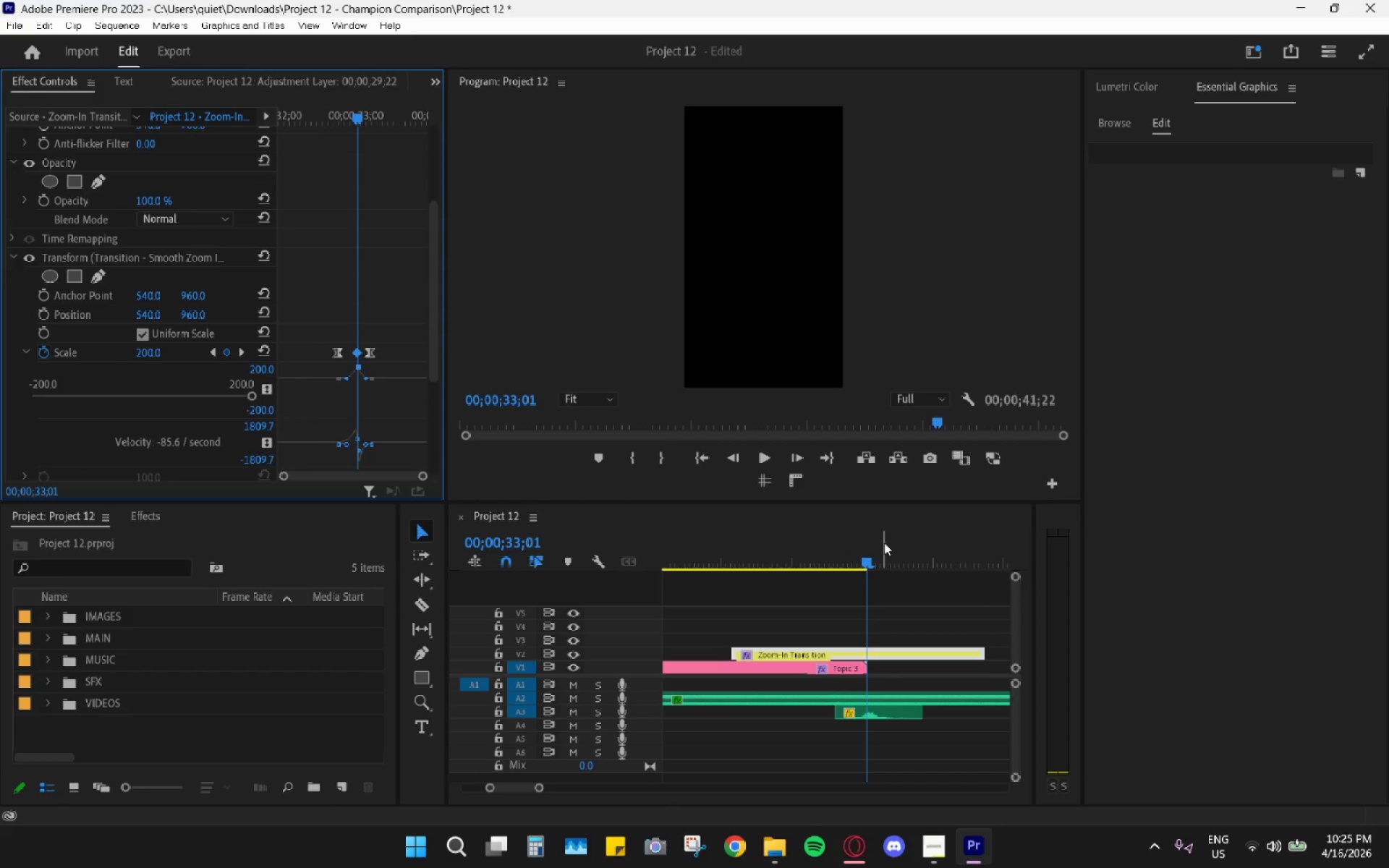 
key(ArrowLeft)
 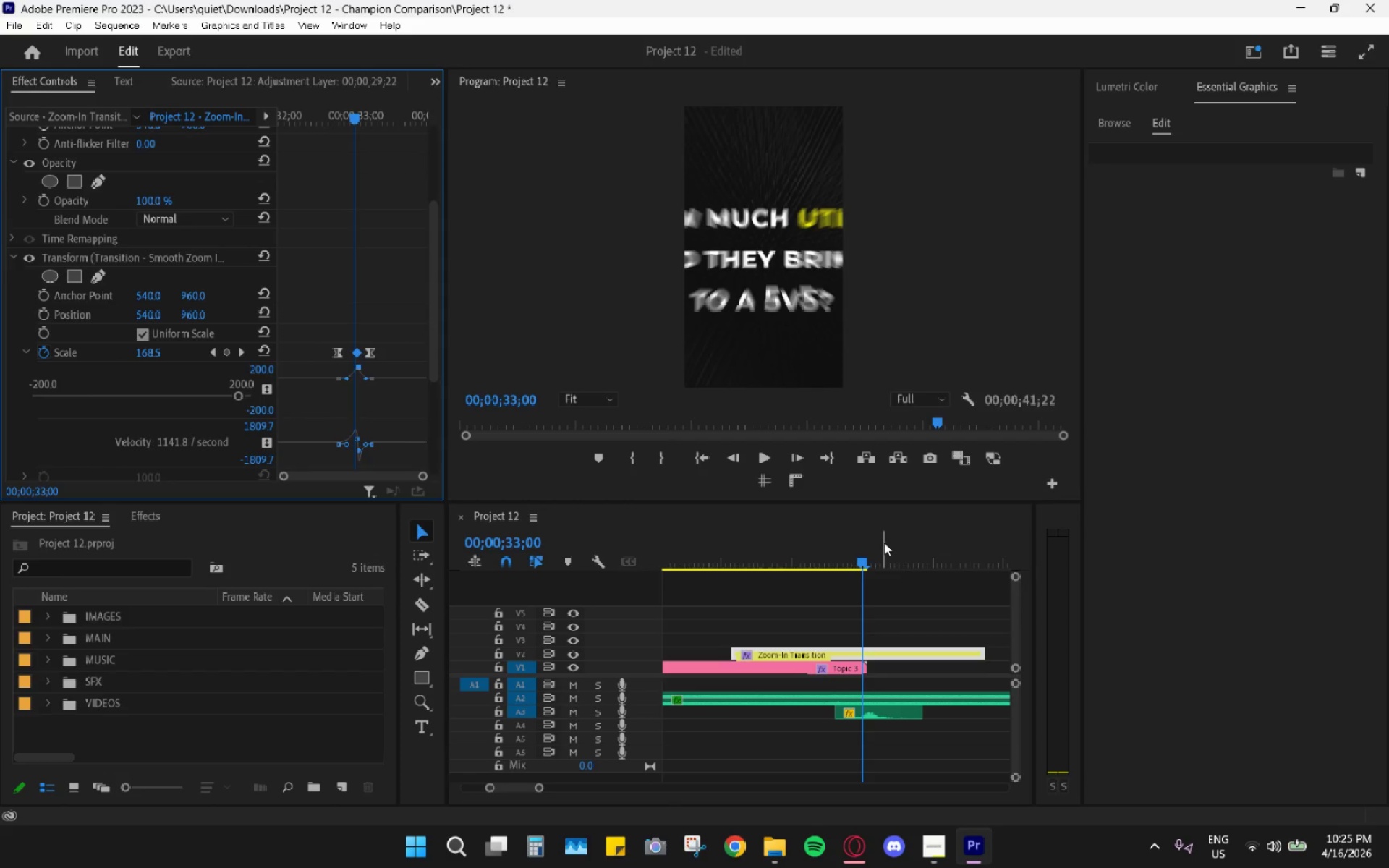 
key(ArrowLeft)
 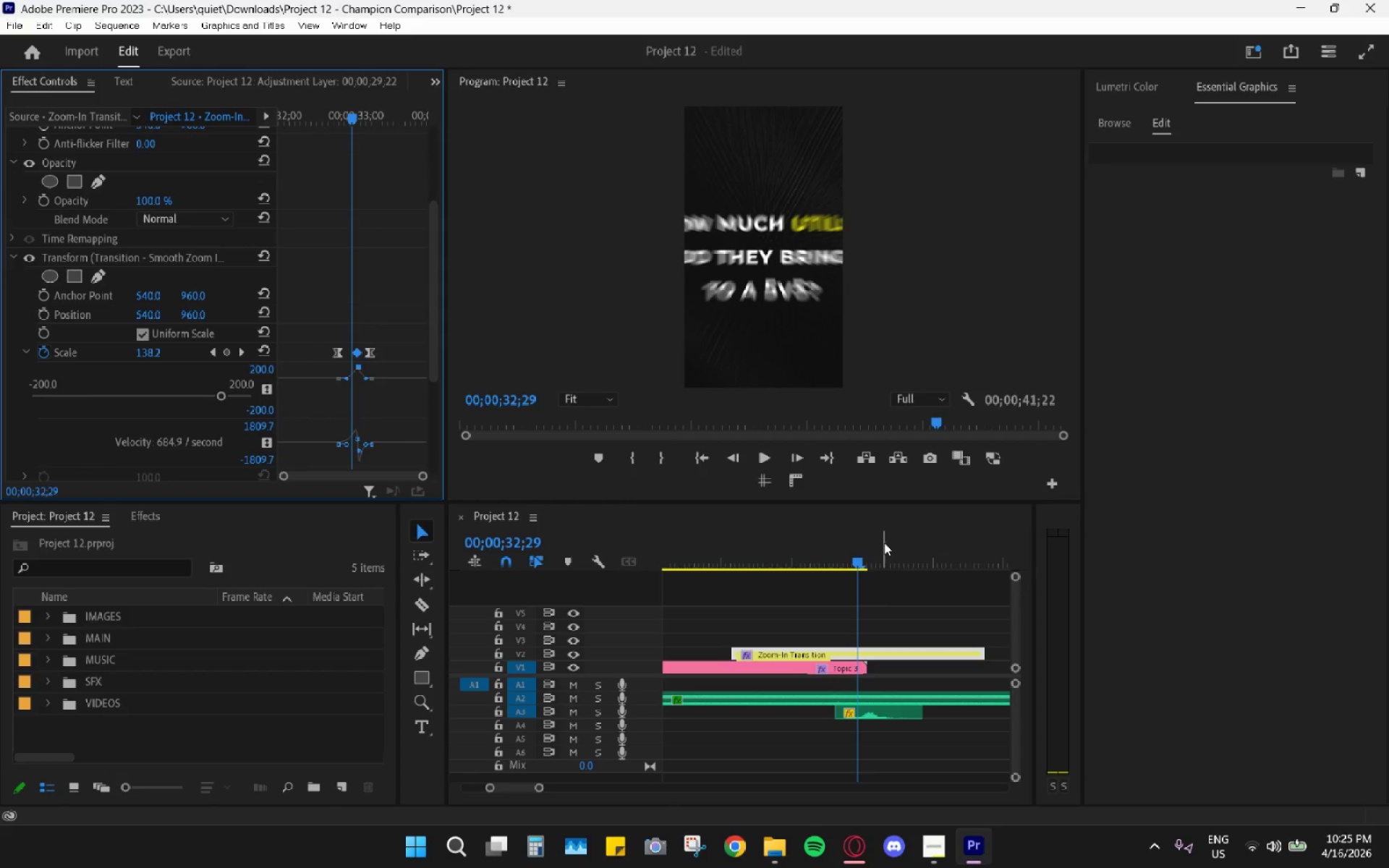 
key(ArrowLeft)
 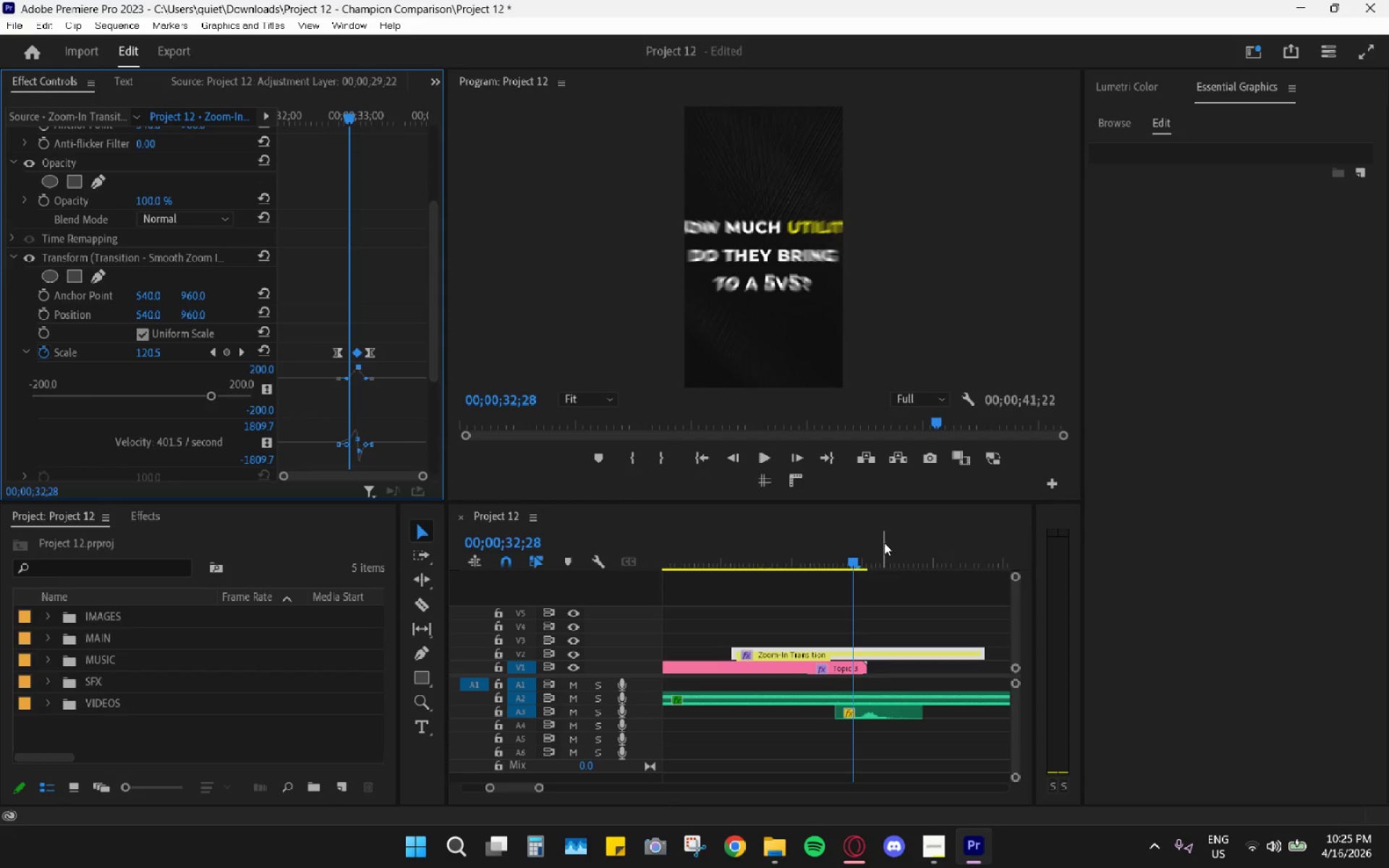 
key(ArrowLeft)
 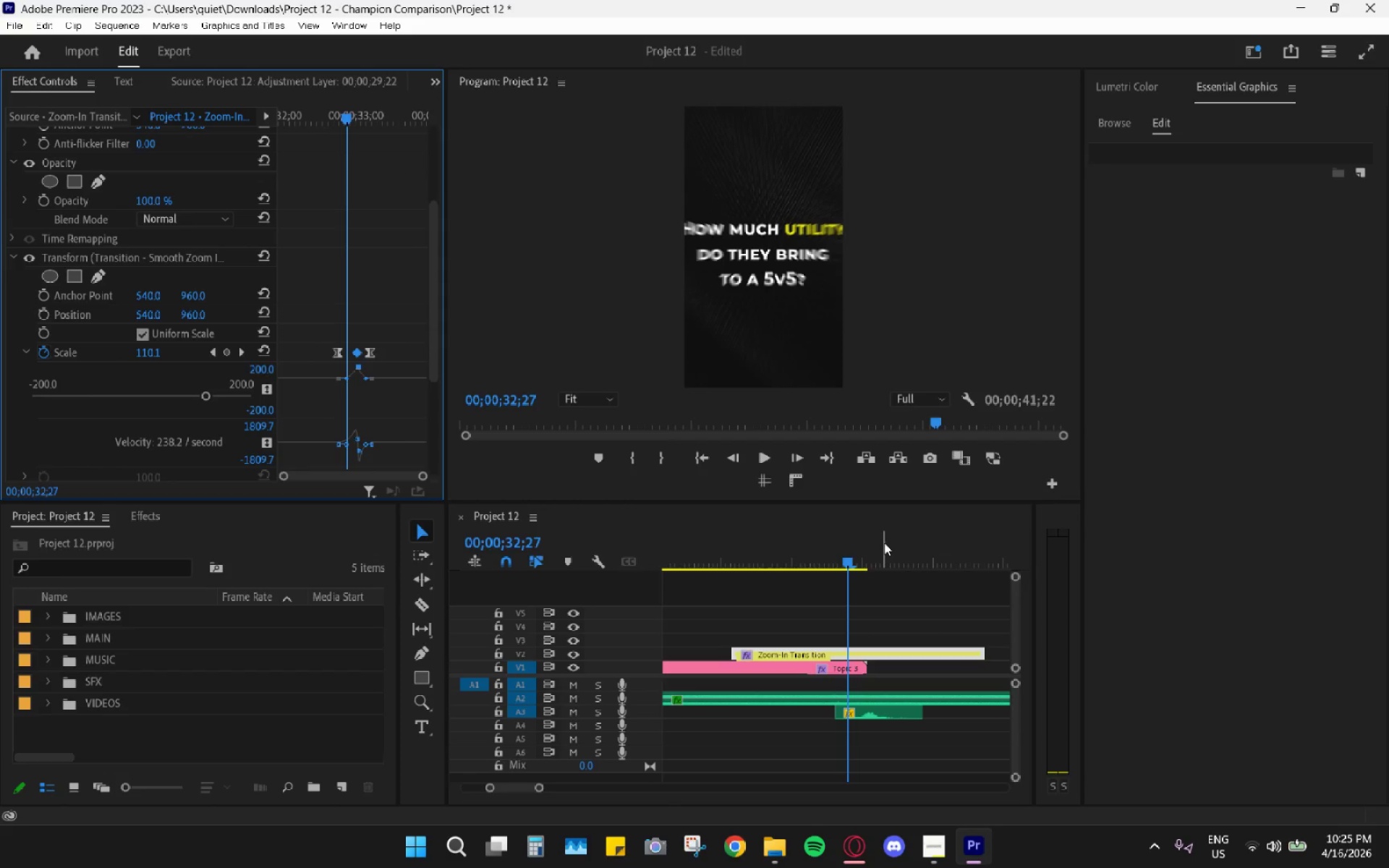 
key(ArrowLeft)
 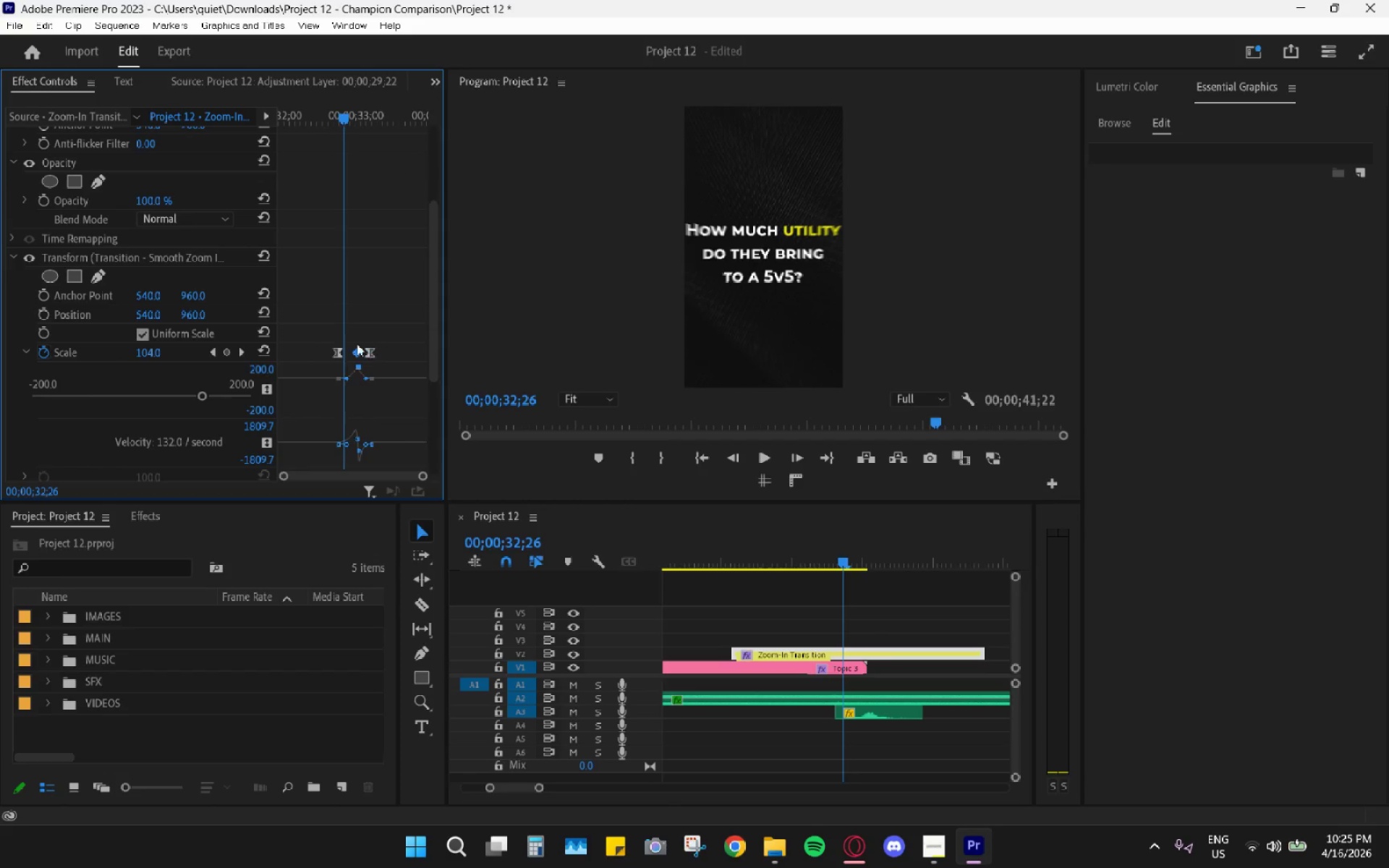 
left_click_drag(start_coordinate=[339, 350], to_coordinate=[342, 352])
 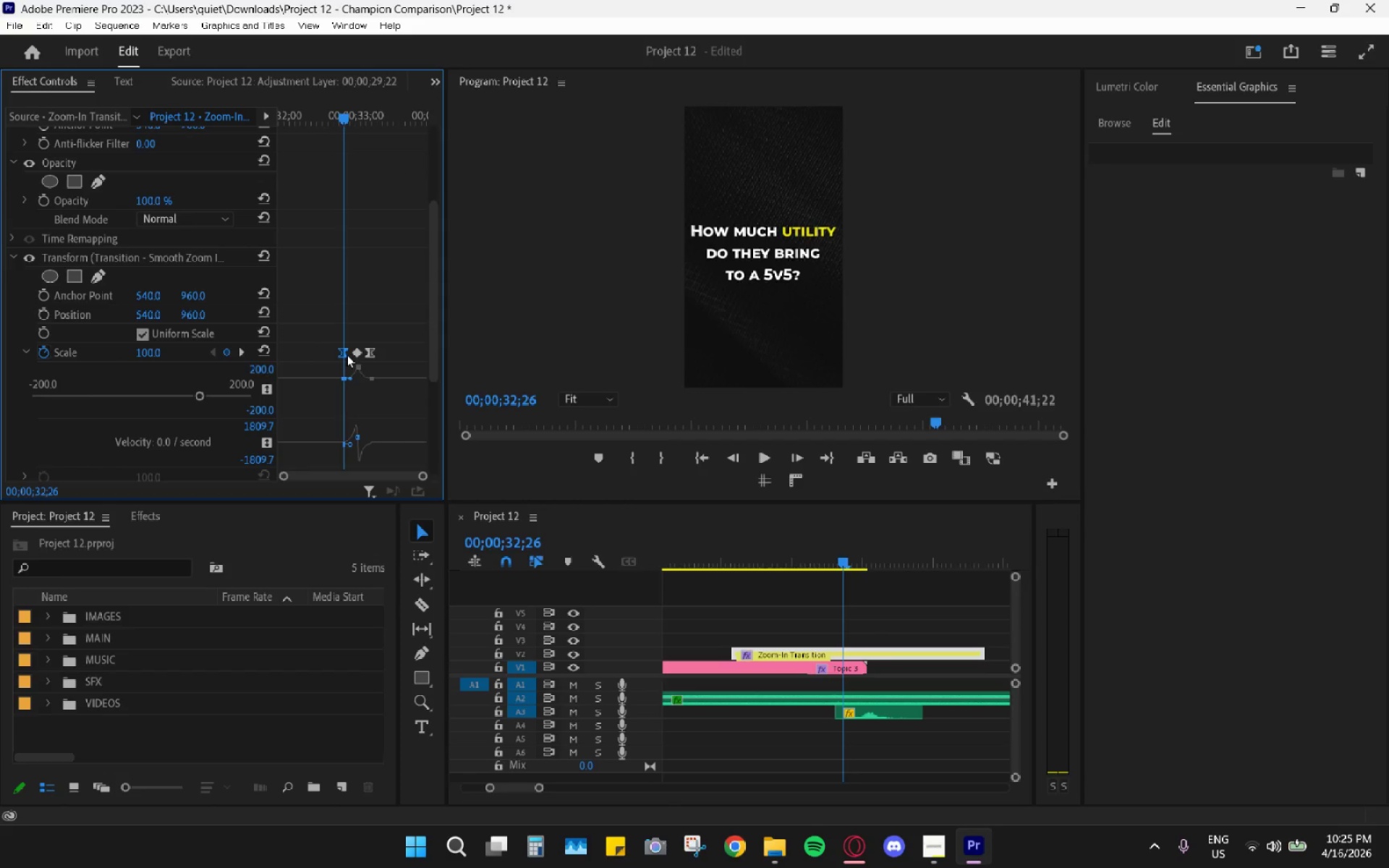 
key(ArrowRight)
 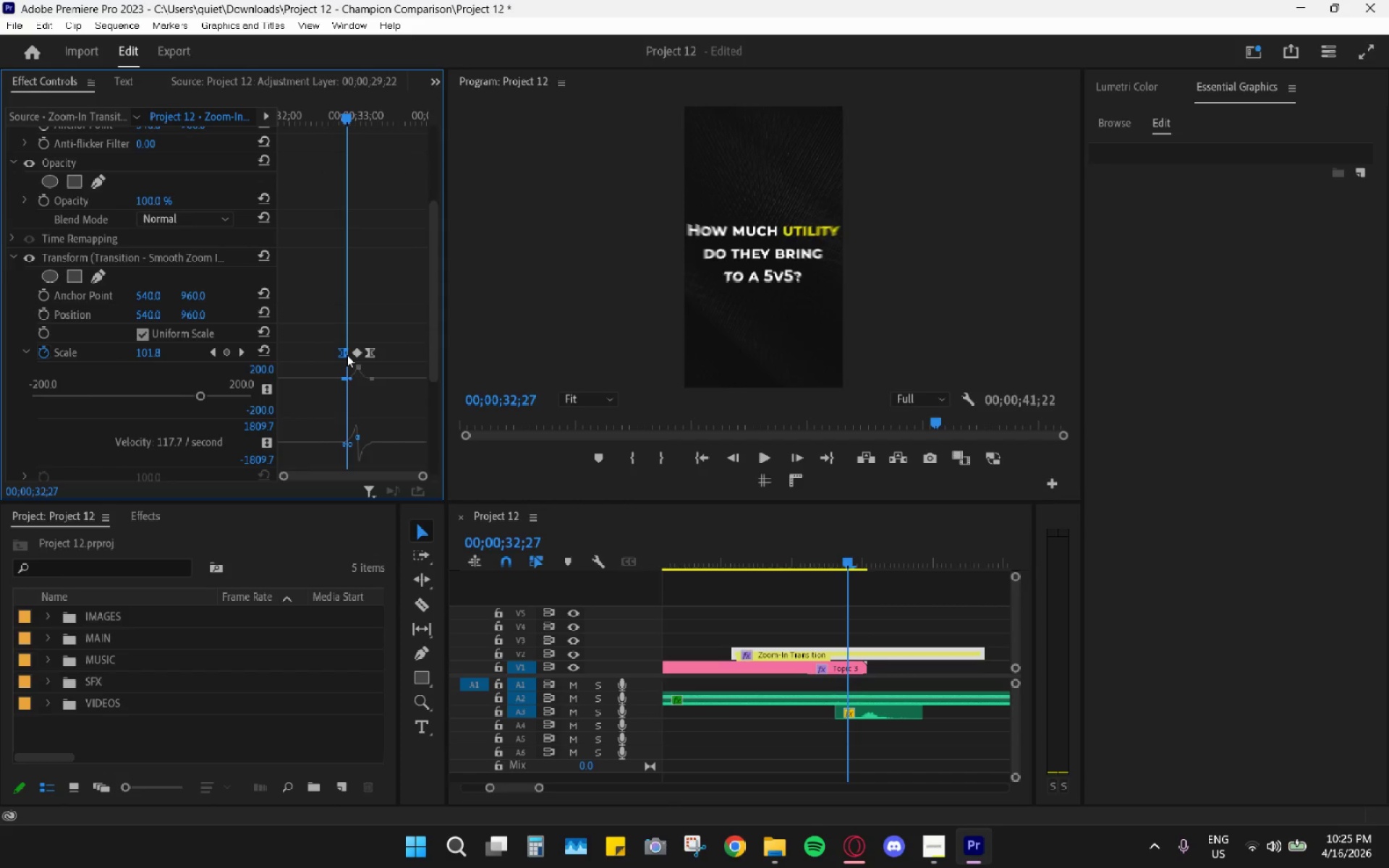 
key(ArrowRight)
 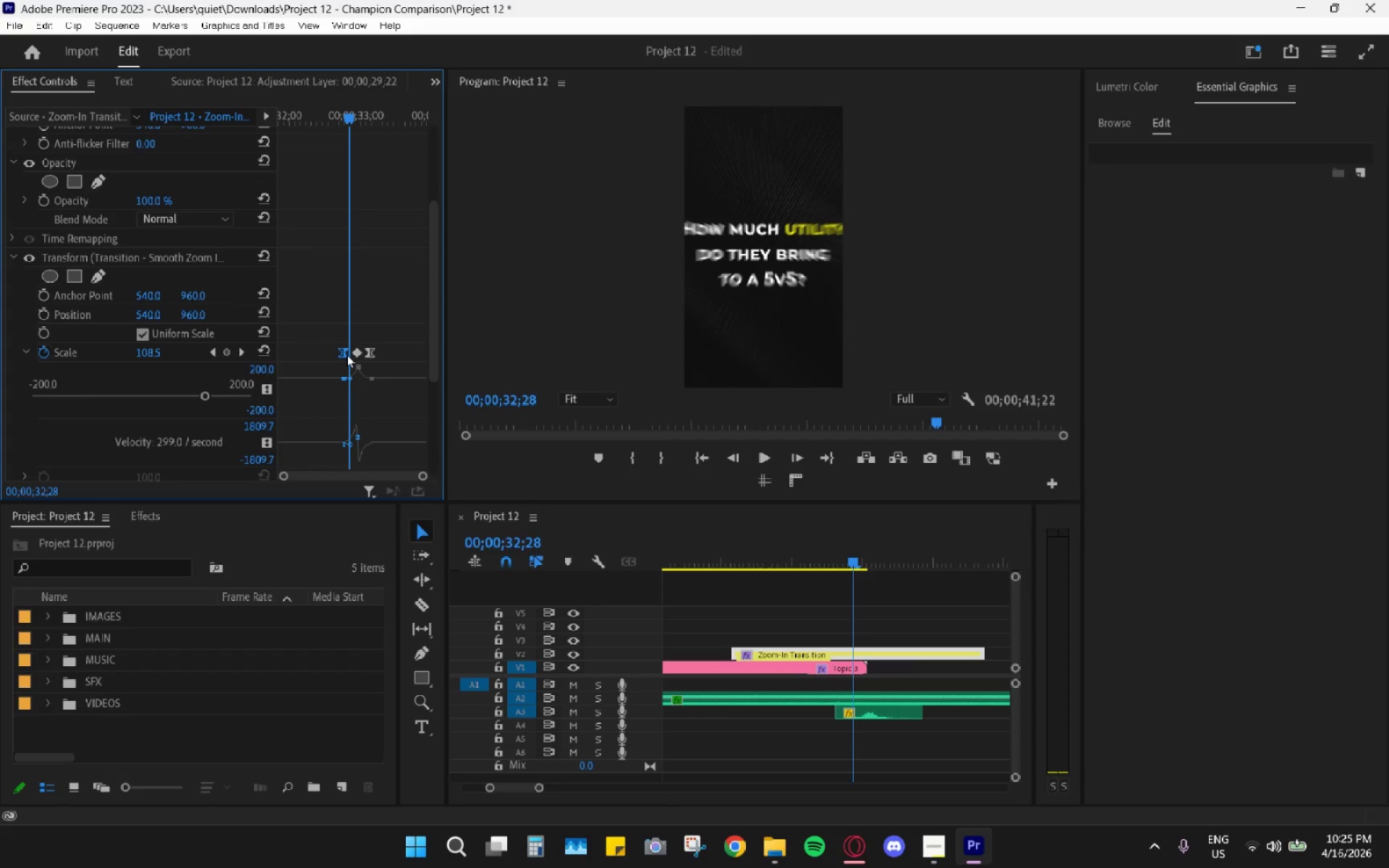 
key(ArrowRight)
 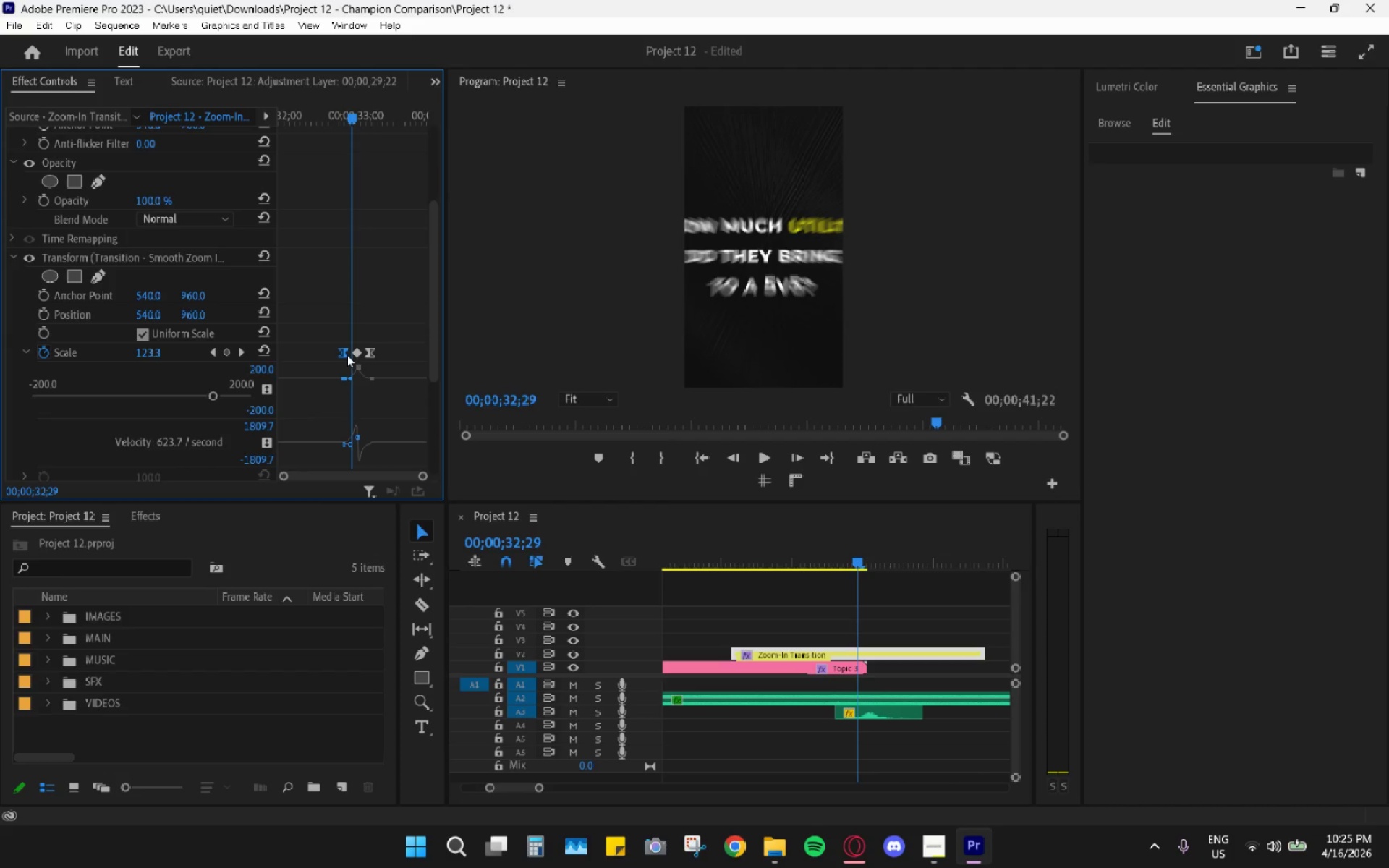 
key(ArrowRight)
 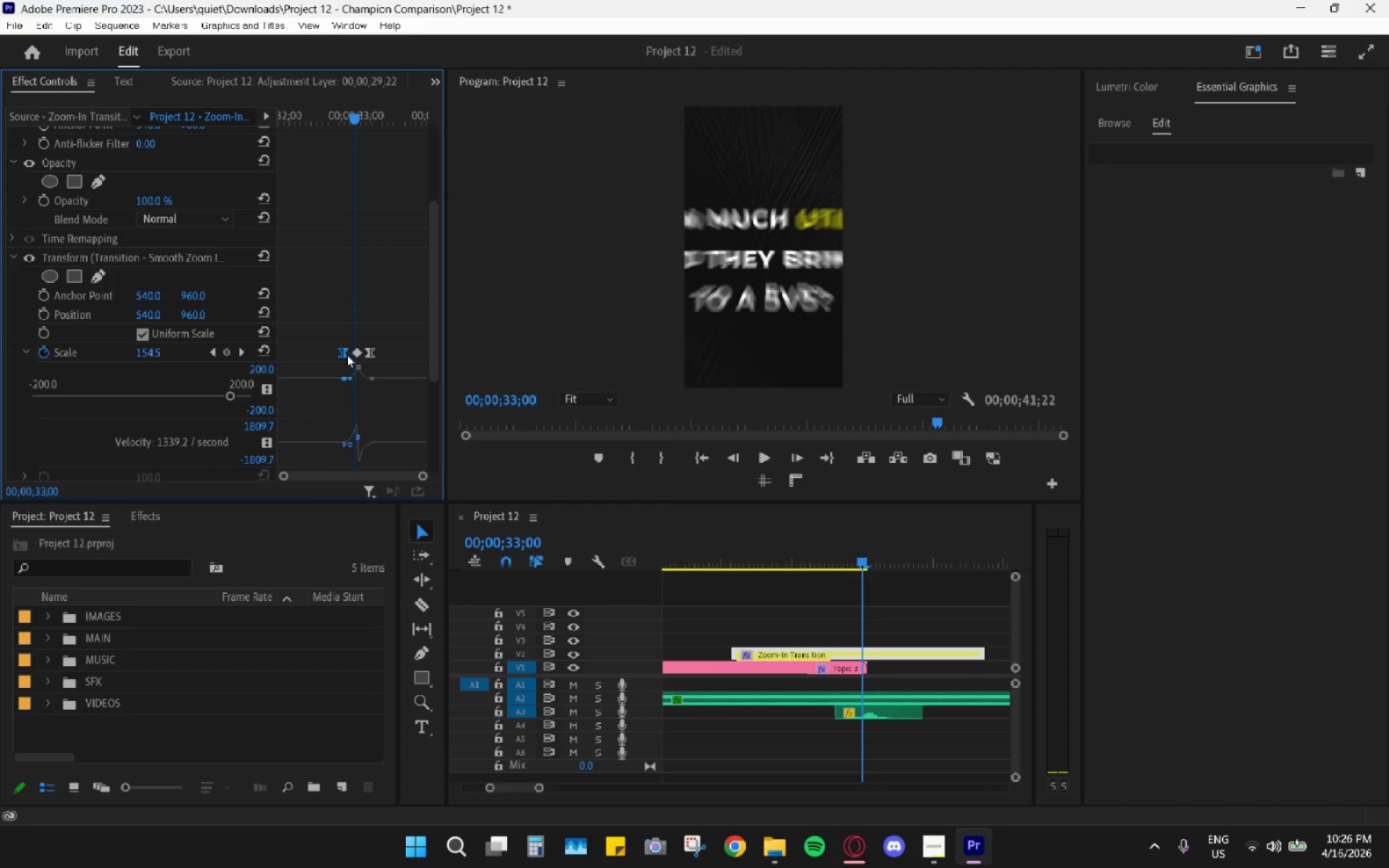 
key(ArrowRight)
 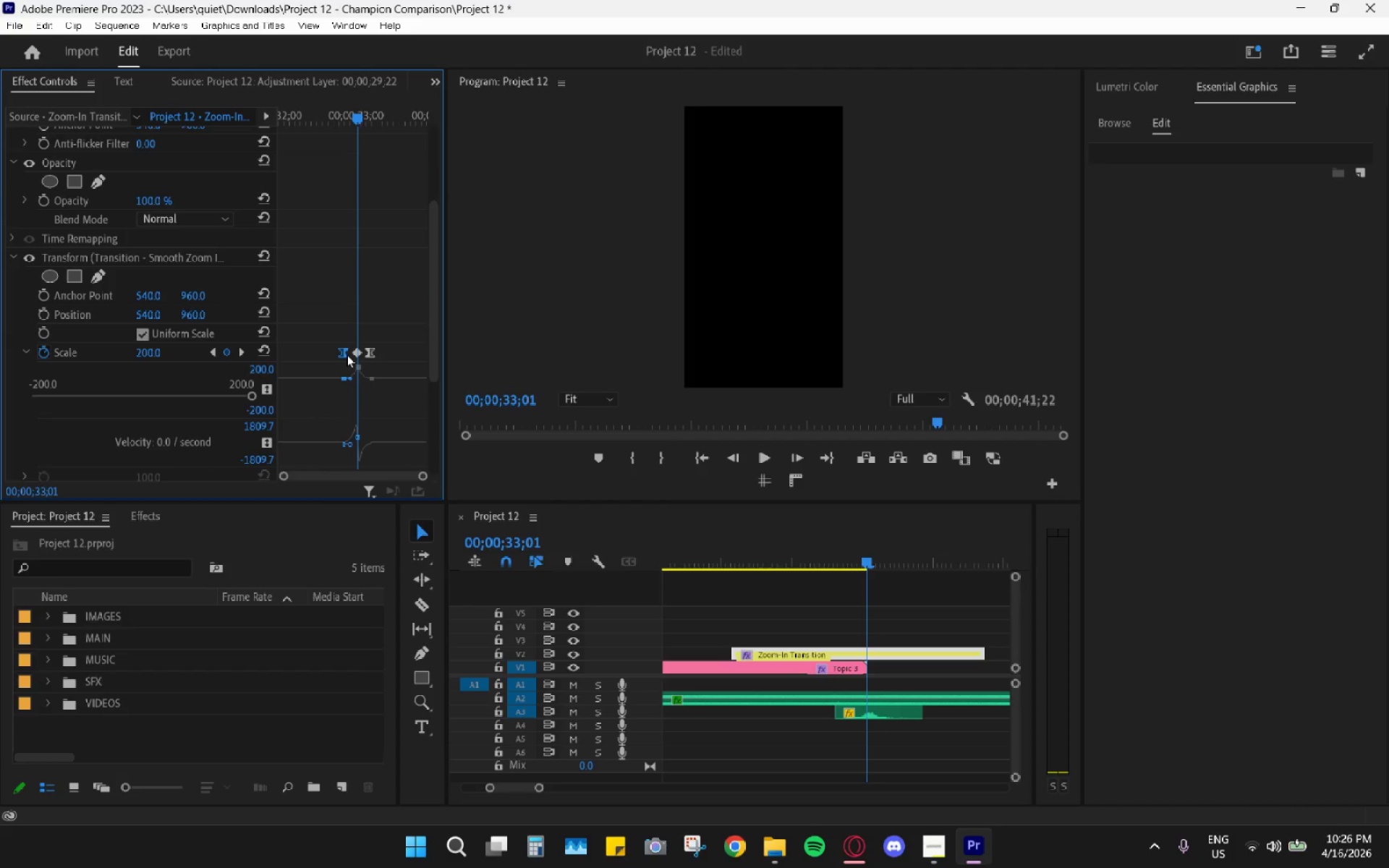 
key(ArrowRight)
 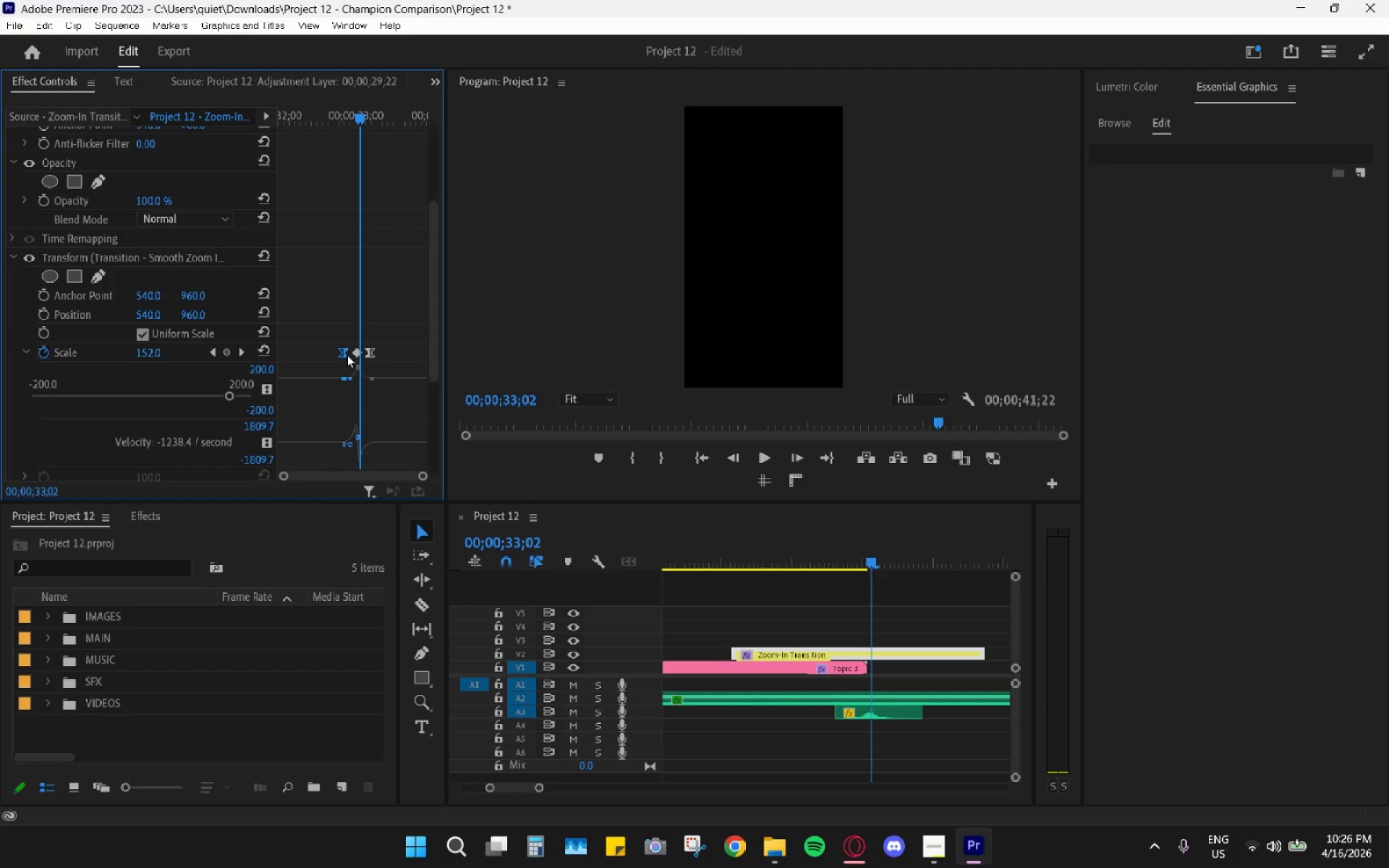 
key(ArrowRight)
 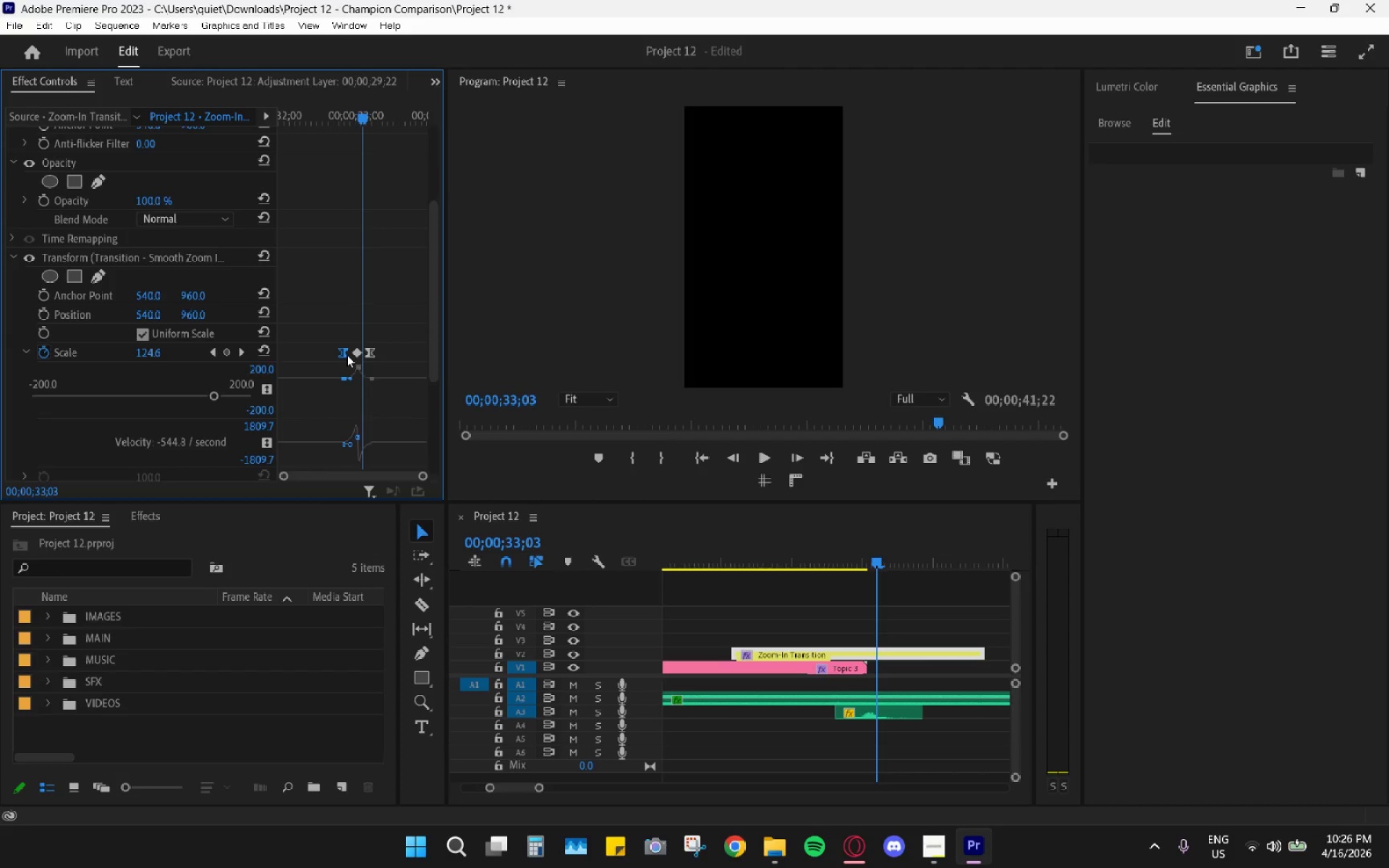 
key(ArrowRight)
 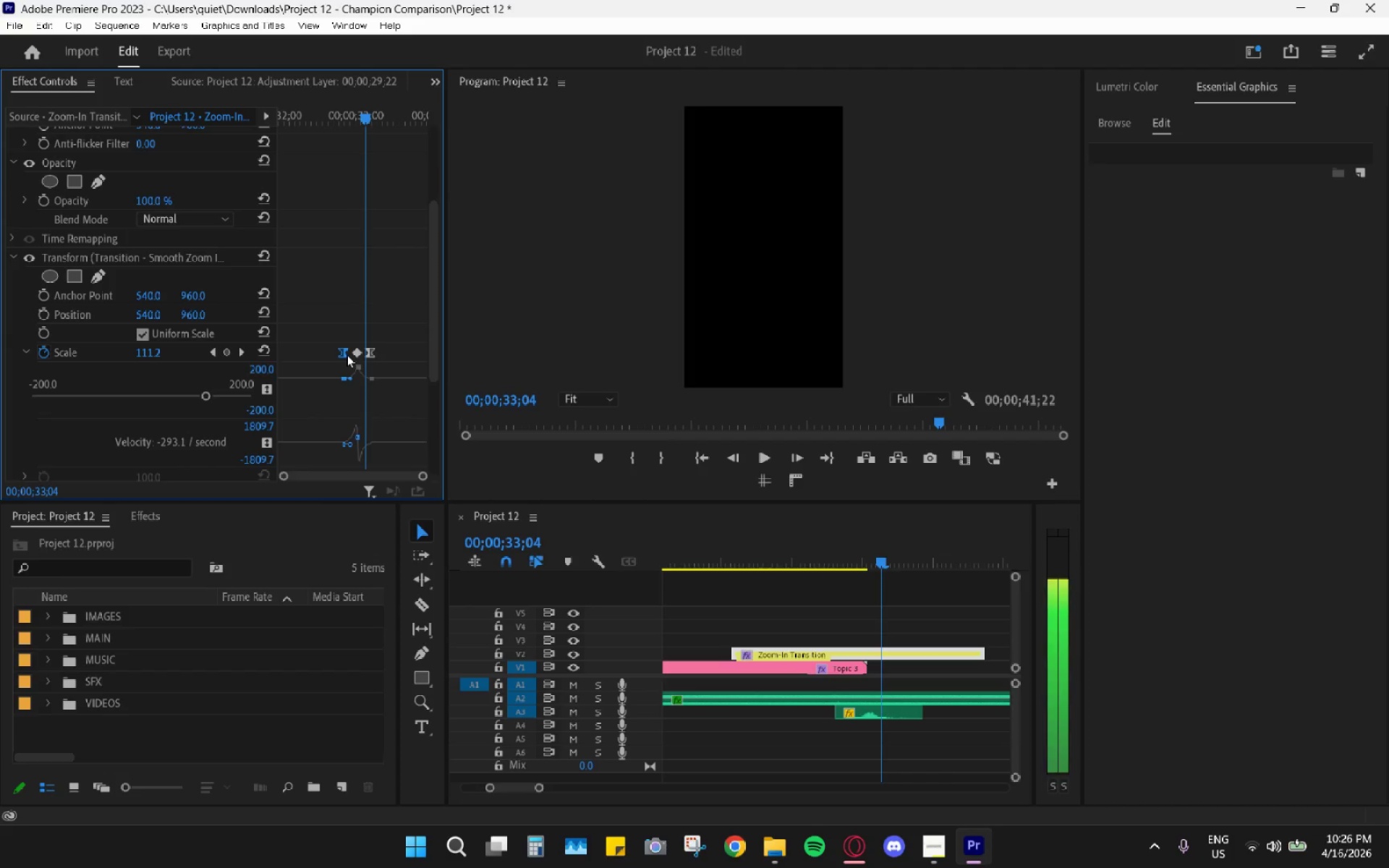 
key(ArrowRight)
 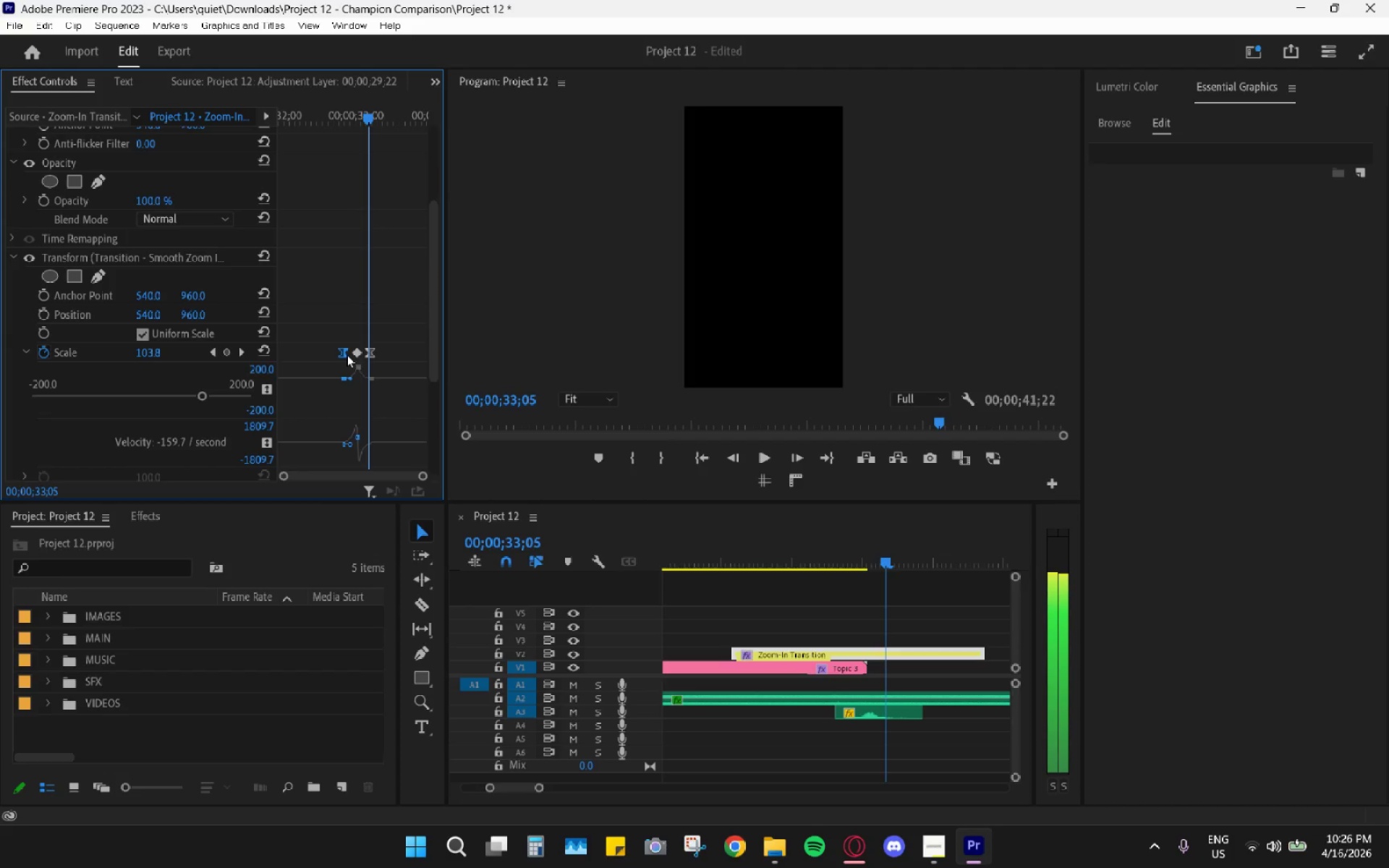 
key(ArrowRight)
 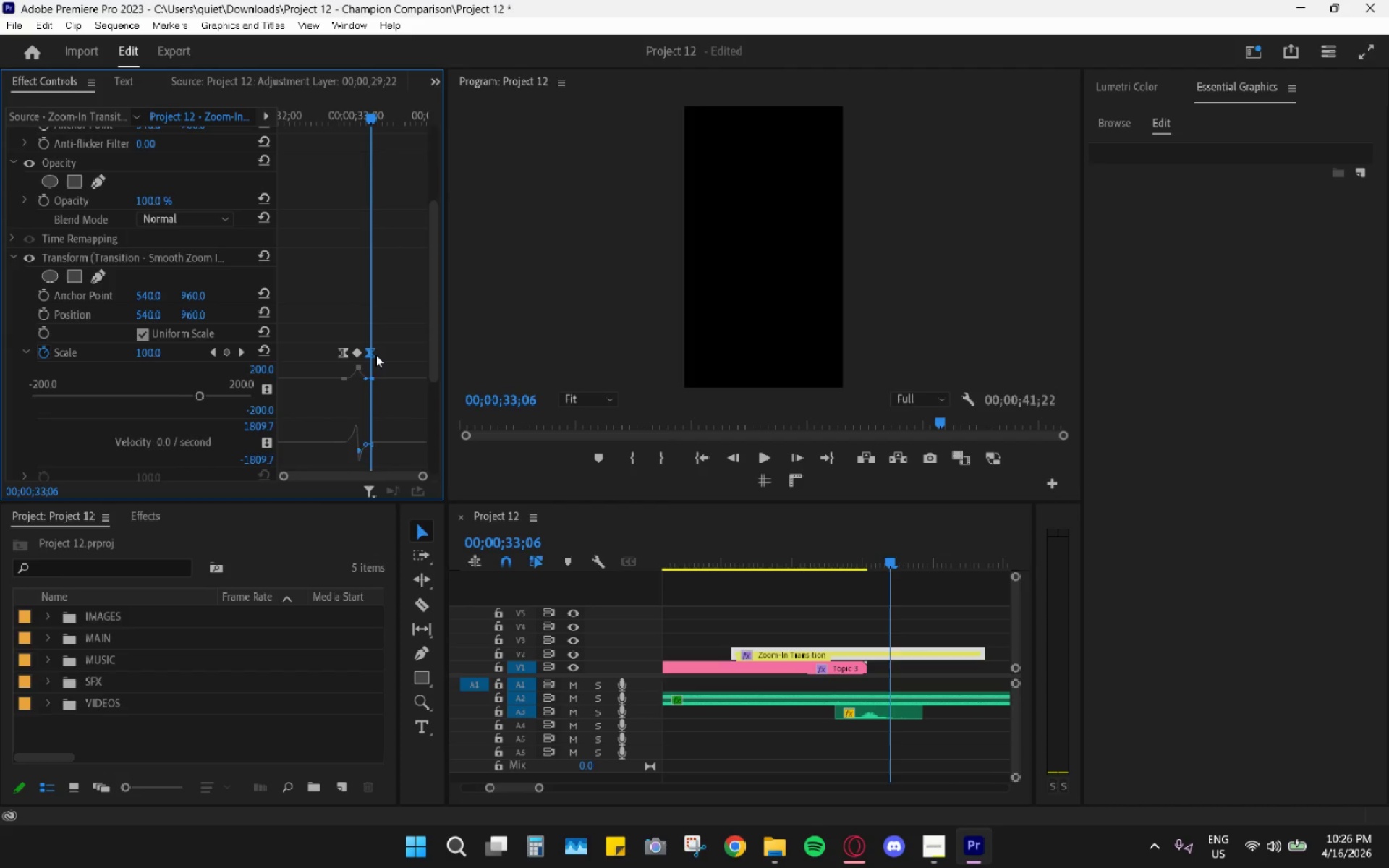 
key(Alt+AltLeft)
 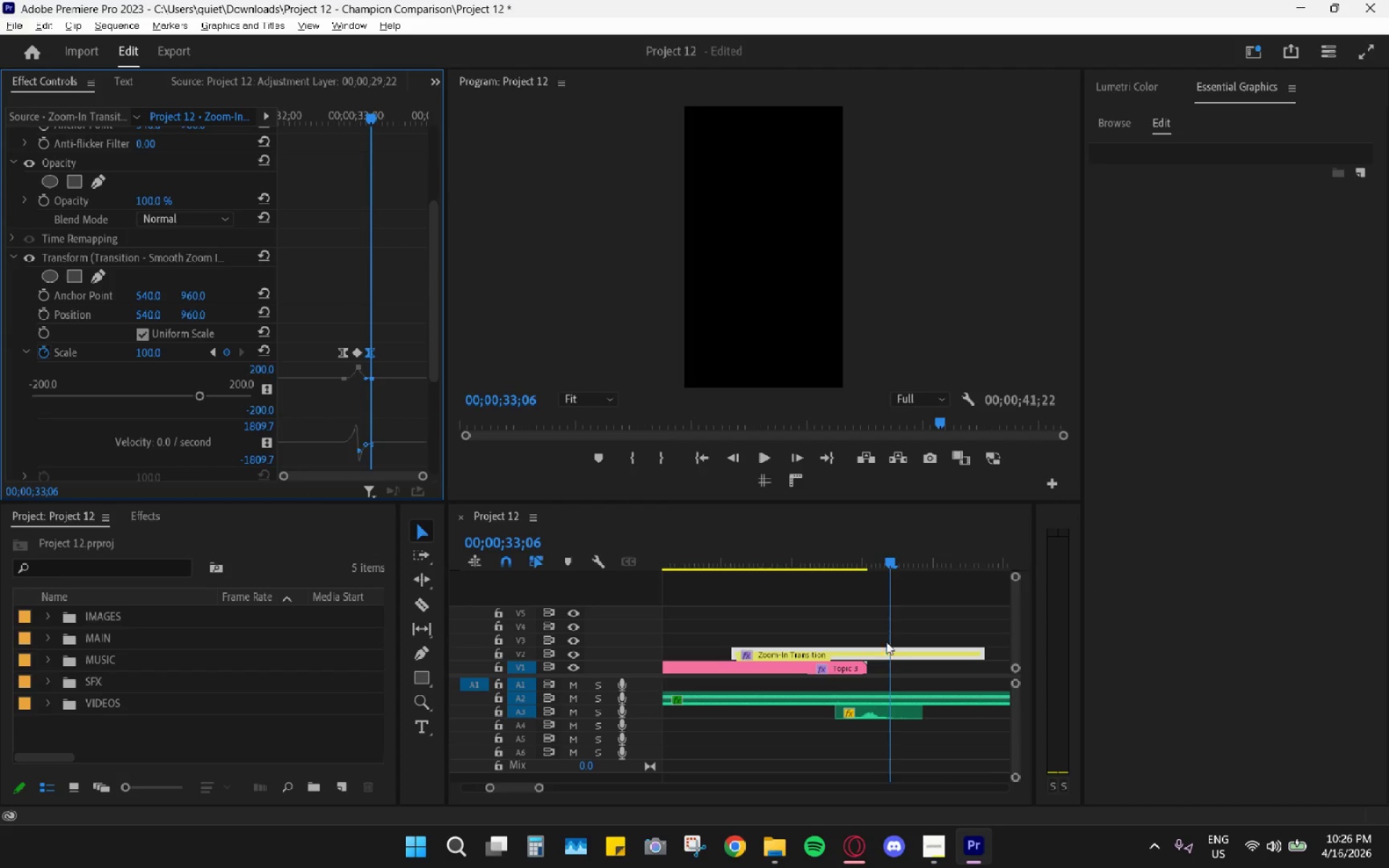 
left_click_drag(start_coordinate=[802, 542], to_coordinate=[778, 537])
 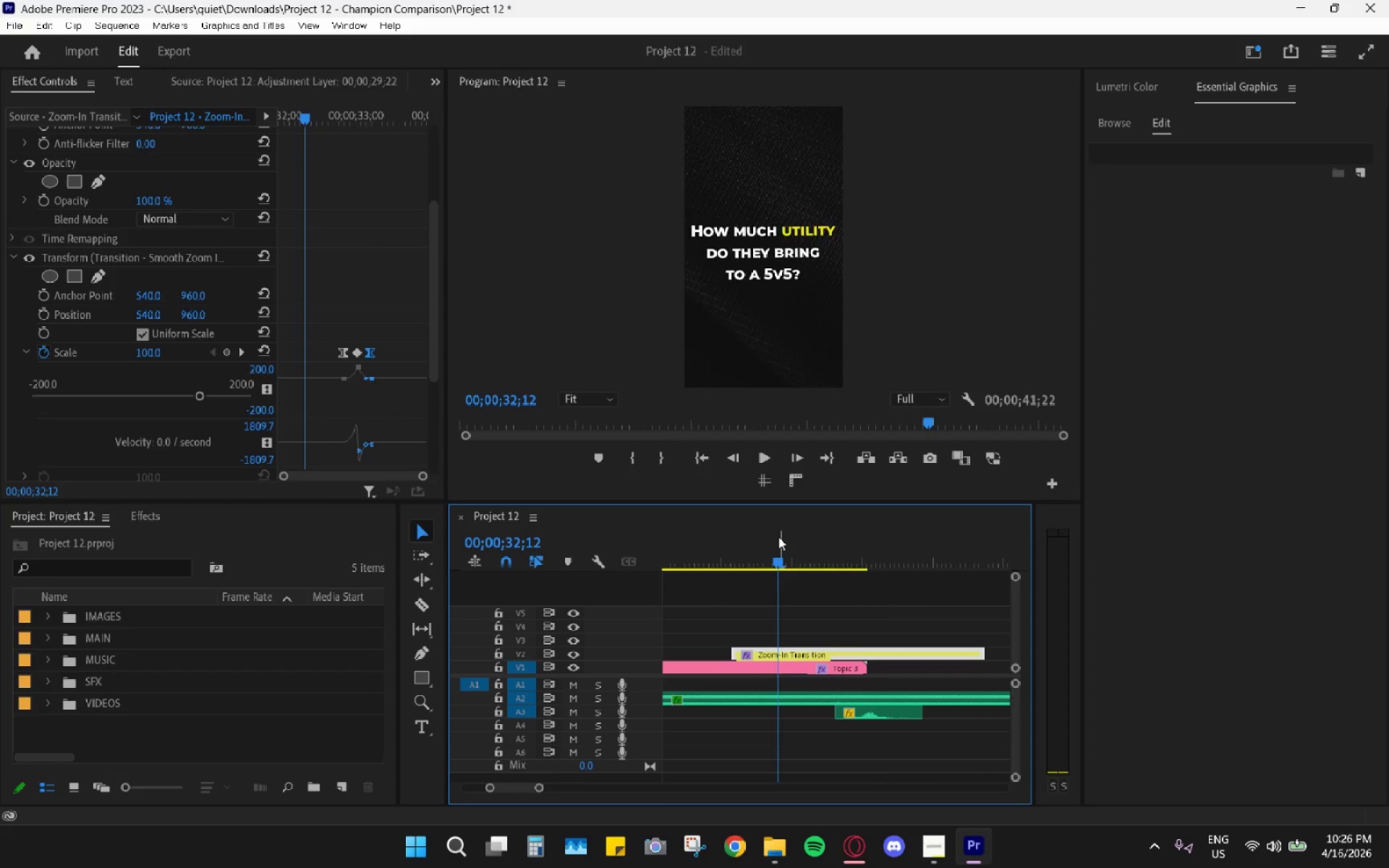 
key(Space)
 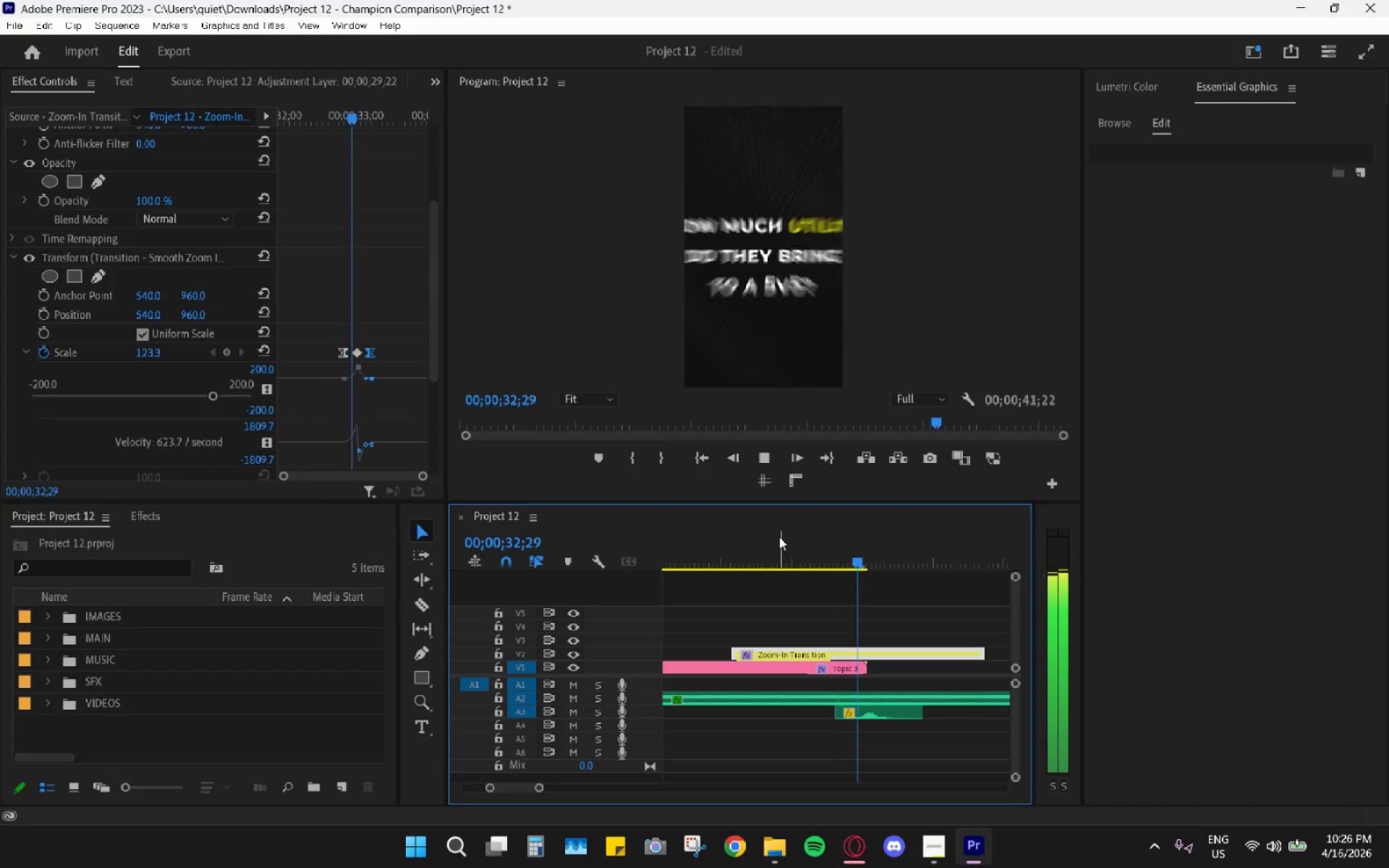 
key(Space)
 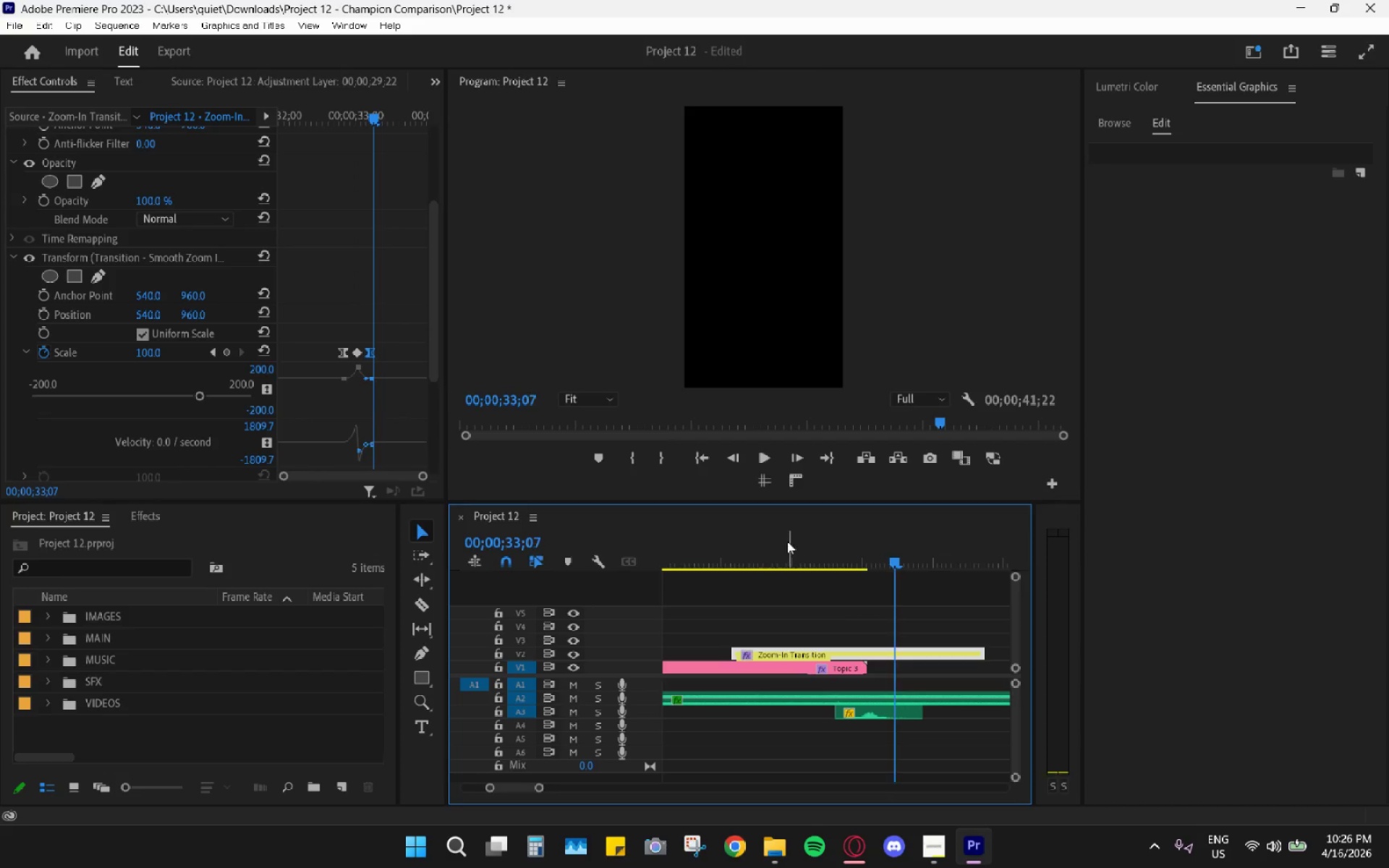 
hold_key(key=AltLeft, duration=0.61)
scroll: coordinate [801, 593], scroll_direction: down, amount: 10.0
 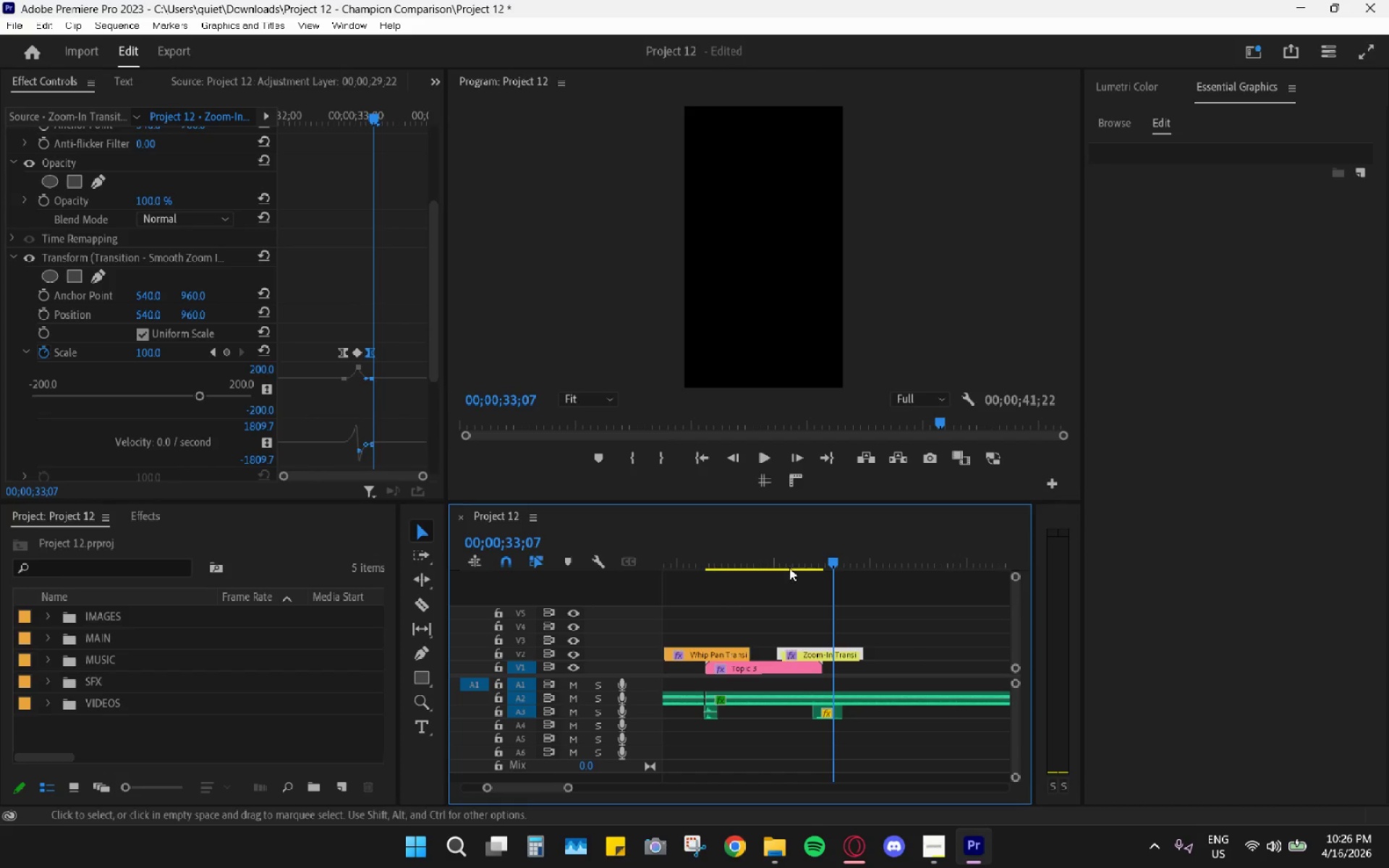 
left_click([785, 561])
 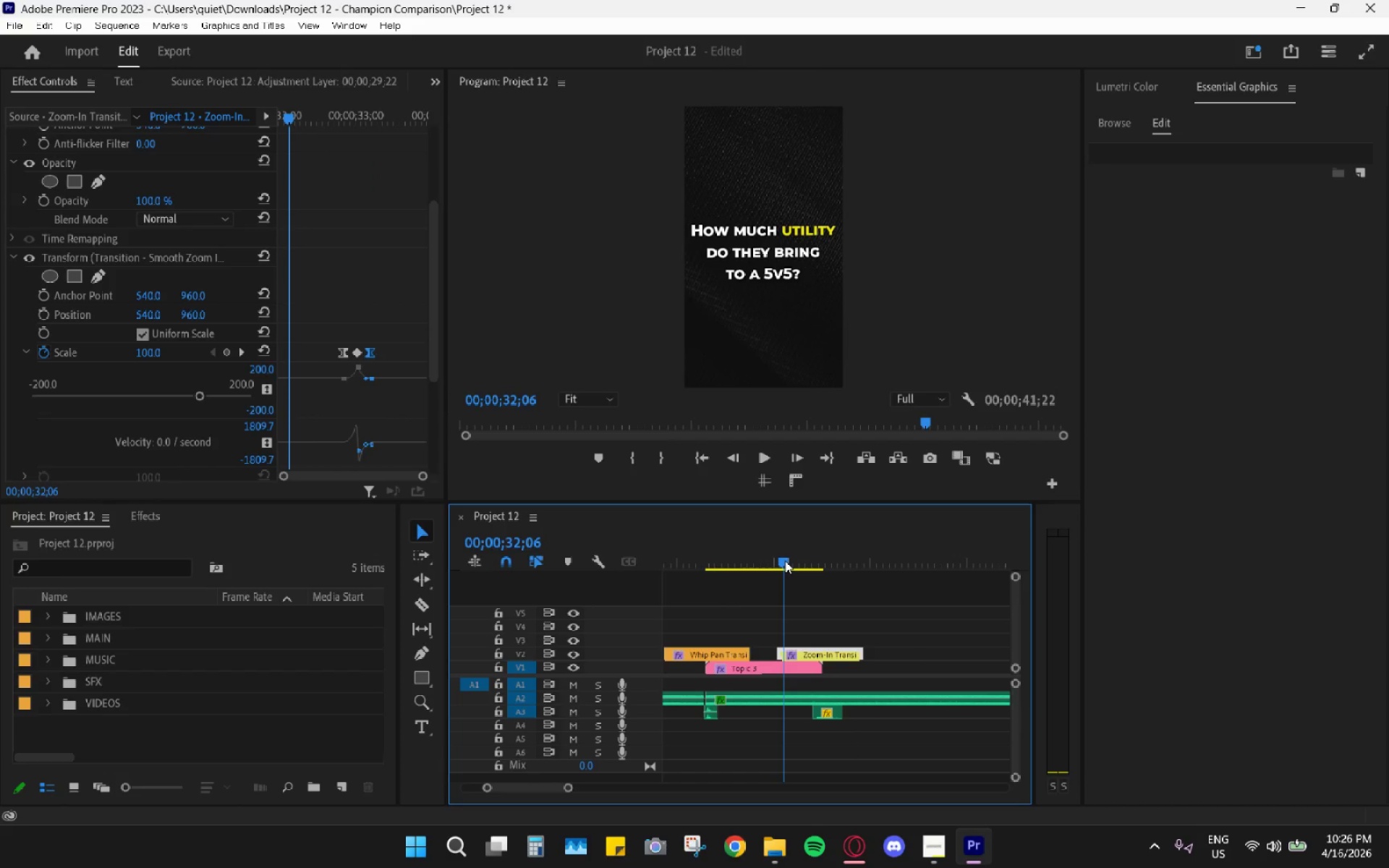 
key(Space)
 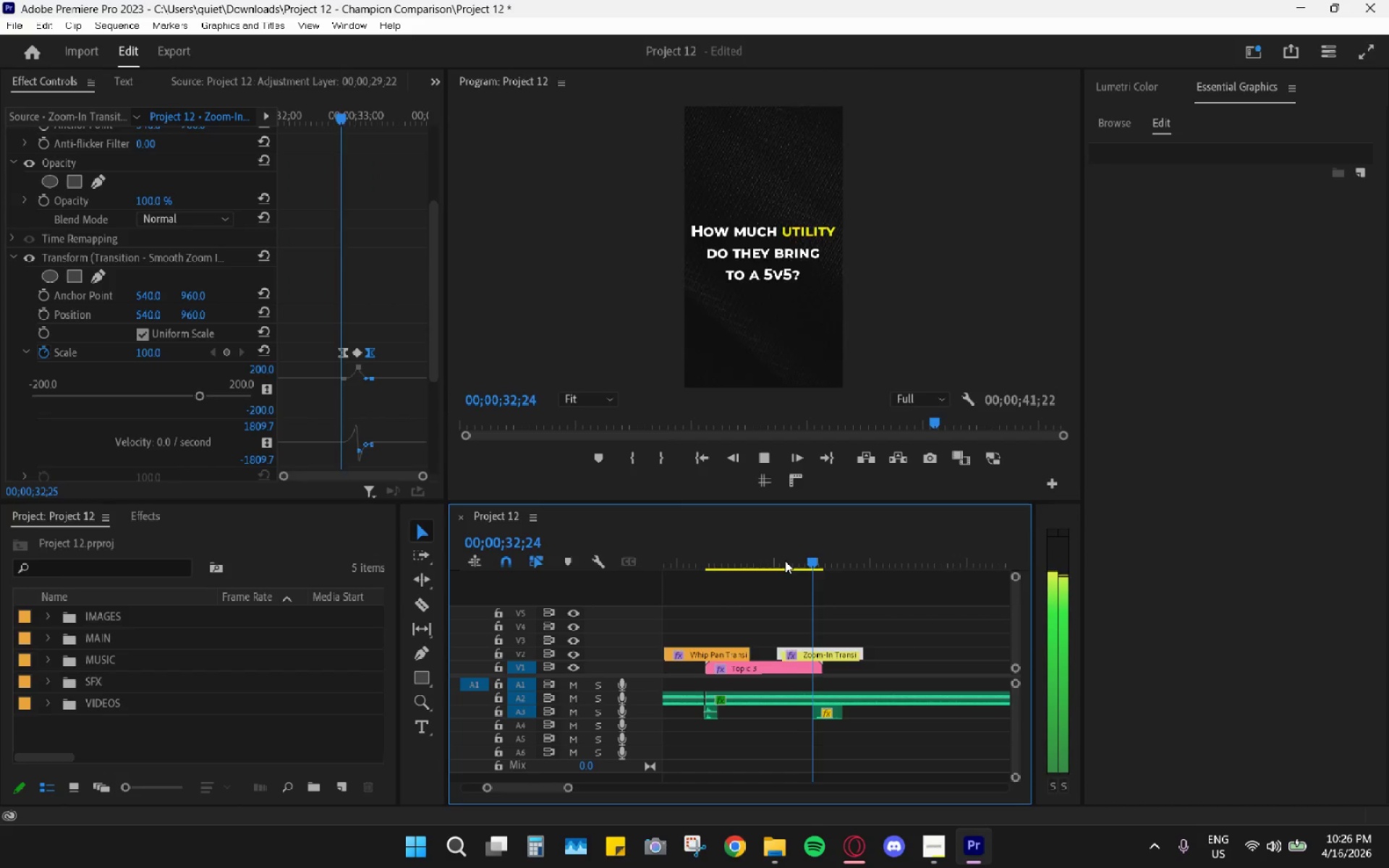 
key(Space)
 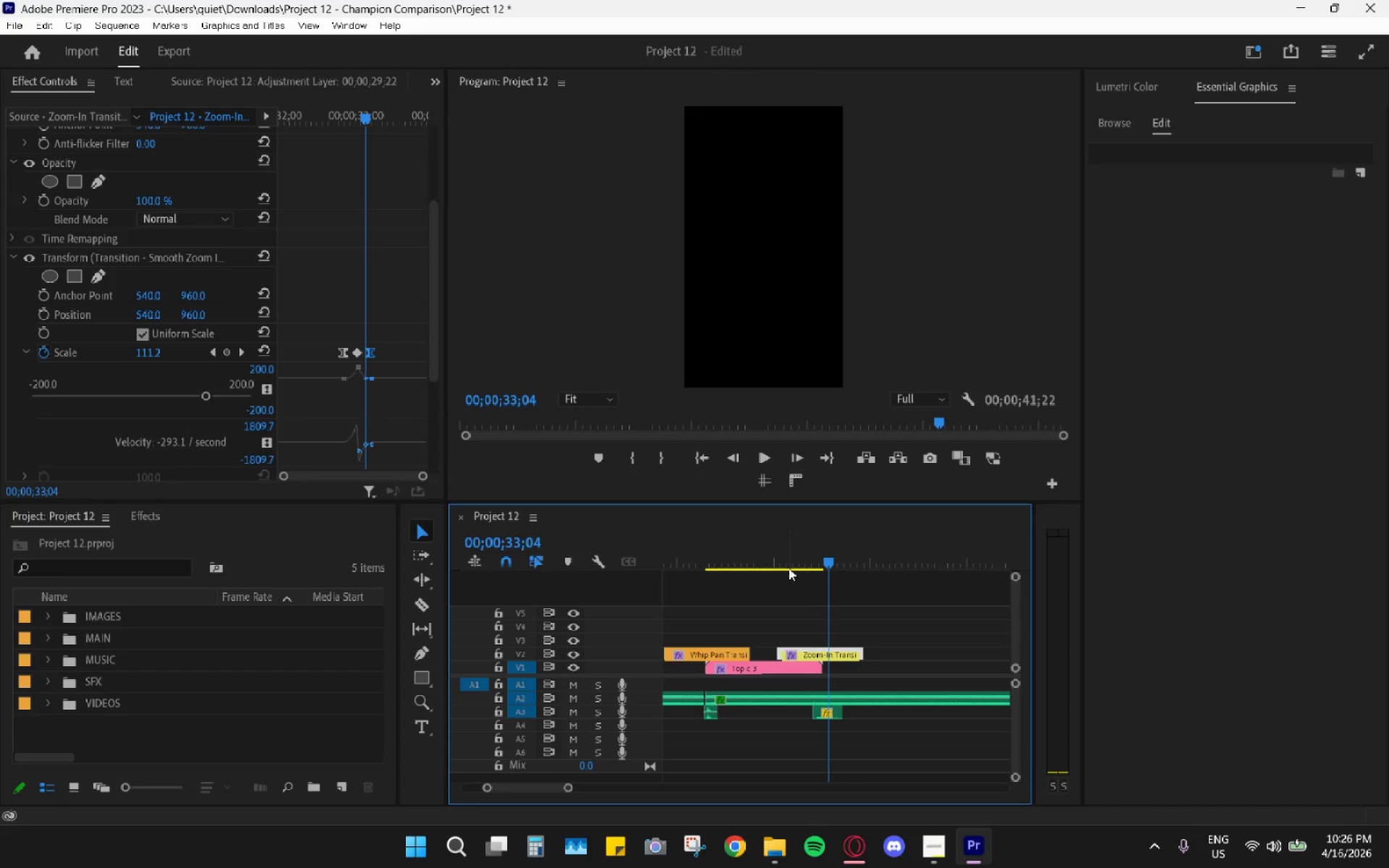 
hold_key(key=AltLeft, duration=0.94)
scroll: coordinate [794, 632], scroll_direction: down, amount: 10.0
 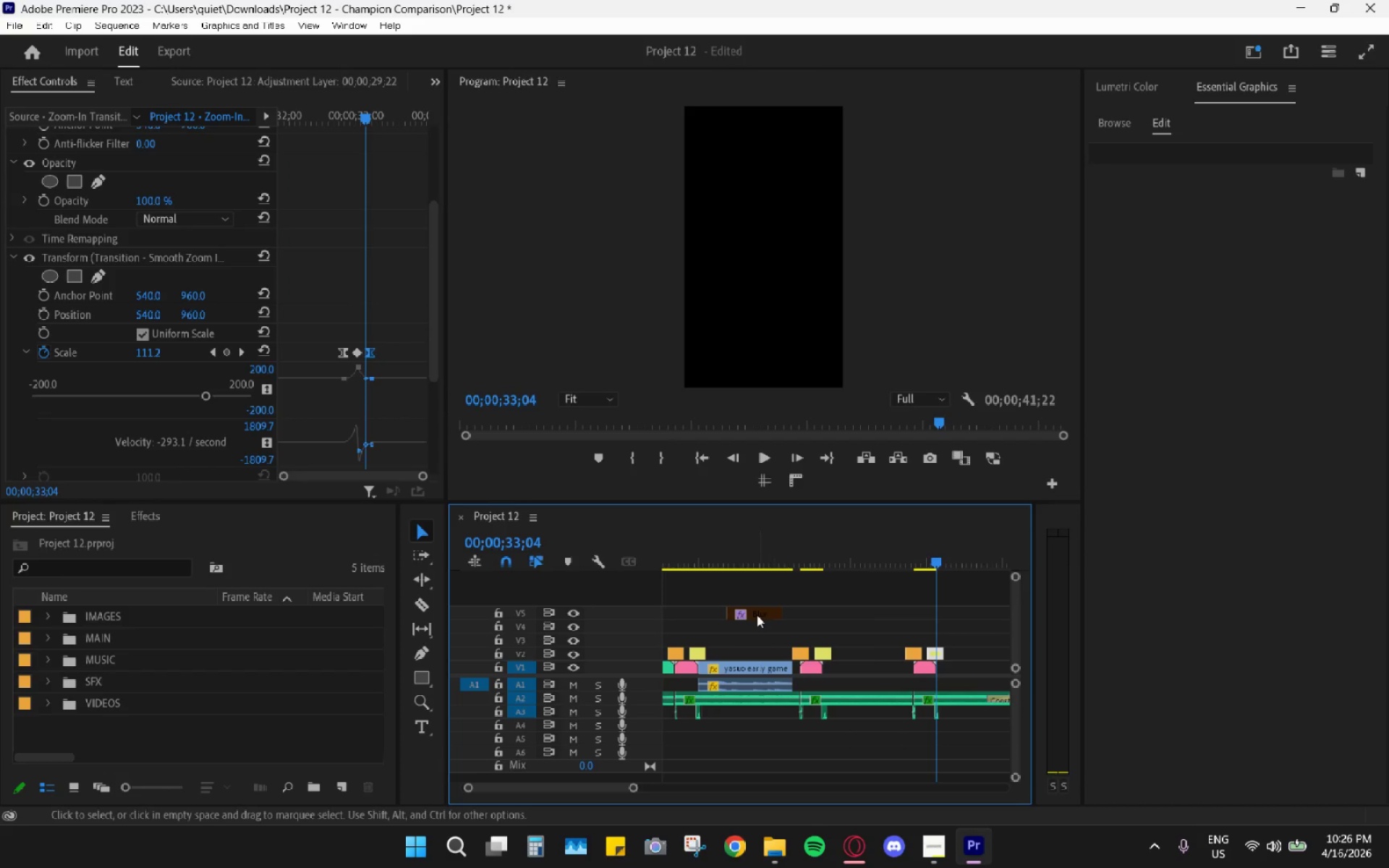 
hold_key(key=AltLeft, duration=0.34)
 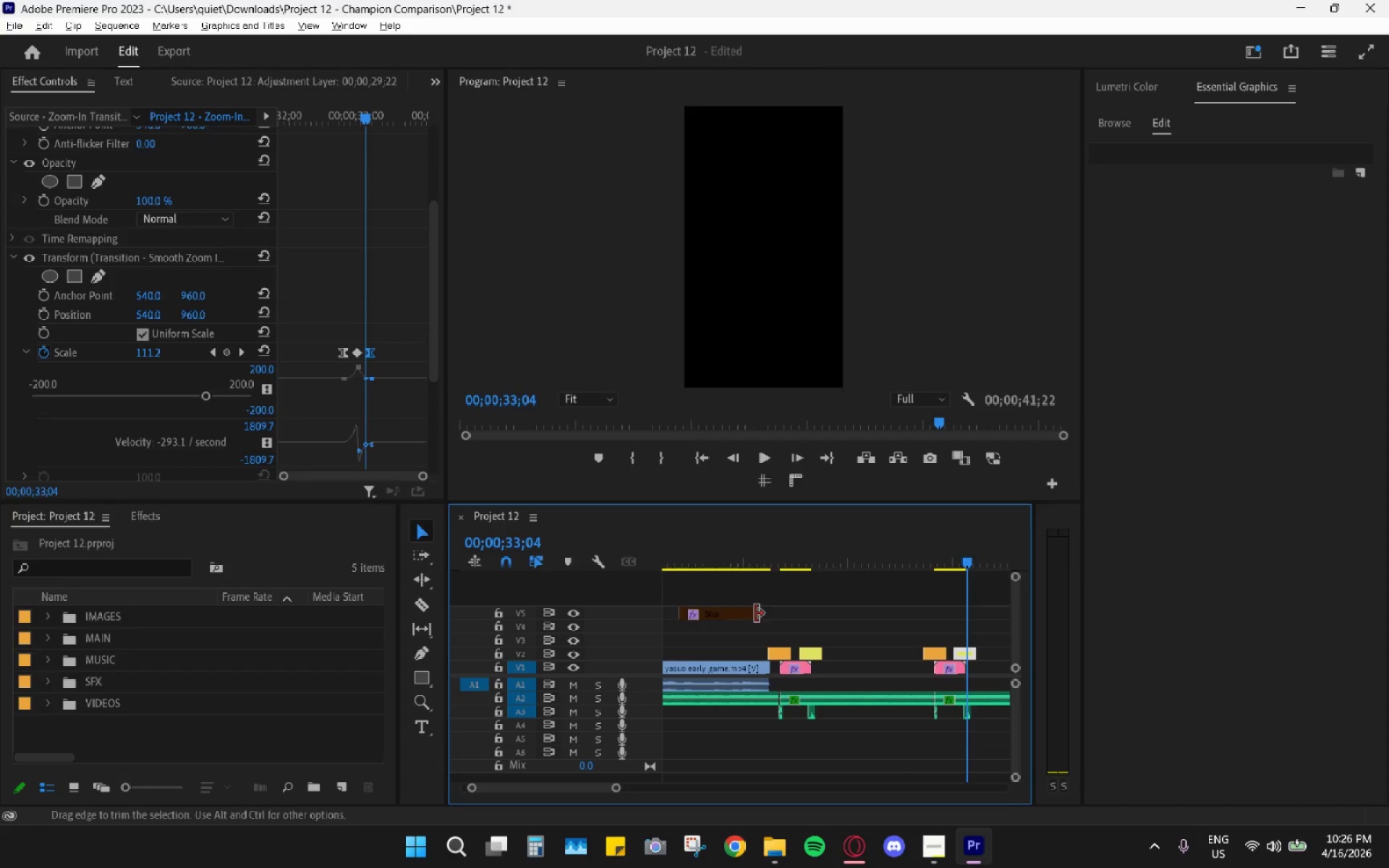 
key(Alt+AltLeft)
 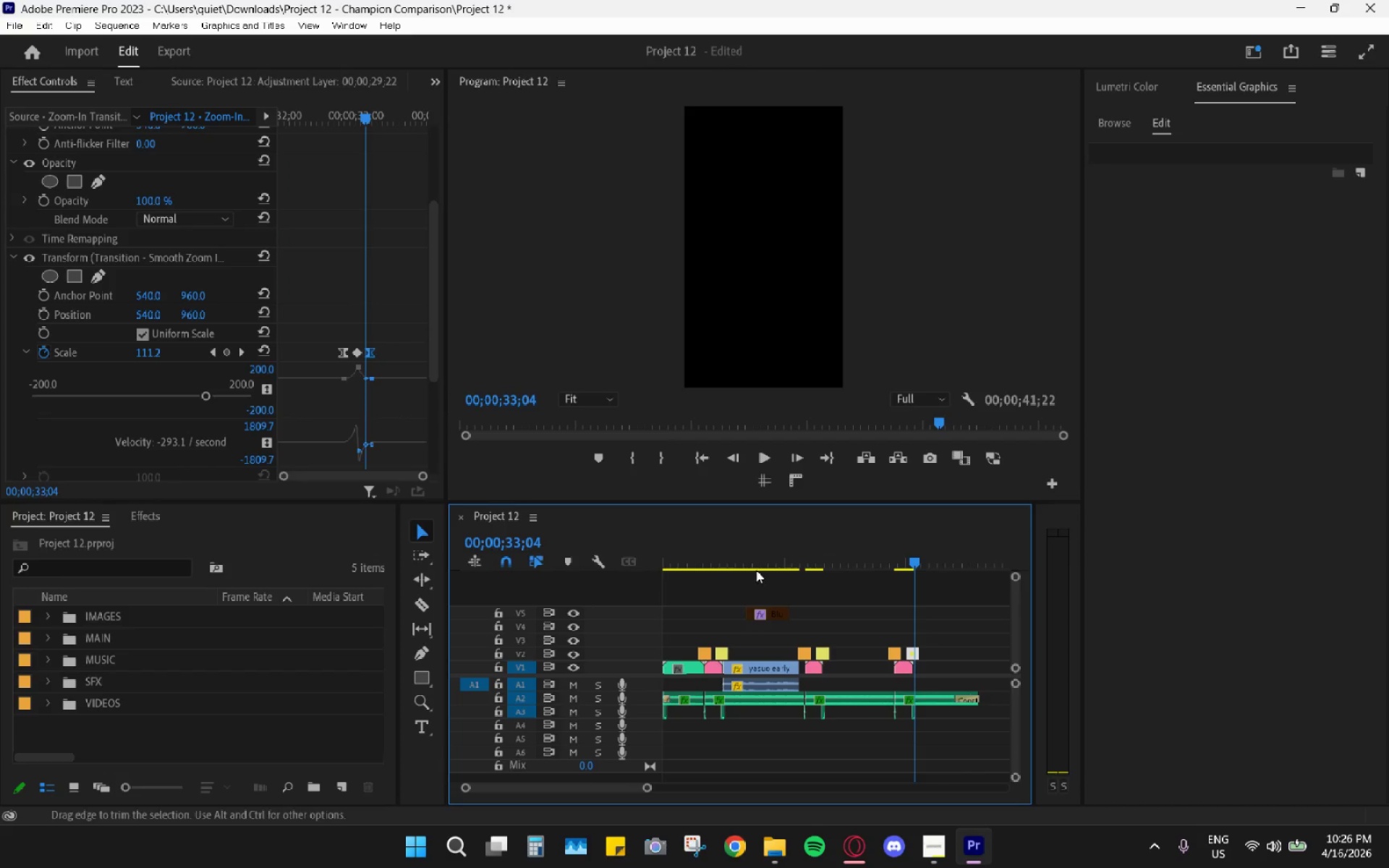 
scroll: coordinate [756, 613], scroll_direction: up, amount: 2.0
 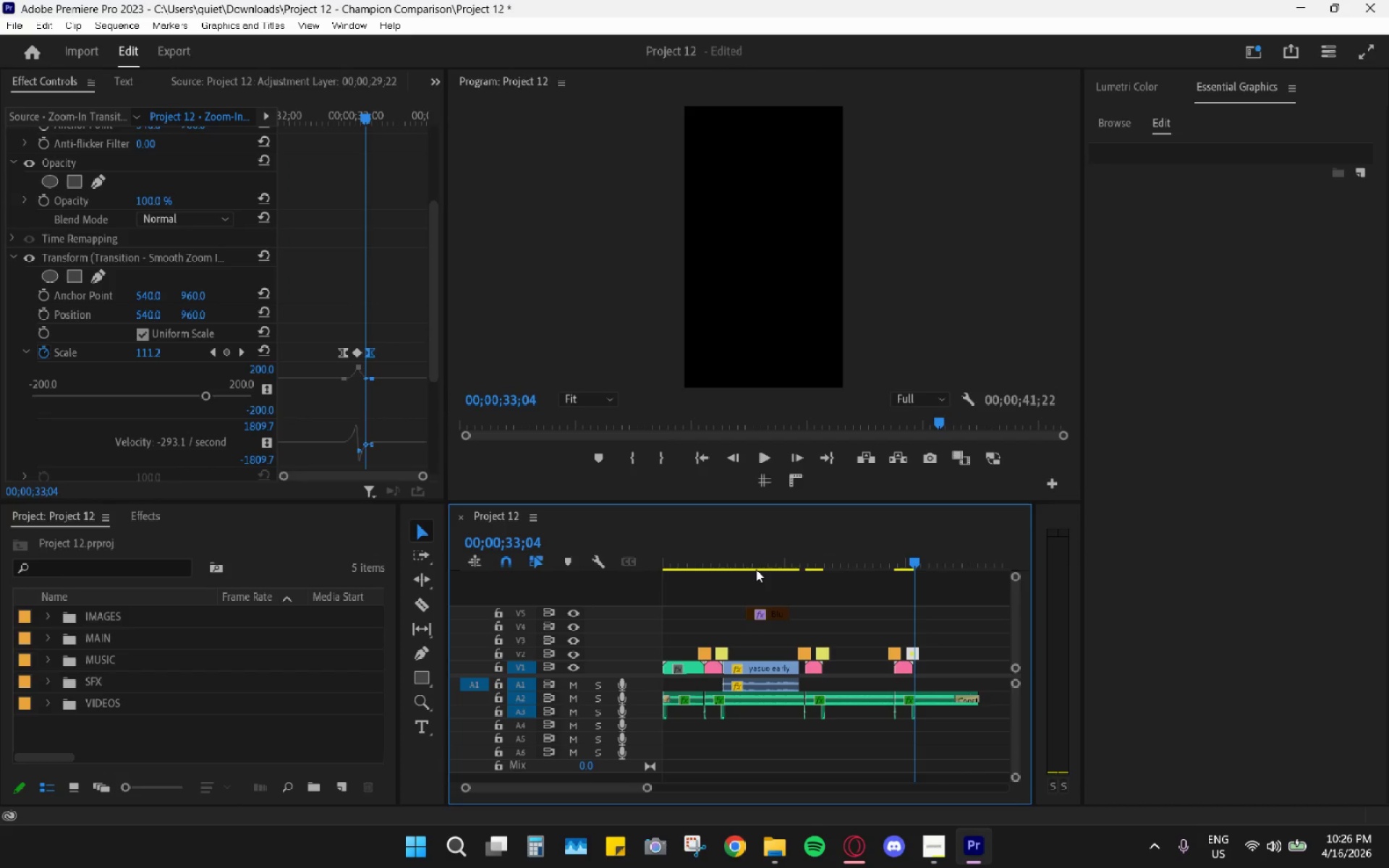 
left_click_drag(start_coordinate=[739, 563], to_coordinate=[716, 553])
 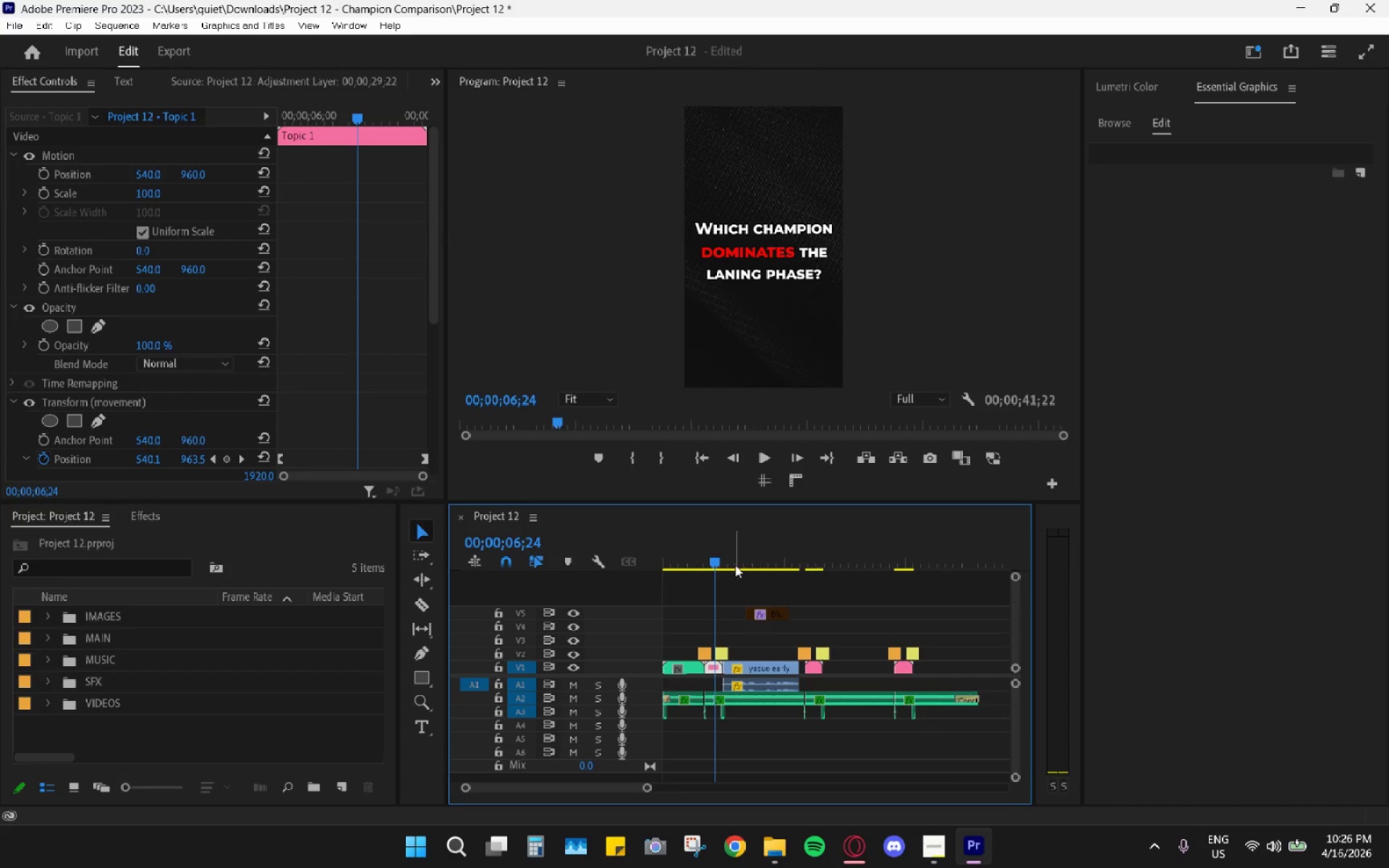 
key(Space)
 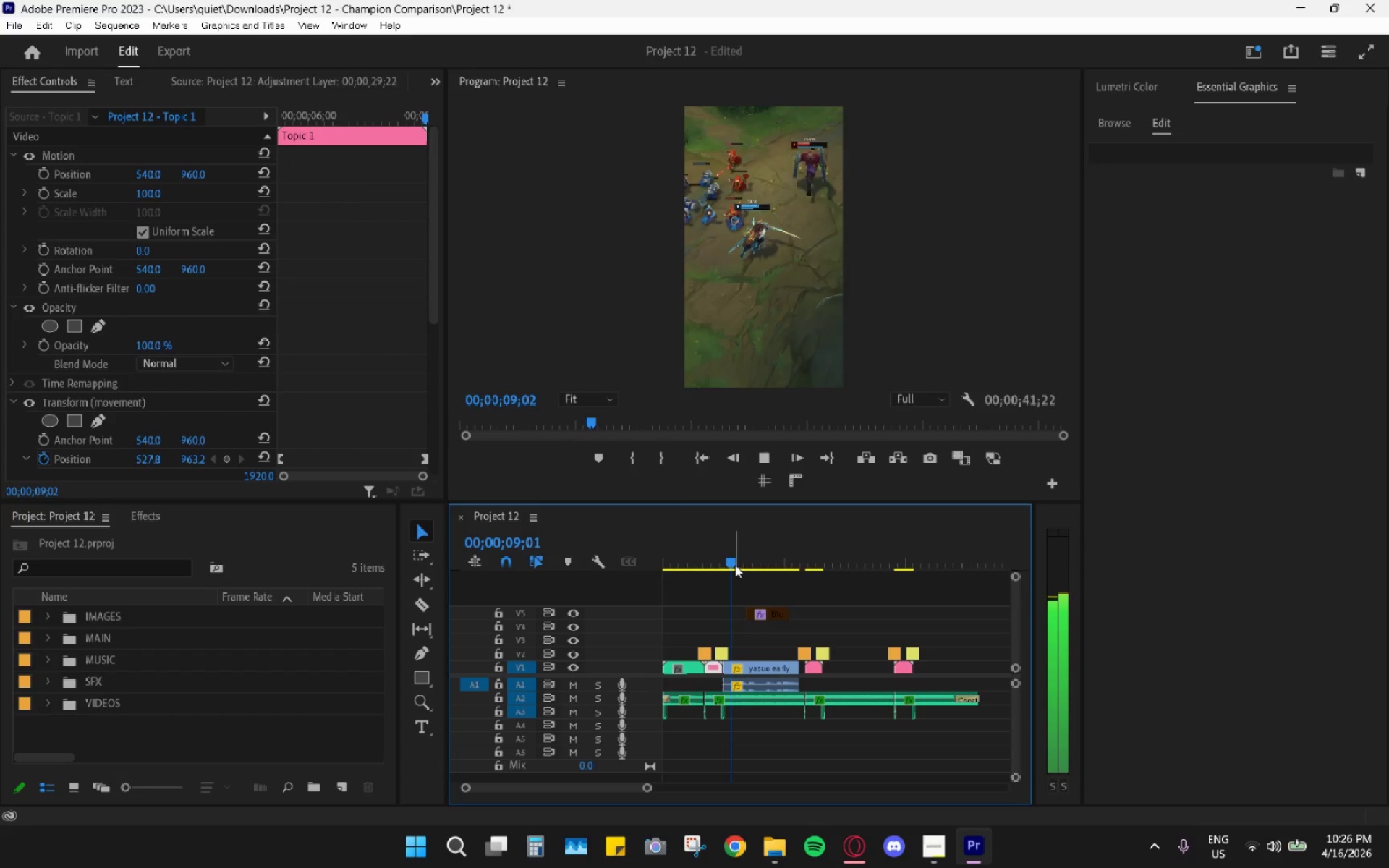 
hold_key(key=AltLeft, duration=0.7)
scroll: coordinate [792, 709], scroll_direction: up, amount: 6.0
 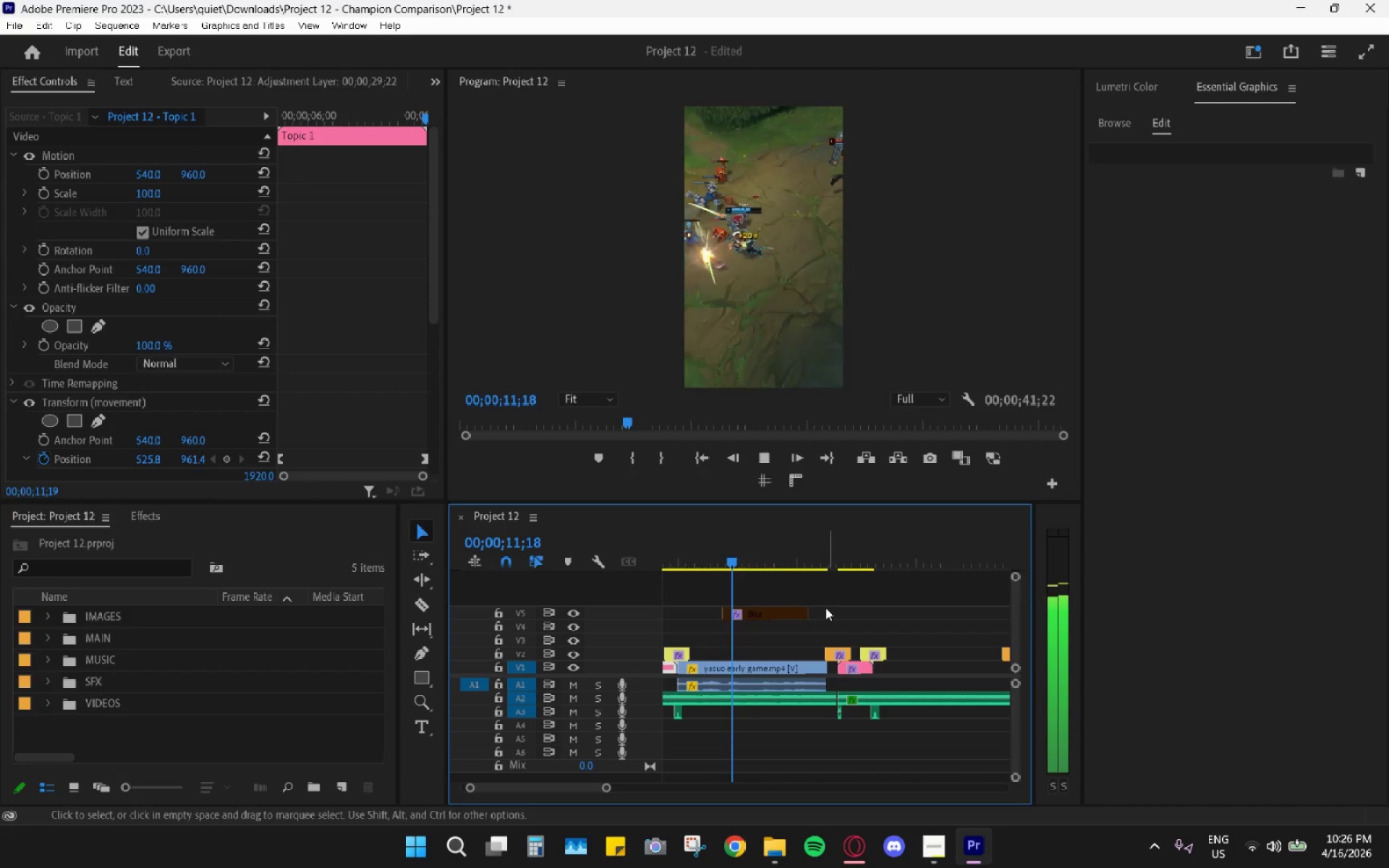 
left_click_drag(start_coordinate=[772, 556], to_coordinate=[794, 567])
 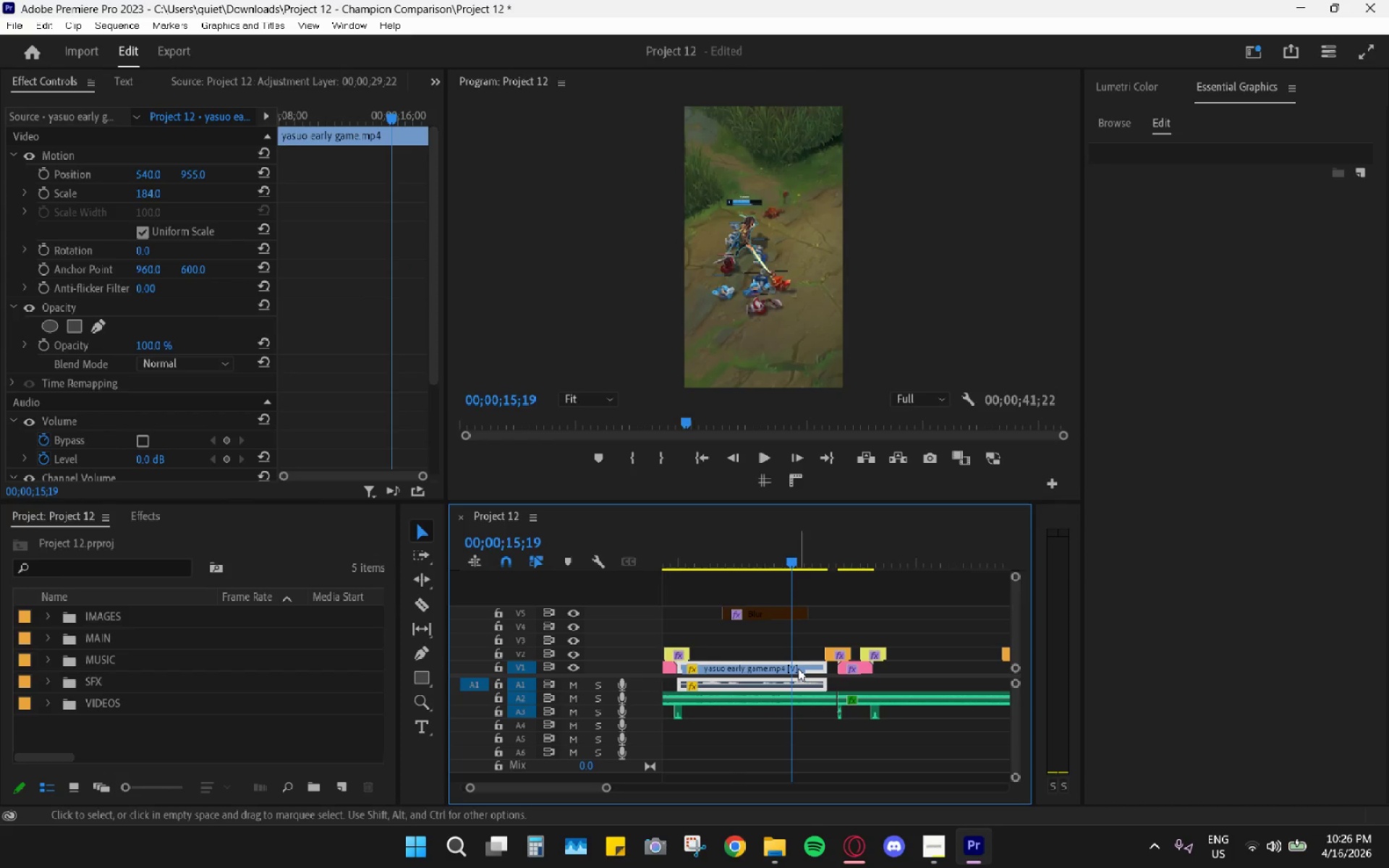 
hold_key(key=AltLeft, duration=1.03)
scroll: coordinate [798, 668], scroll_direction: down, amount: 9.0
 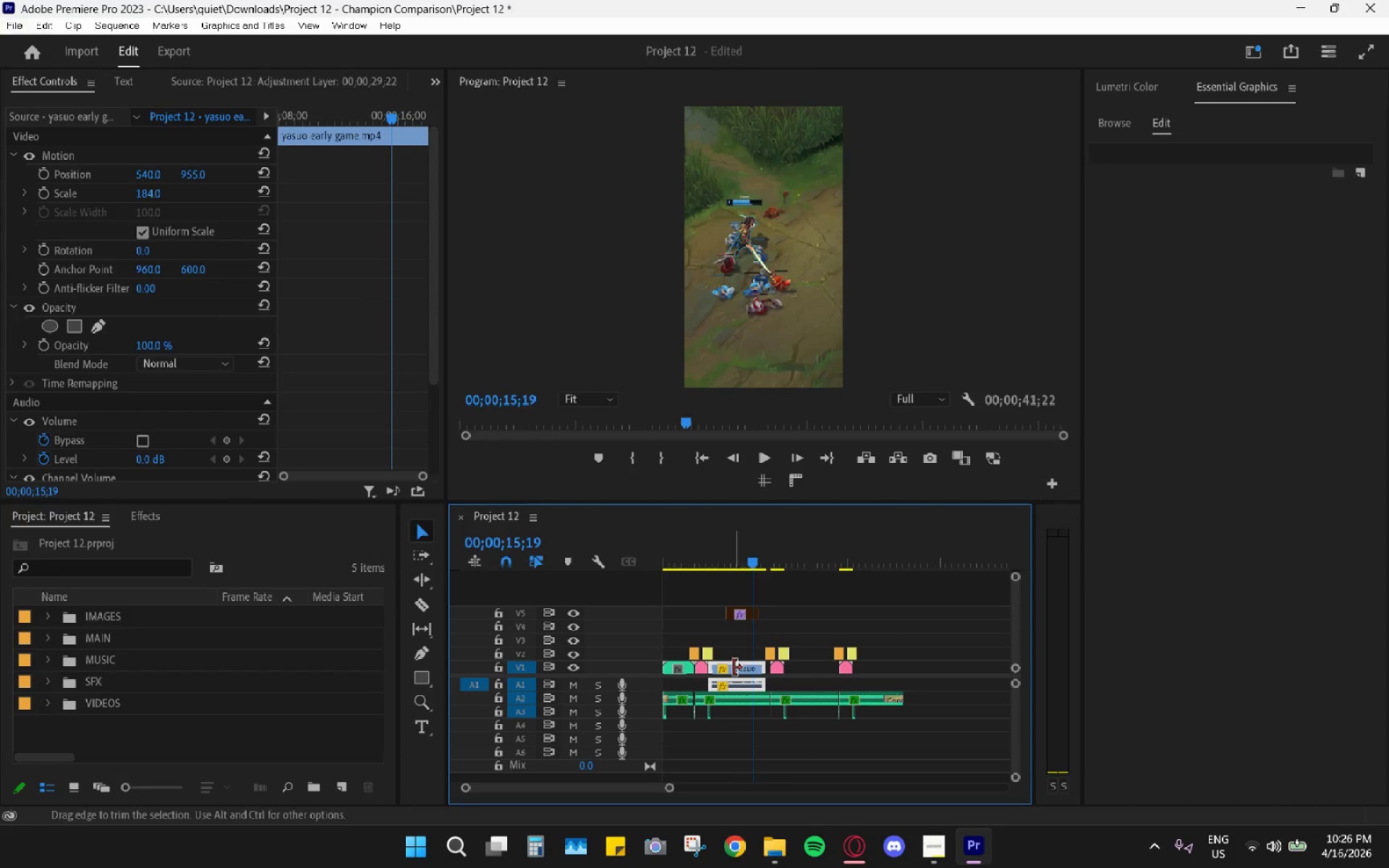 
left_click_drag(start_coordinate=[736, 669], to_coordinate=[970, 676])
 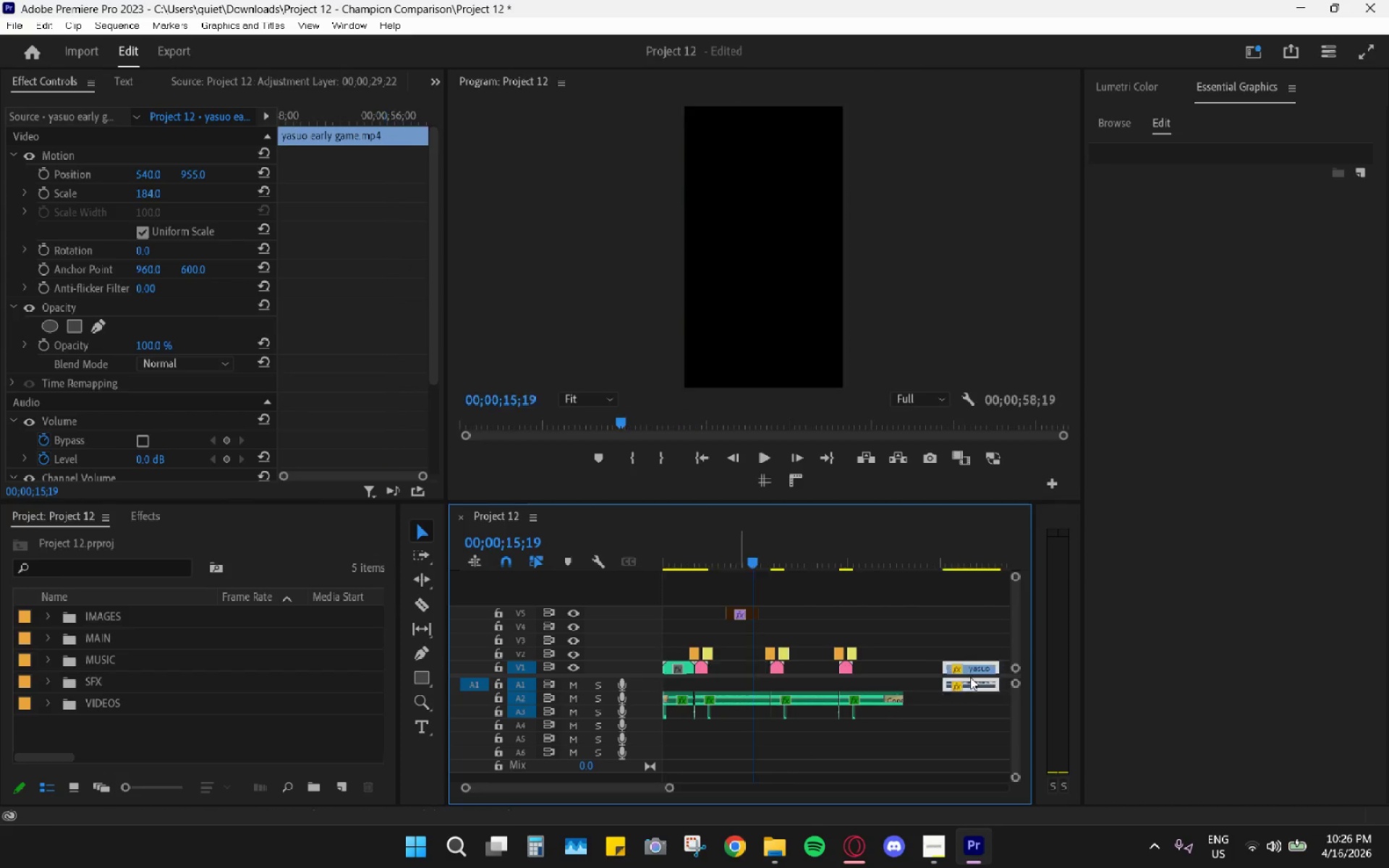 
scroll: coordinate [969, 677], scroll_direction: down, amount: 5.0
 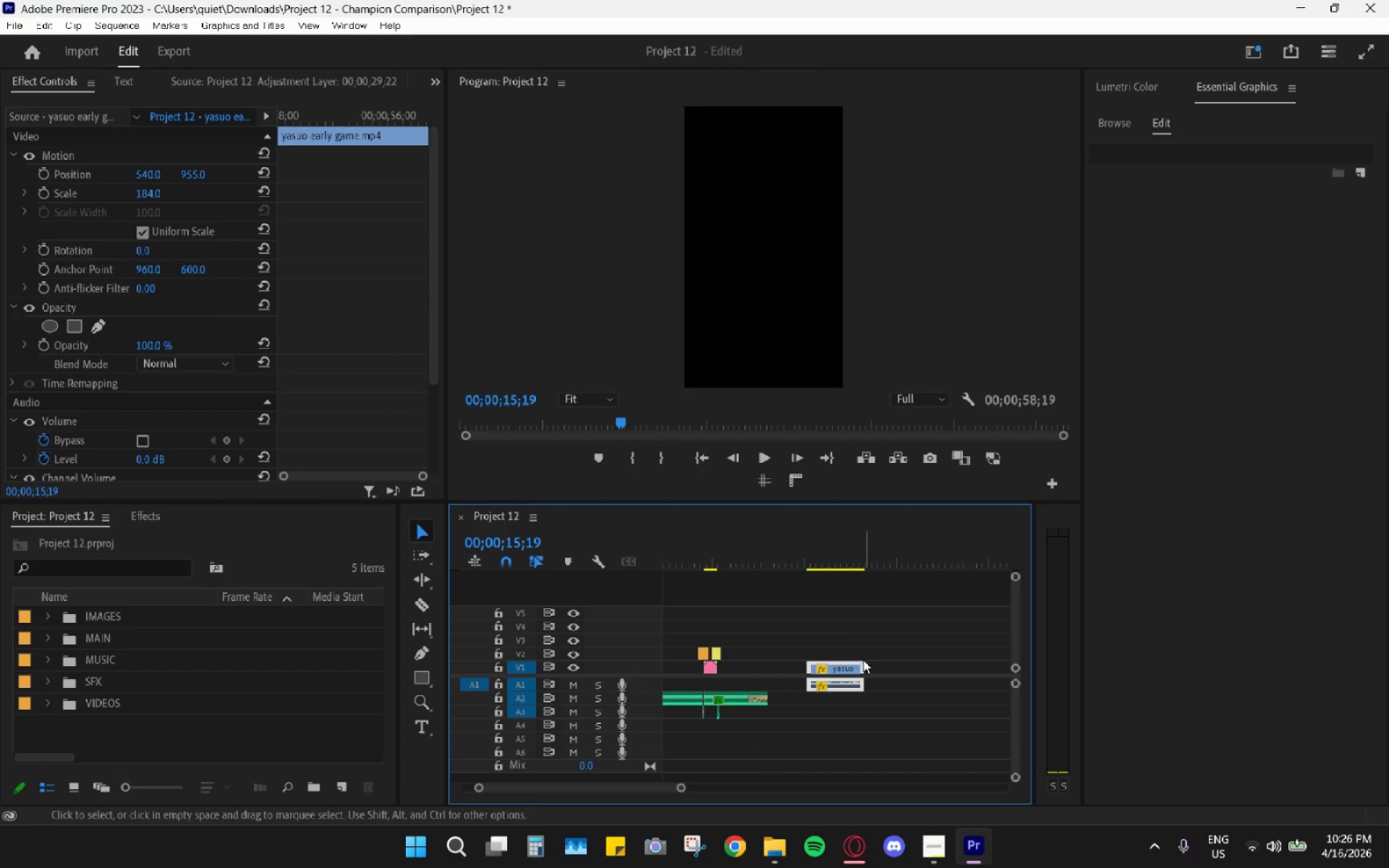 
left_click_drag(start_coordinate=[863, 660], to_coordinate=[961, 660])
 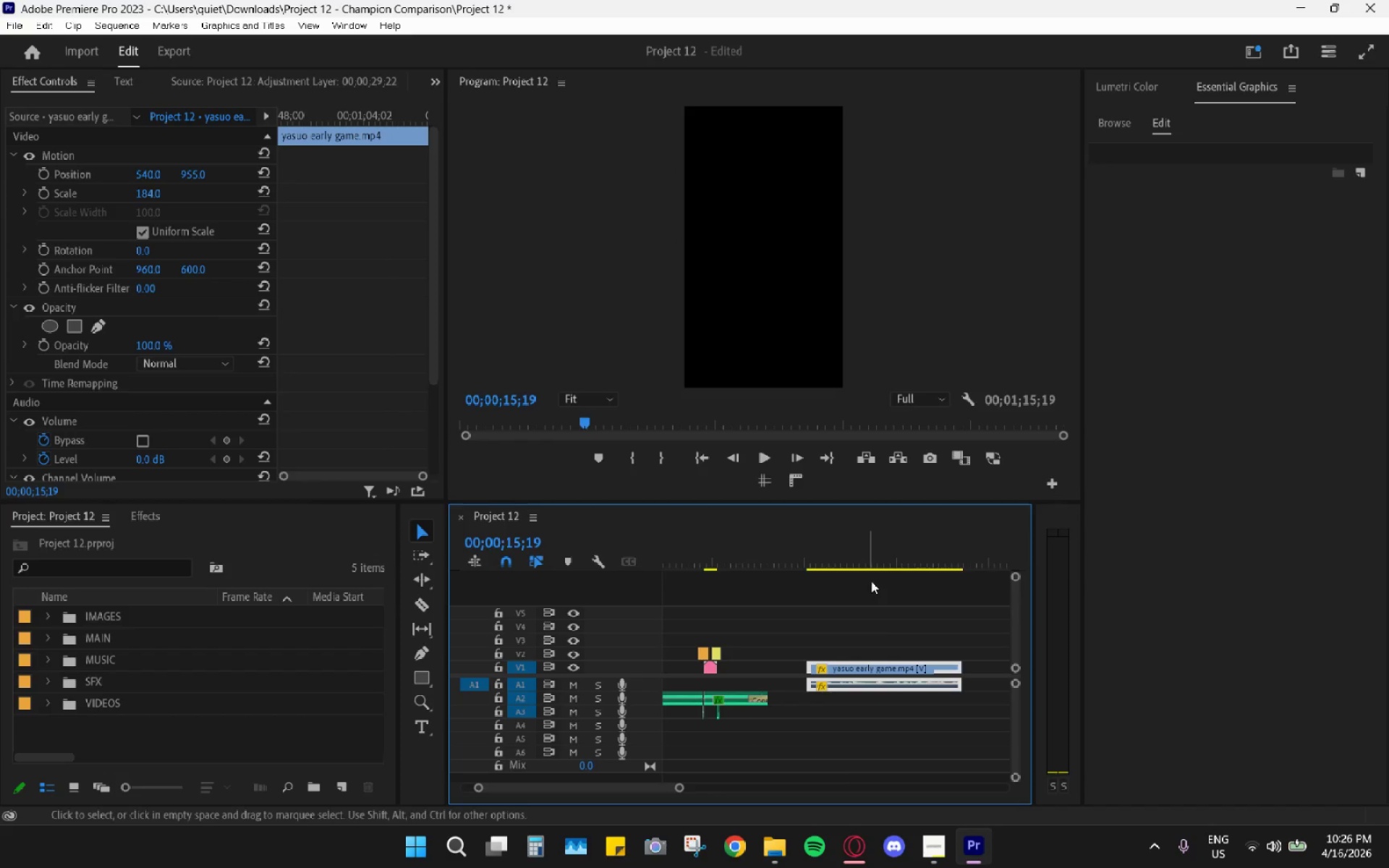 
left_click_drag(start_coordinate=[892, 563], to_coordinate=[869, 556])
 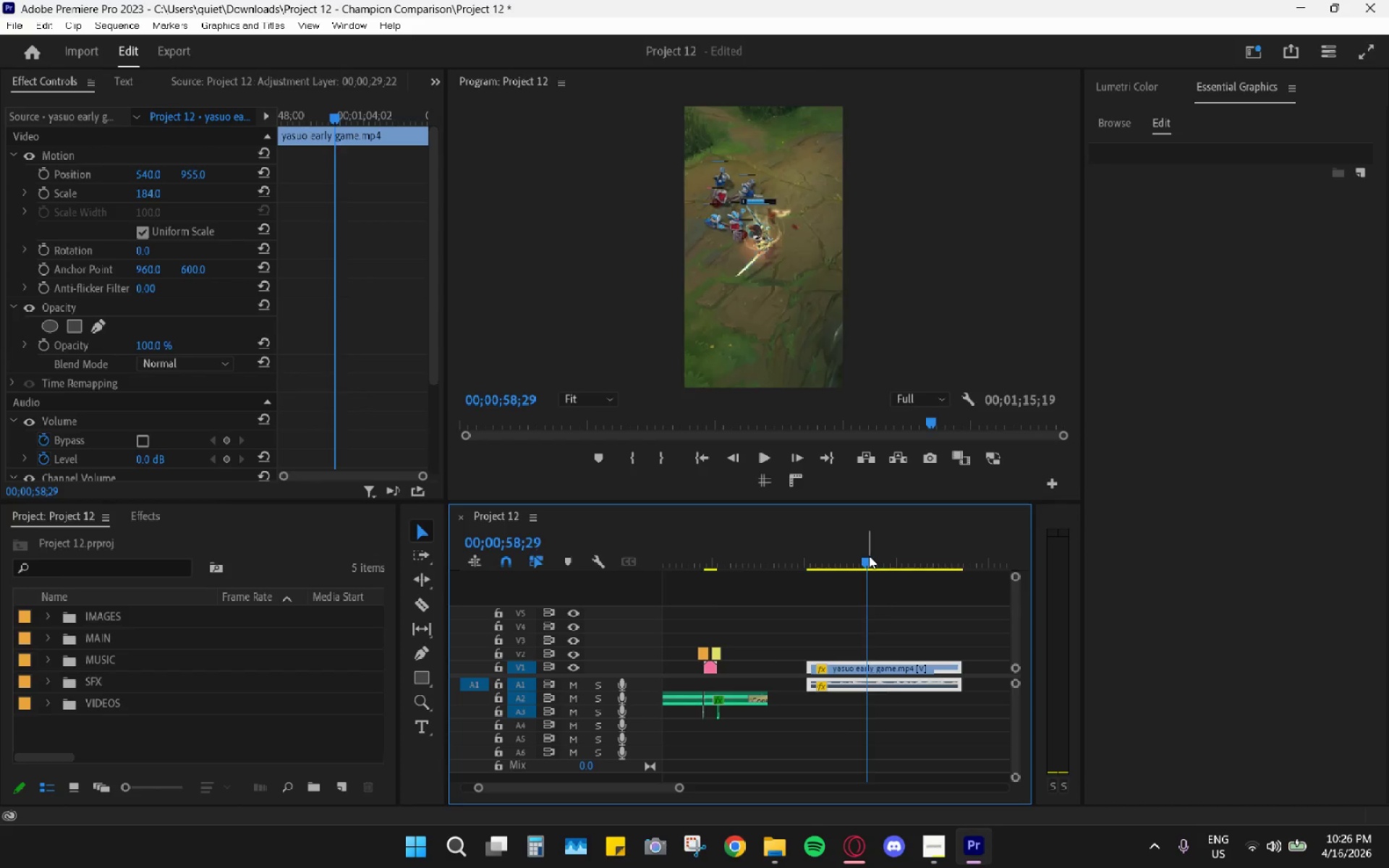 
left_click_drag(start_coordinate=[870, 556], to_coordinate=[934, 560])
 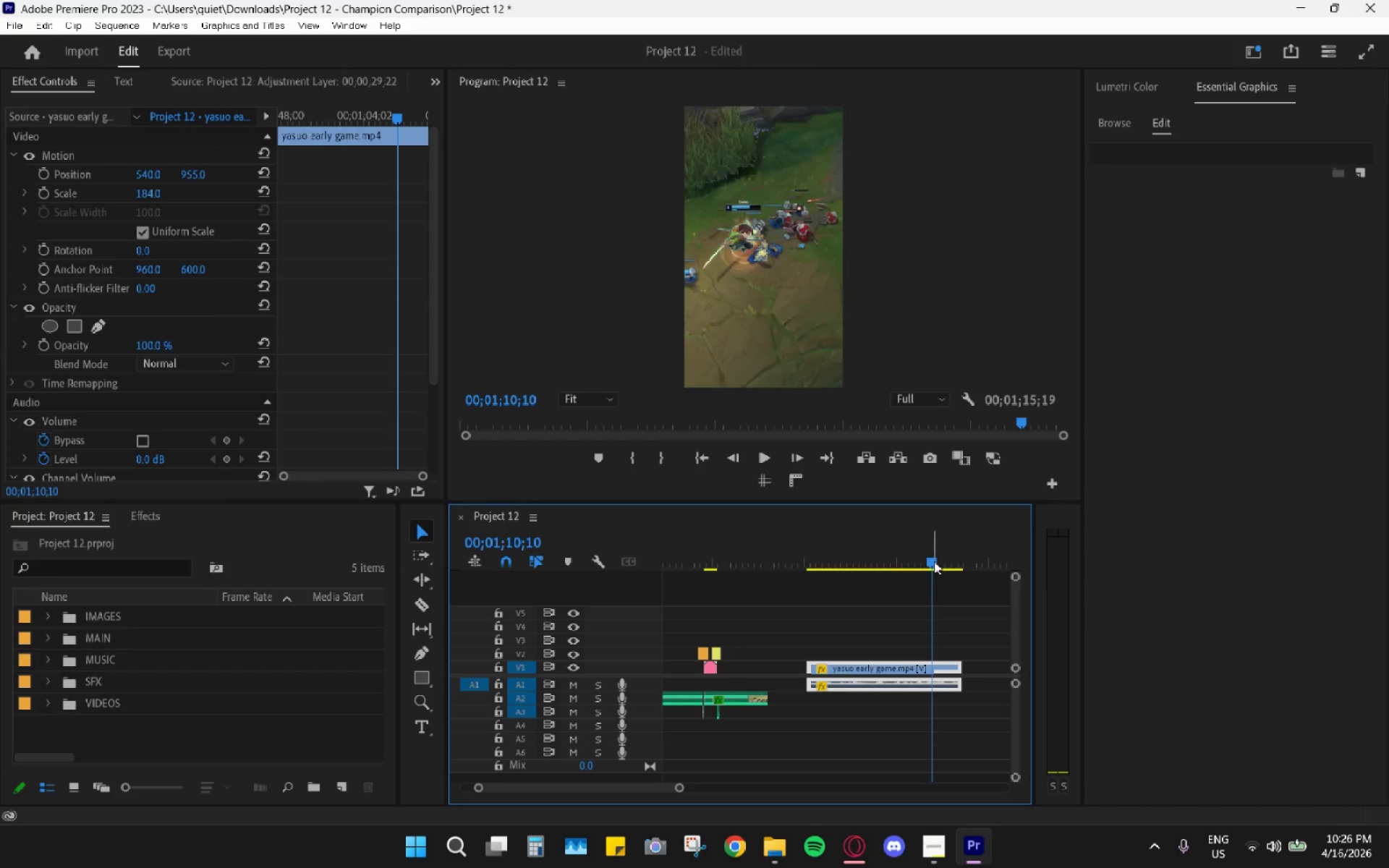 
scroll: coordinate [934, 562], scroll_direction: down, amount: 4.0
 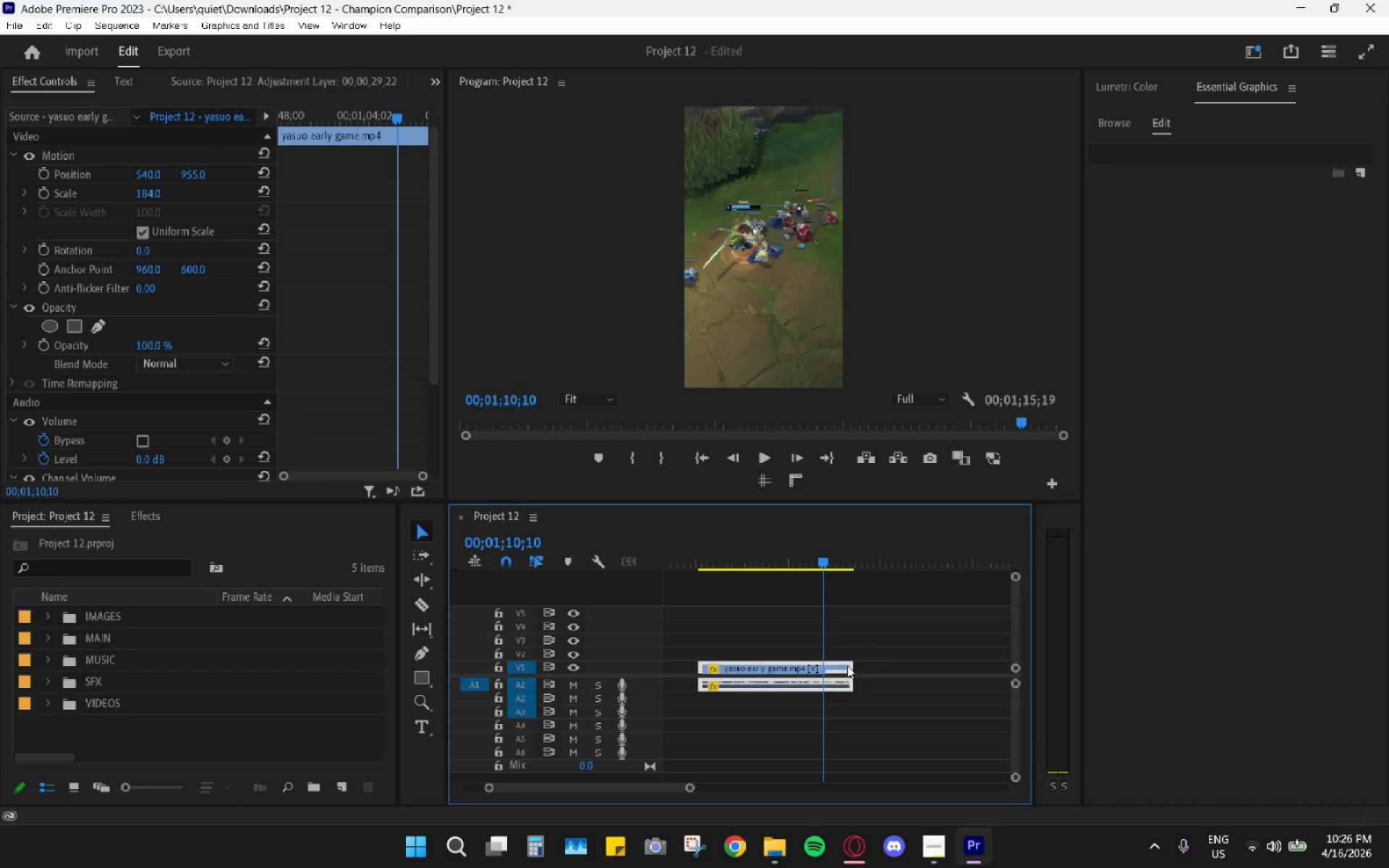 
left_click_drag(start_coordinate=[845, 667], to_coordinate=[989, 668])
 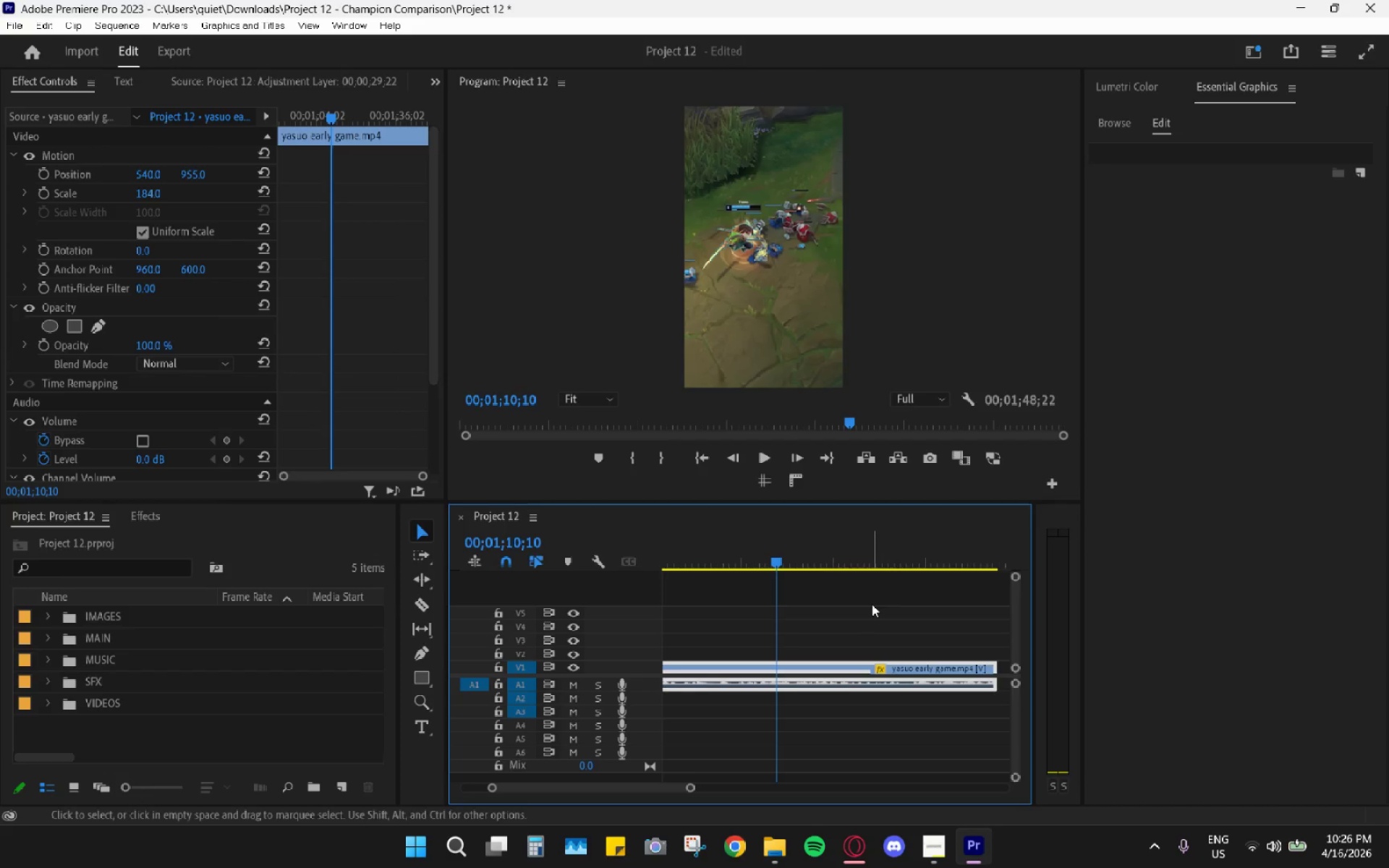 
left_click_drag(start_coordinate=[796, 547], to_coordinate=[909, 566])
 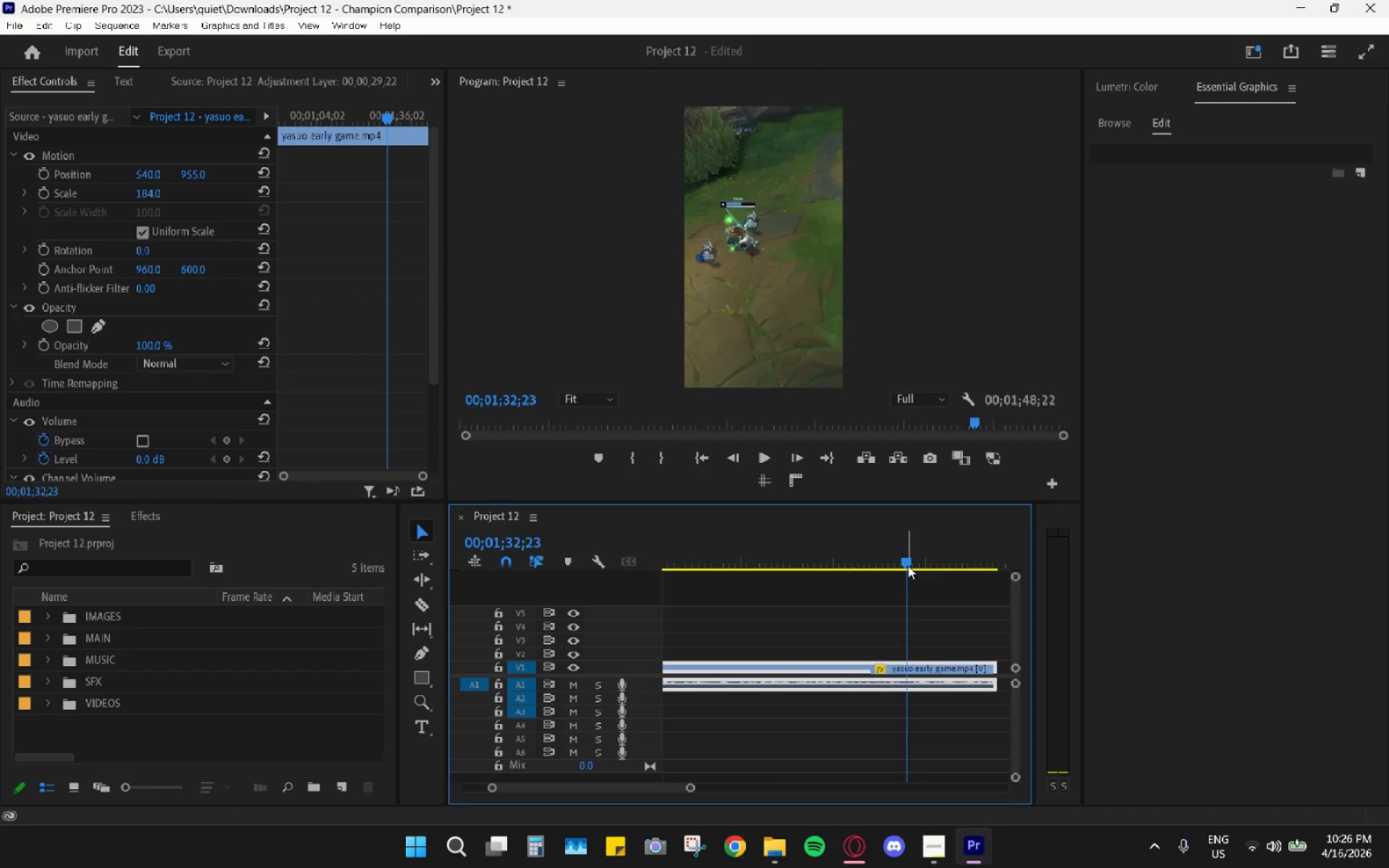 
key(Space)
 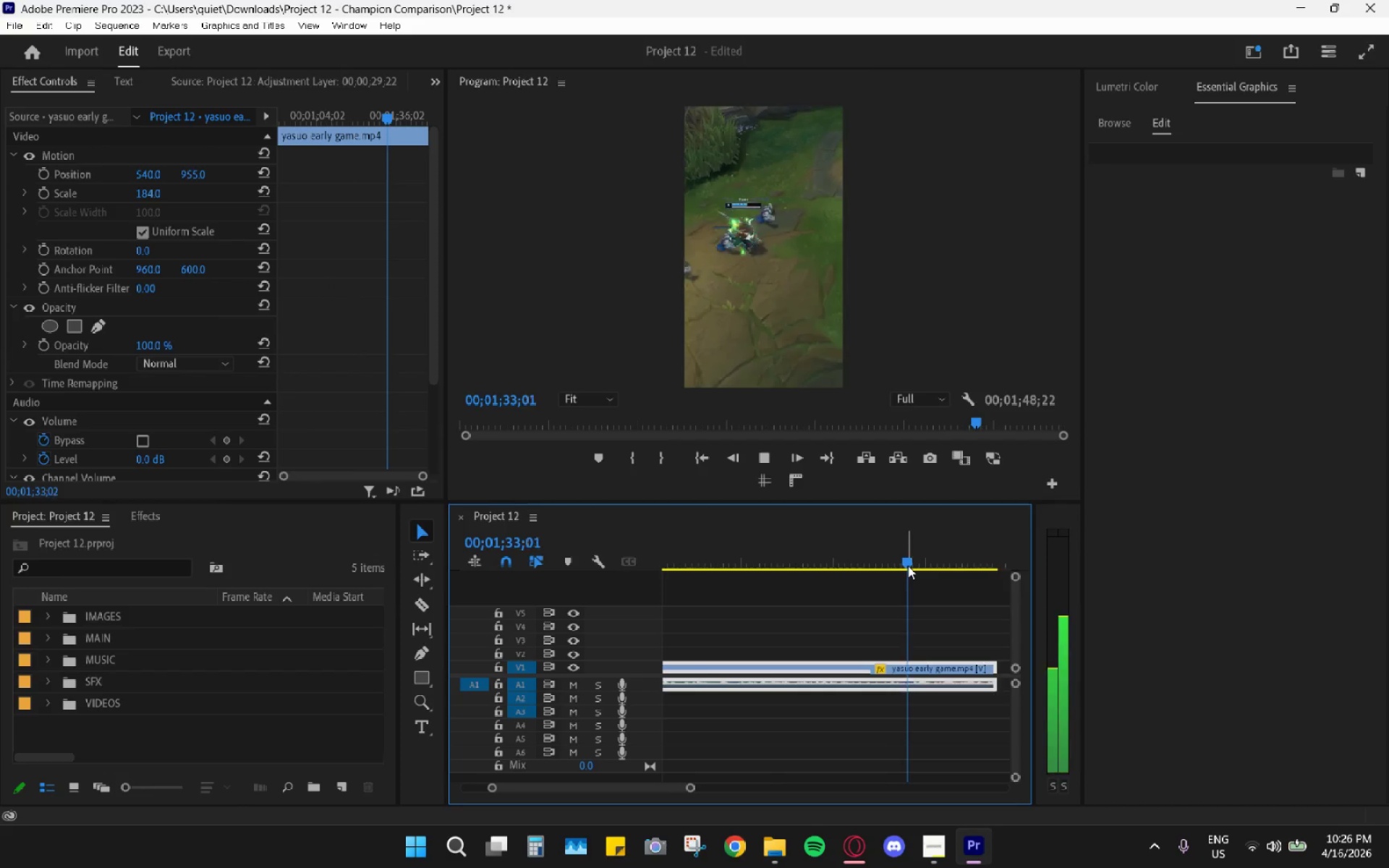 
key(Space)
 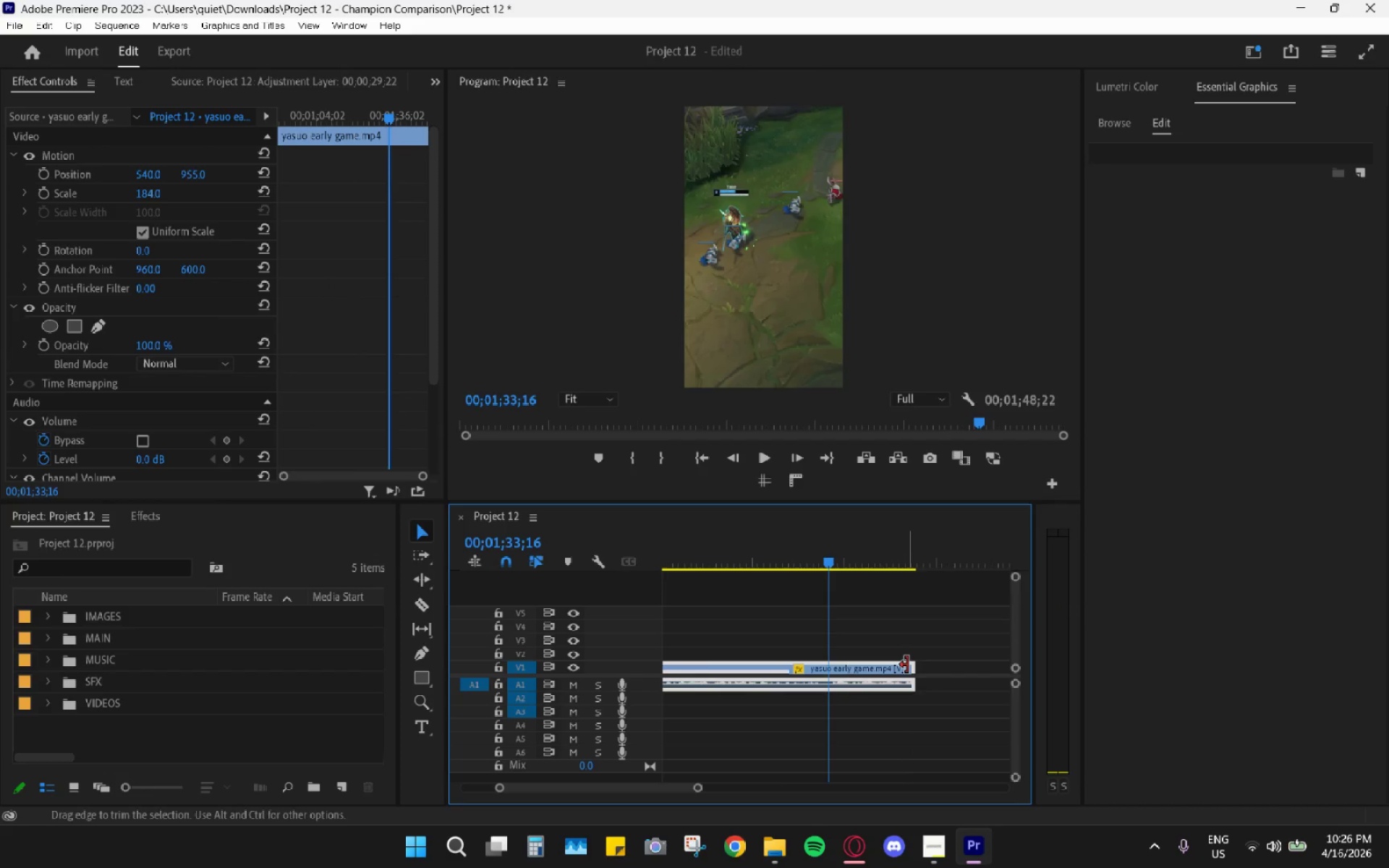 
scroll: coordinate [908, 566], scroll_direction: down, amount: 3.0
 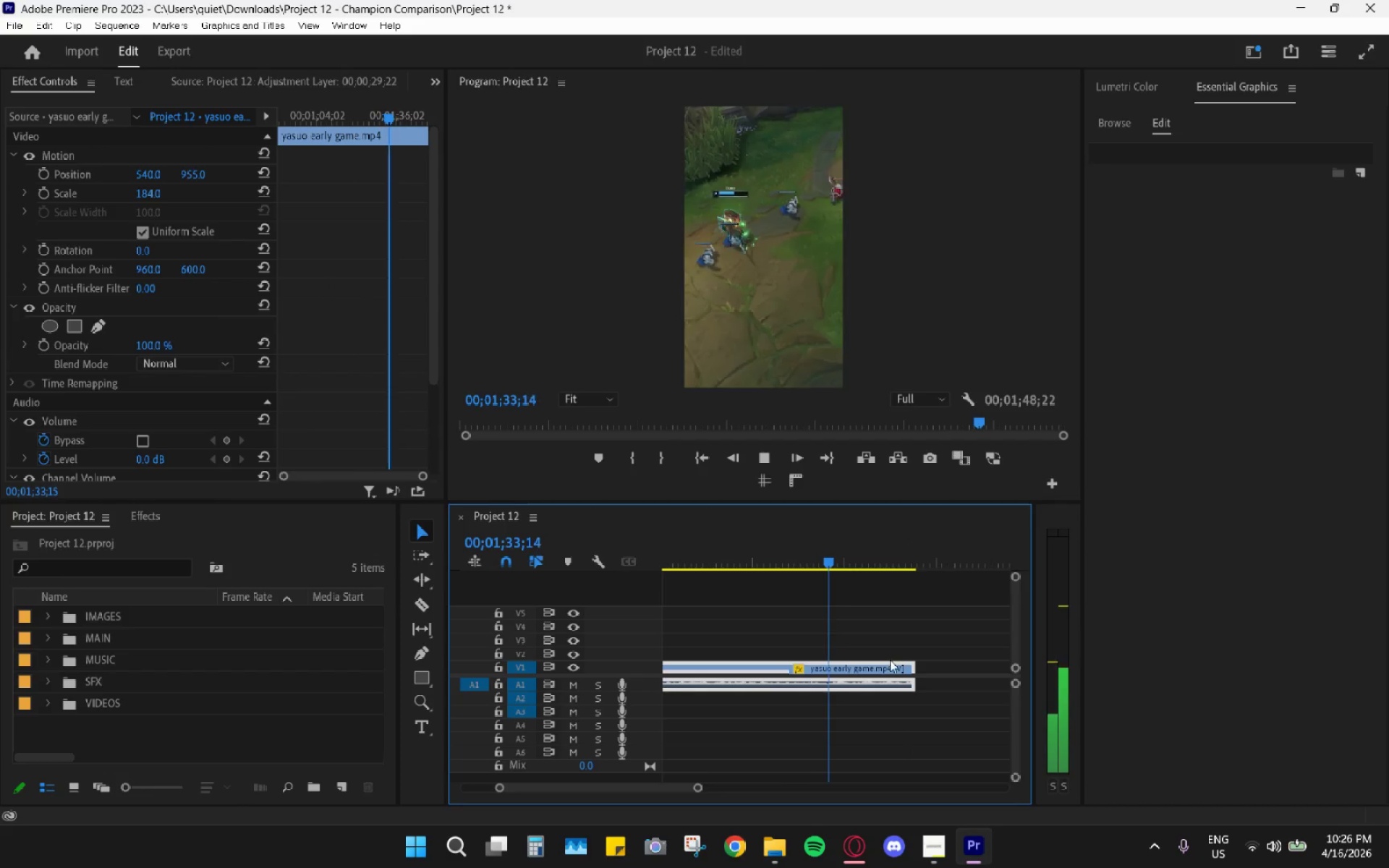 
hold_key(key=AltLeft, duration=0.5)
scroll: coordinate [907, 665], scroll_direction: down, amount: 5.0
 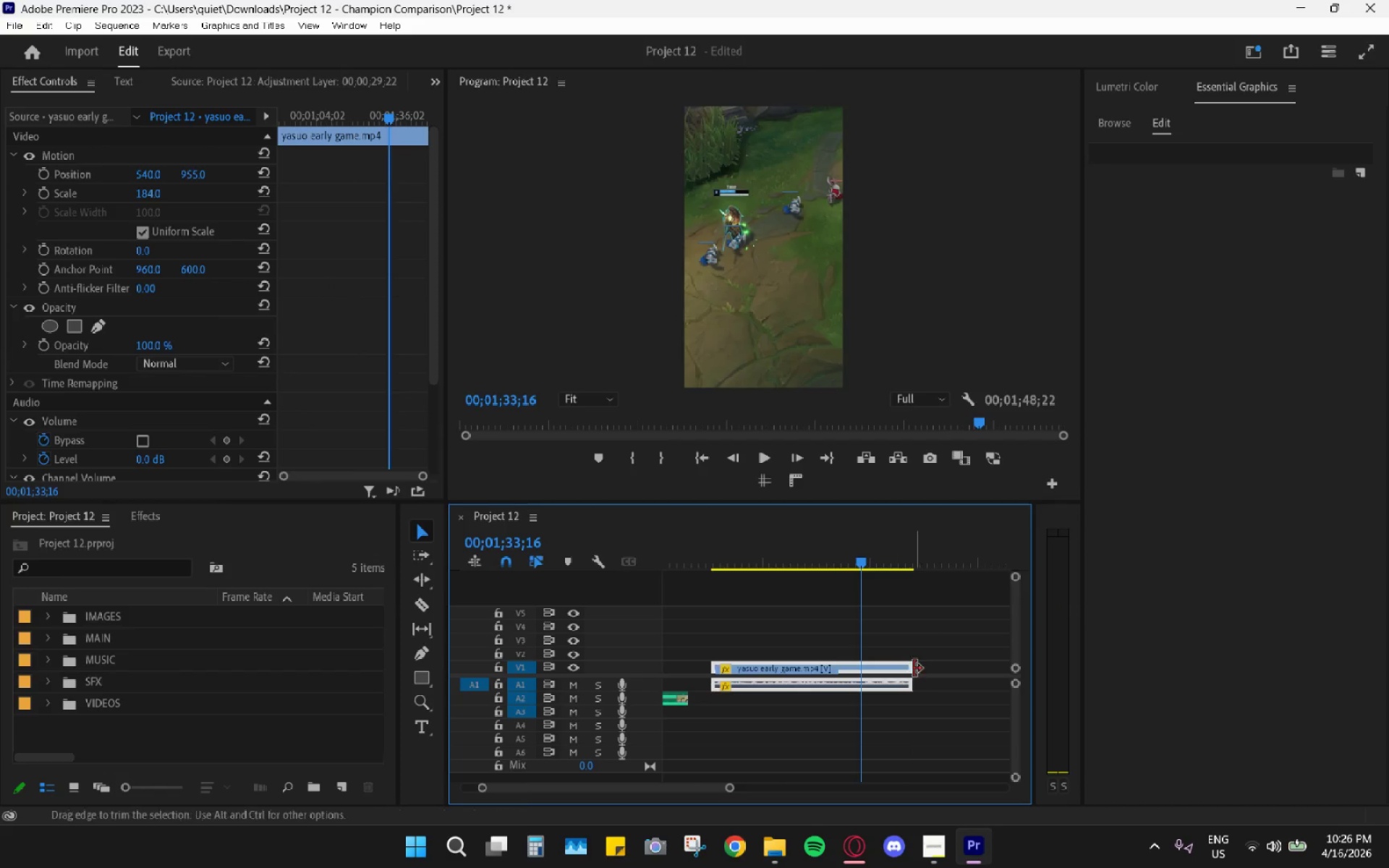 
left_click_drag(start_coordinate=[914, 668], to_coordinate=[996, 663])
 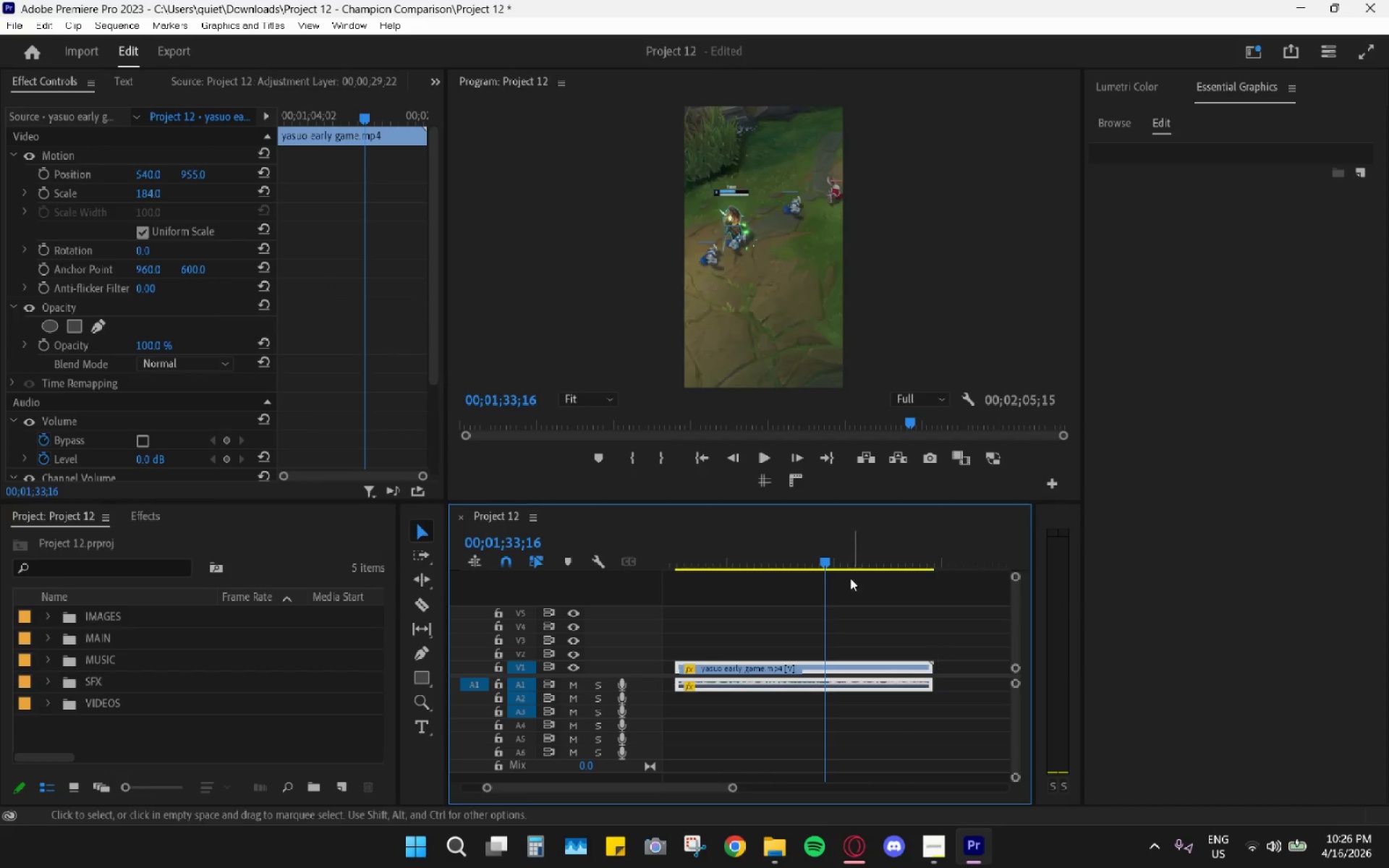 
key(Space)
 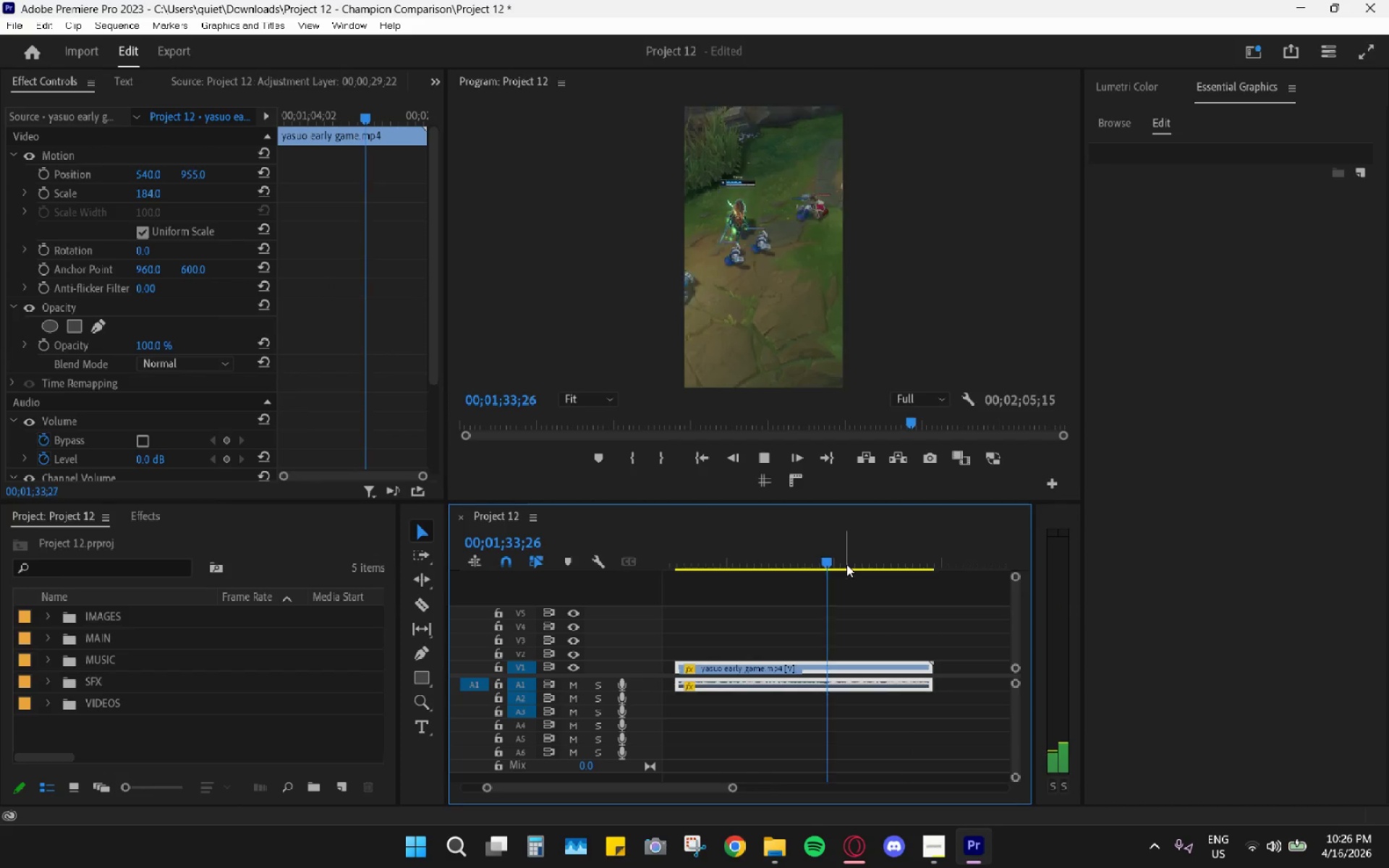 
left_click_drag(start_coordinate=[853, 563], to_coordinate=[882, 561])
 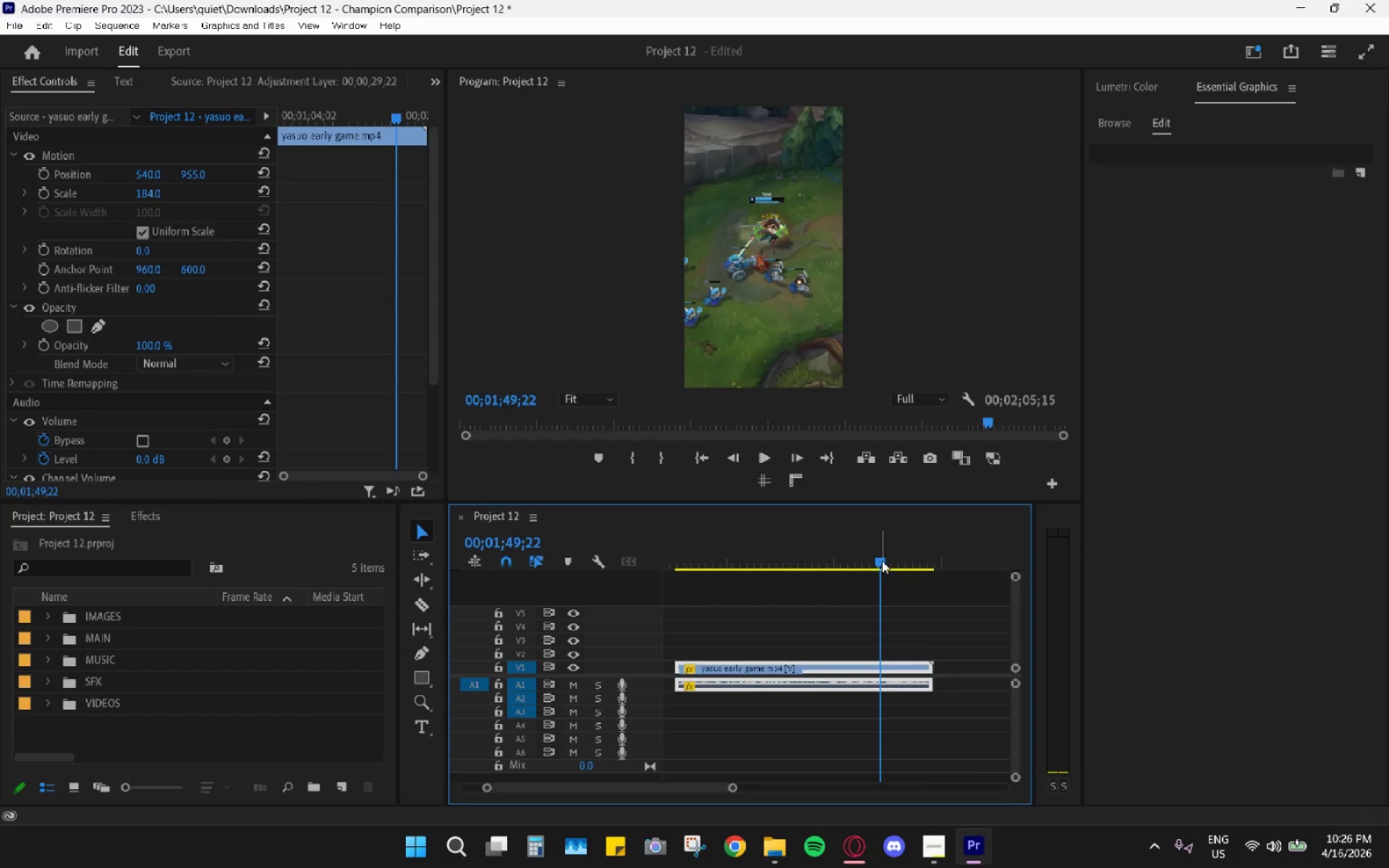 
left_click_drag(start_coordinate=[882, 561], to_coordinate=[873, 558])
 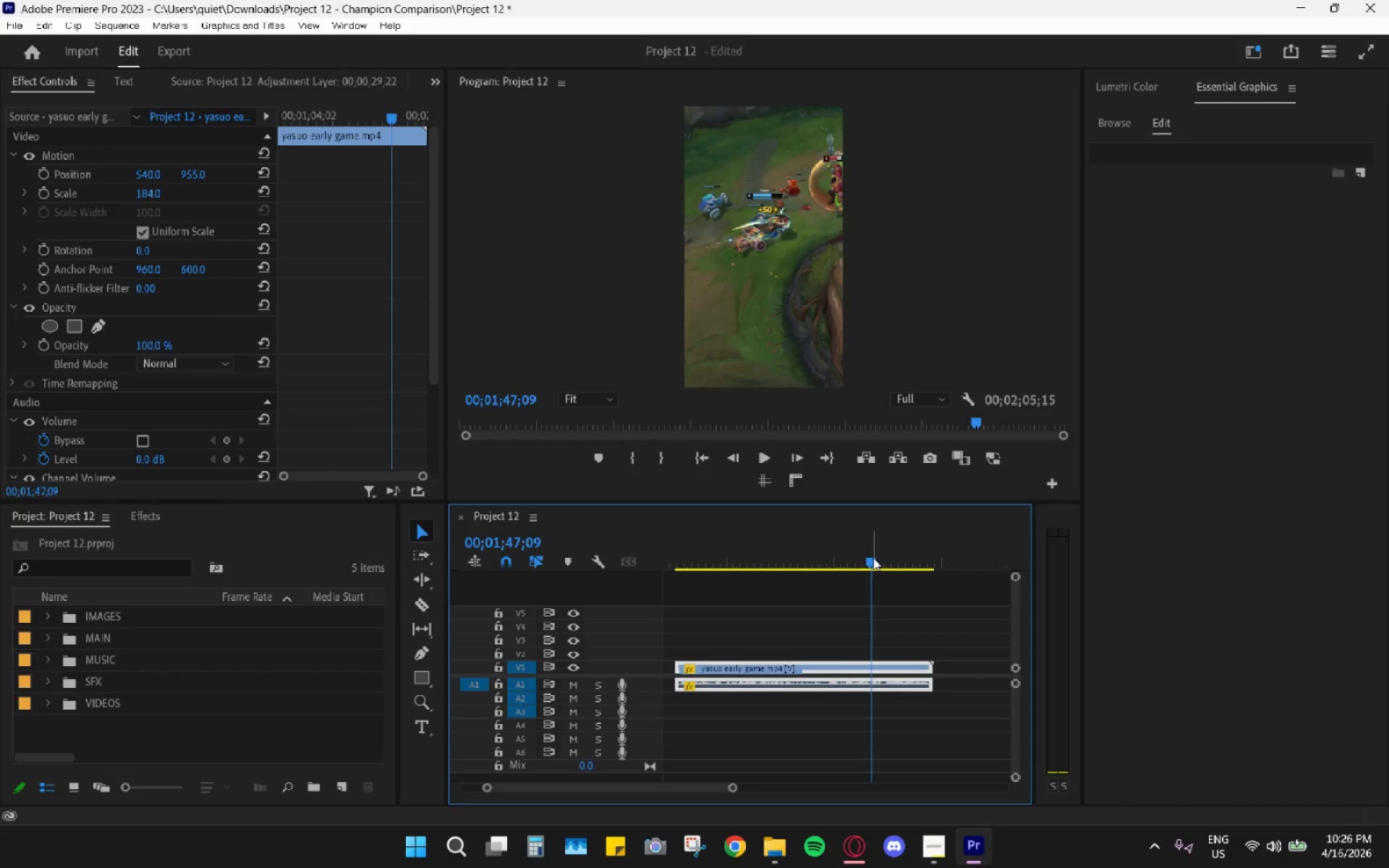 
key(Space)
 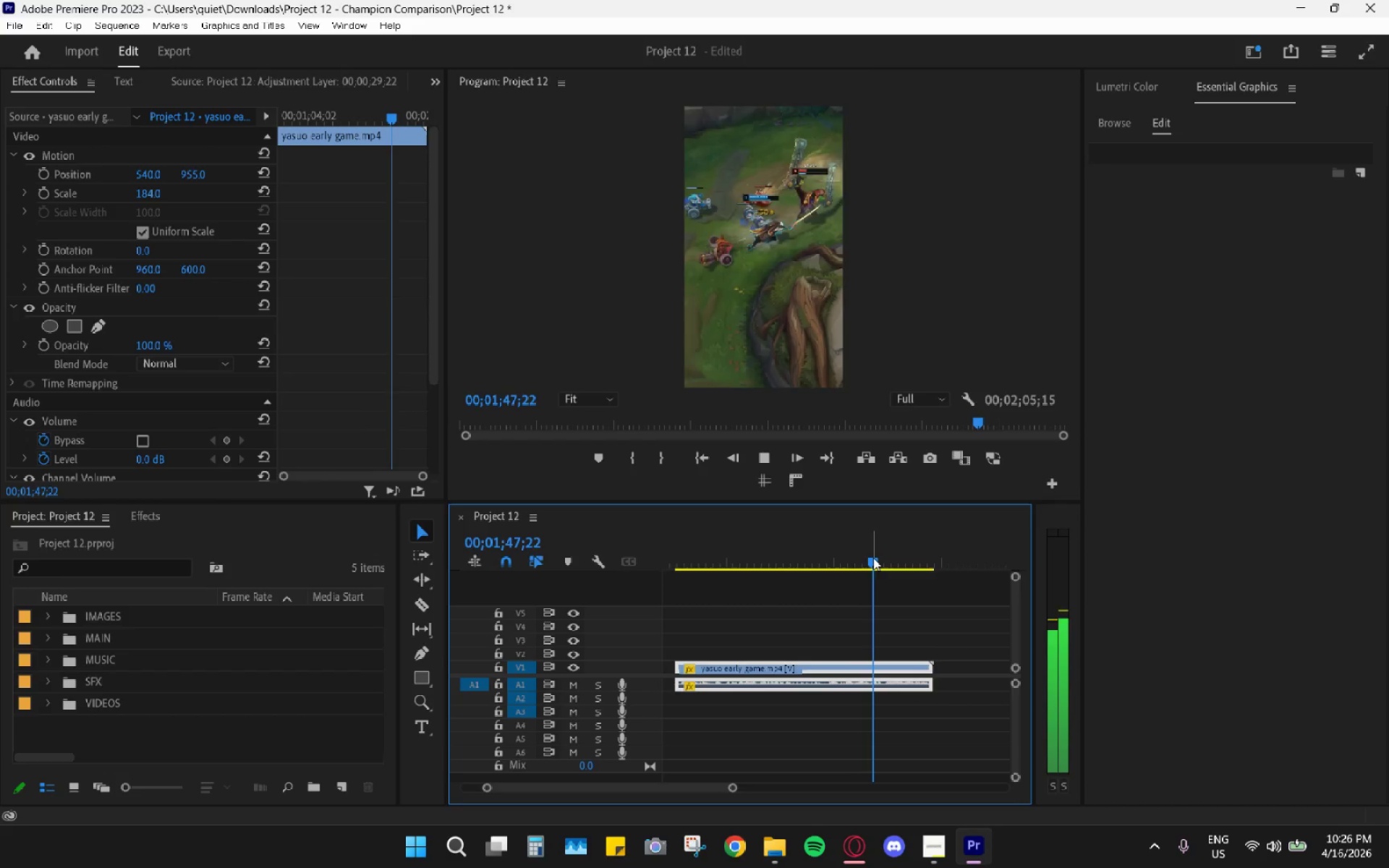 
key(Space)
 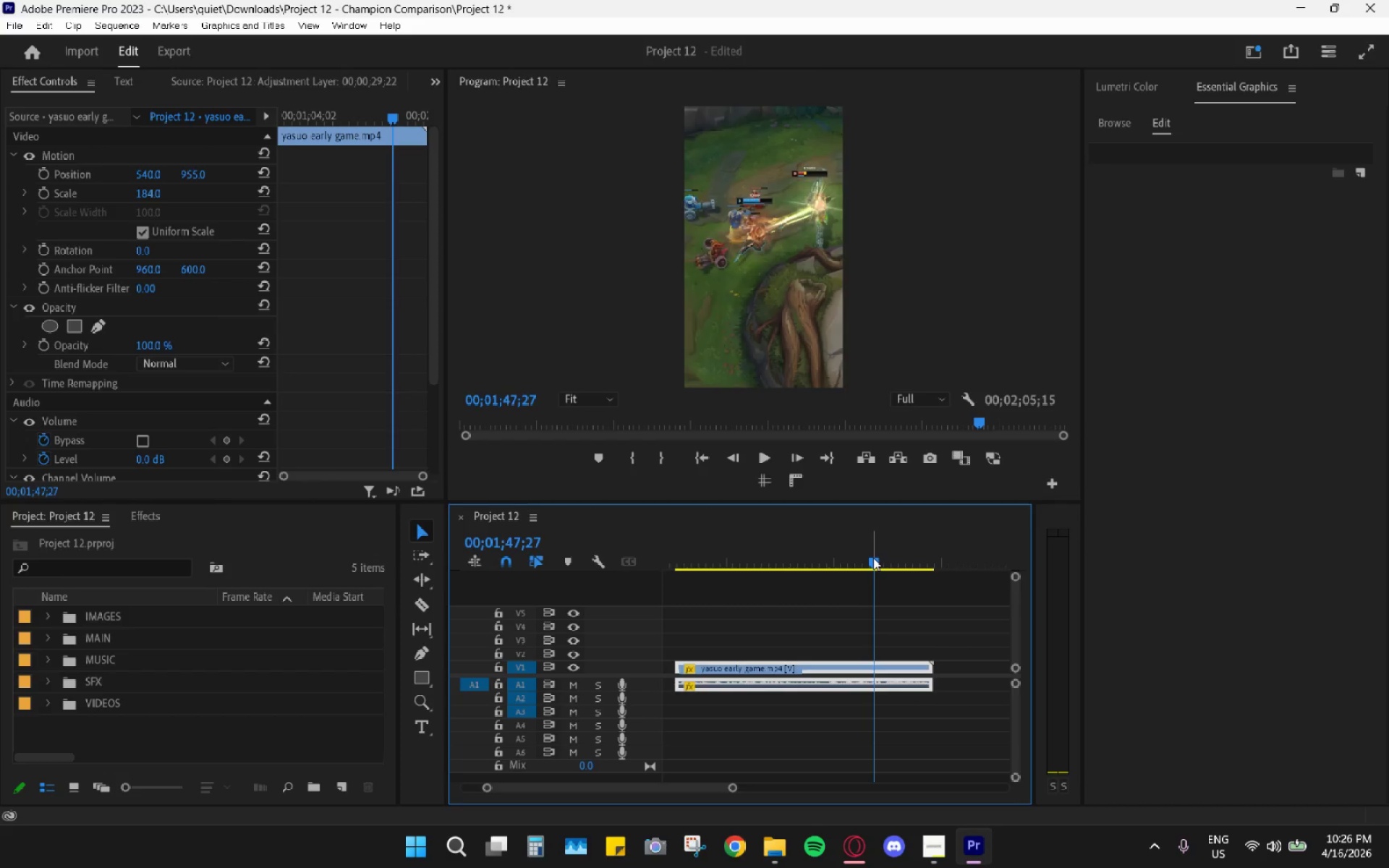 
key(Space)
 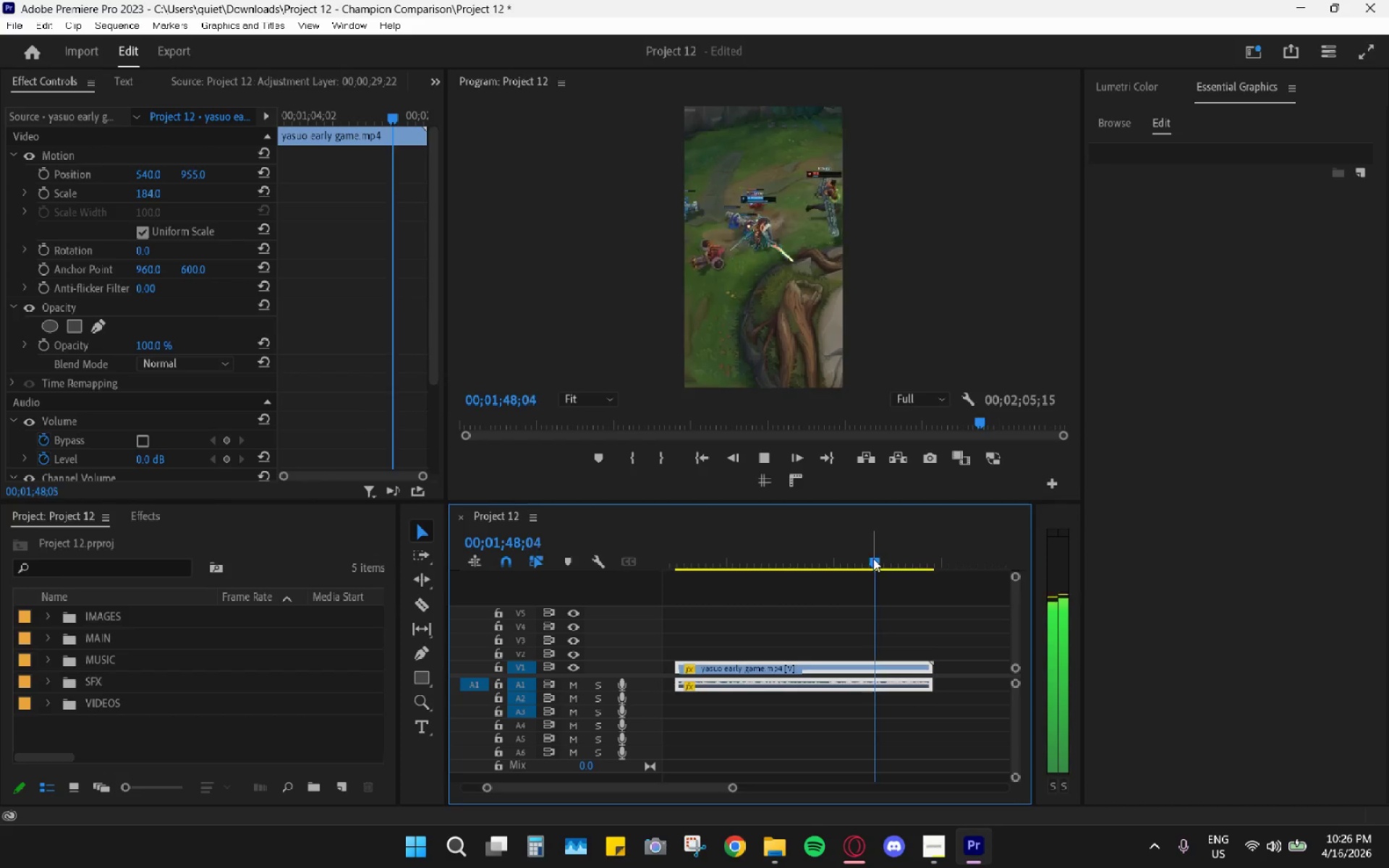 
key(Space)
 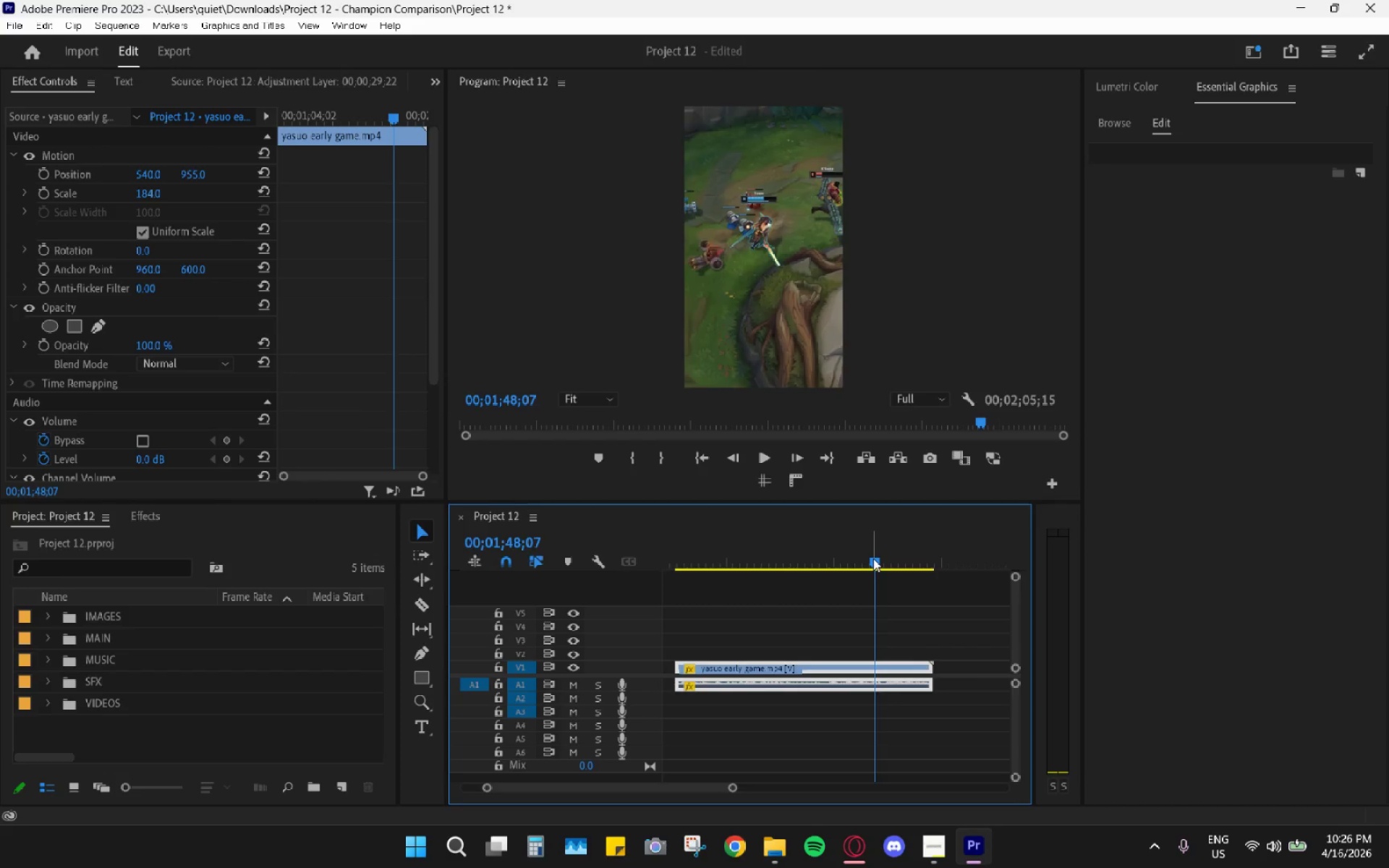 
left_click_drag(start_coordinate=[873, 558], to_coordinate=[869, 558])
 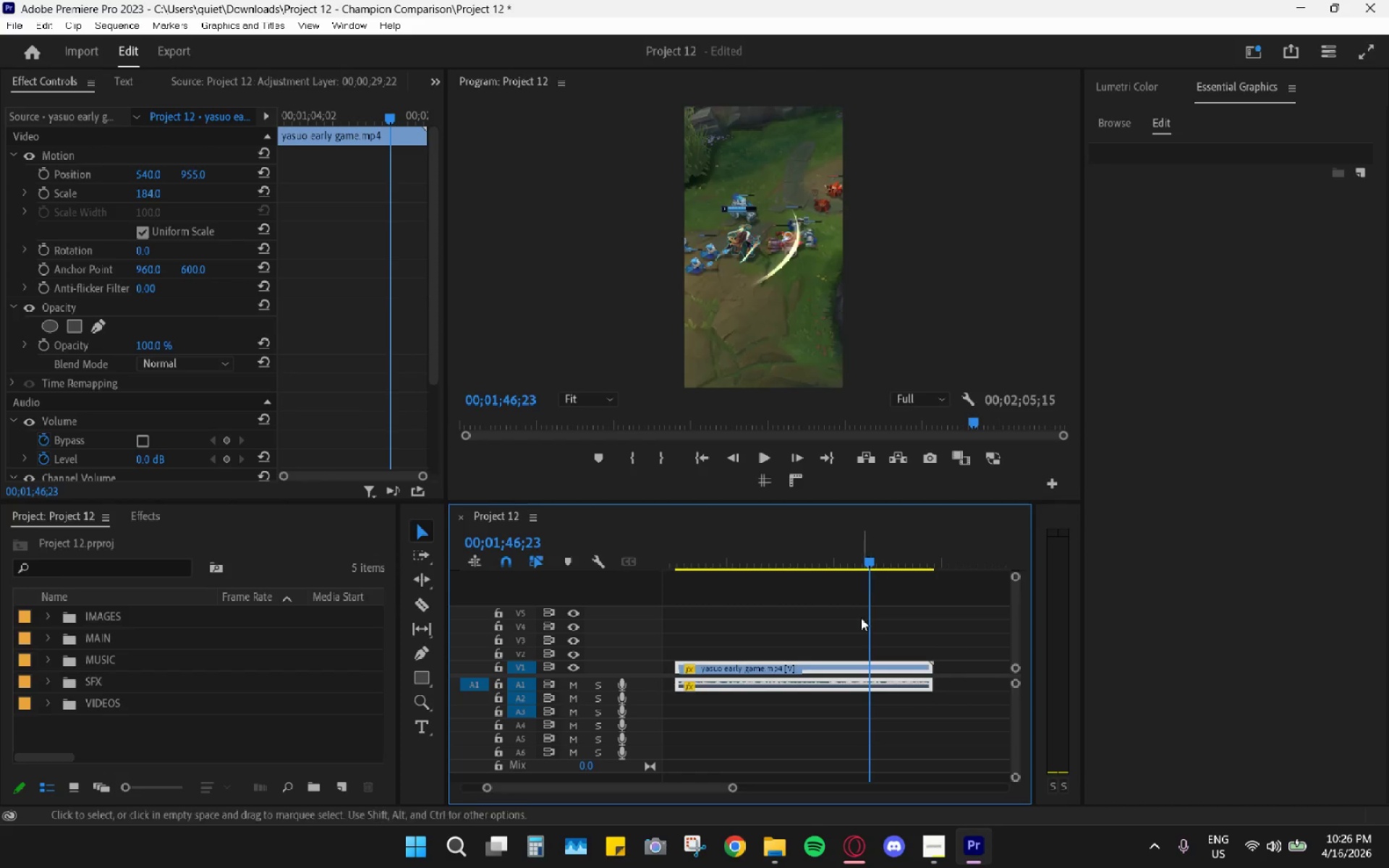 
key(C)
 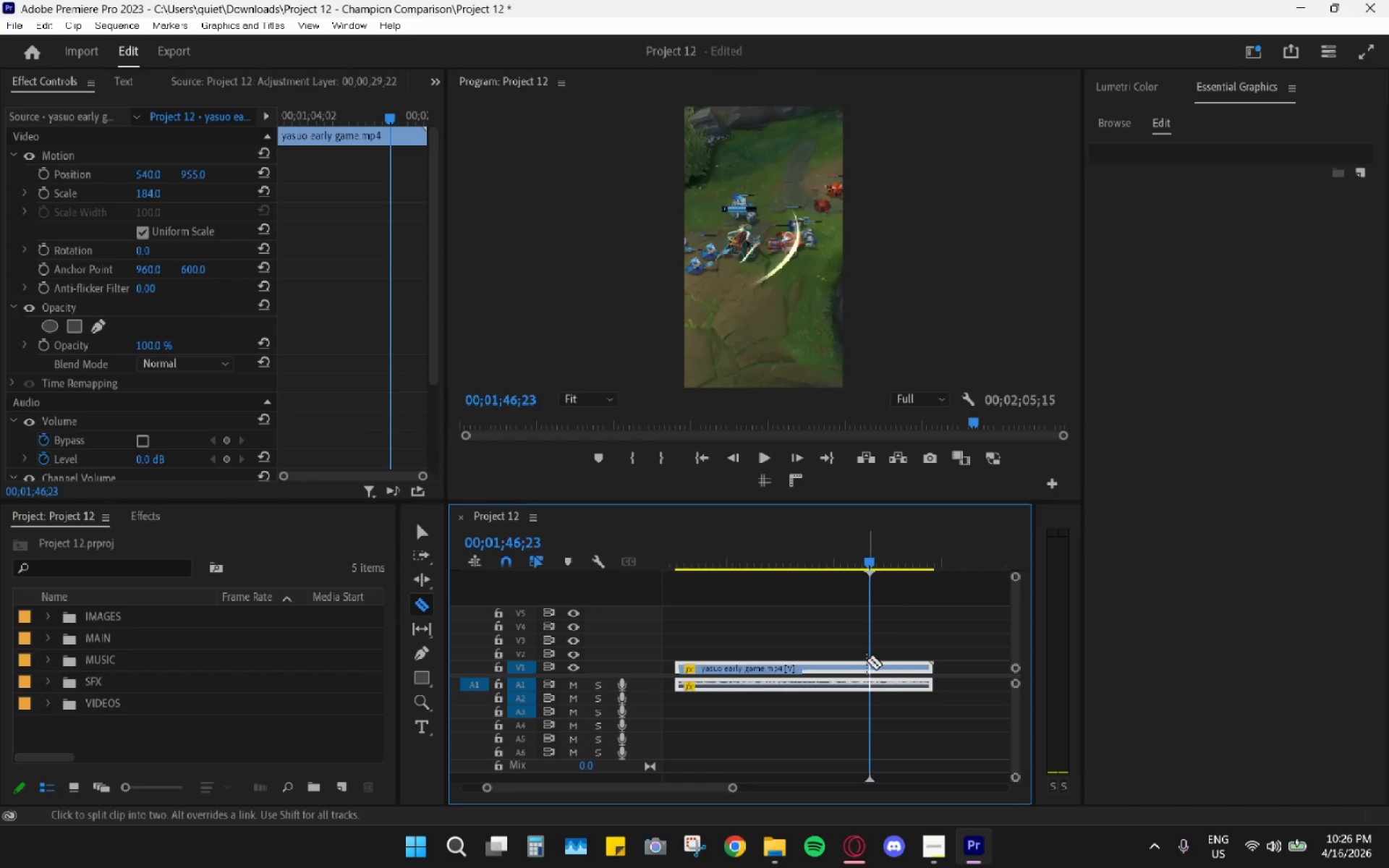 
left_click([867, 668])
 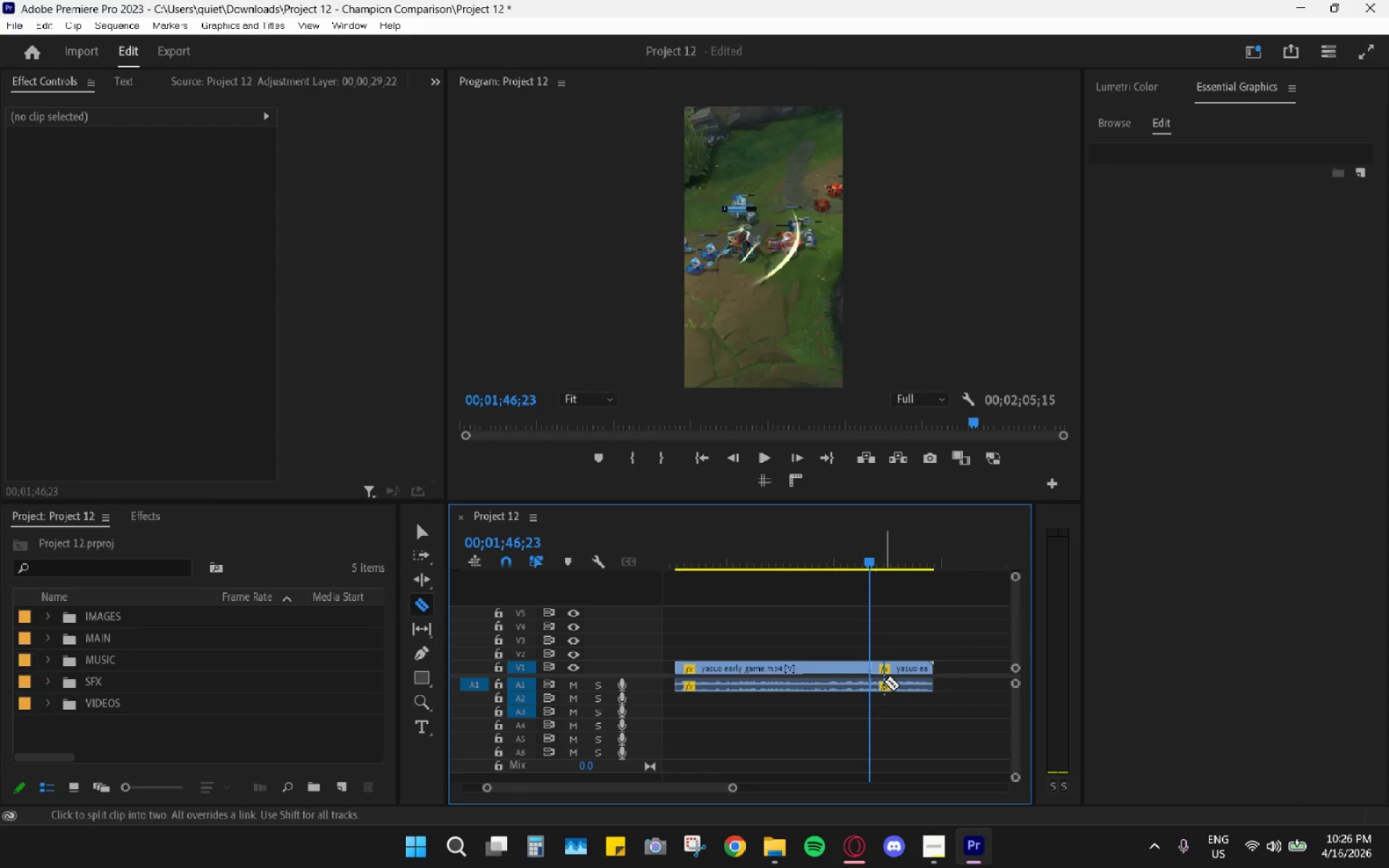 
key(H)
 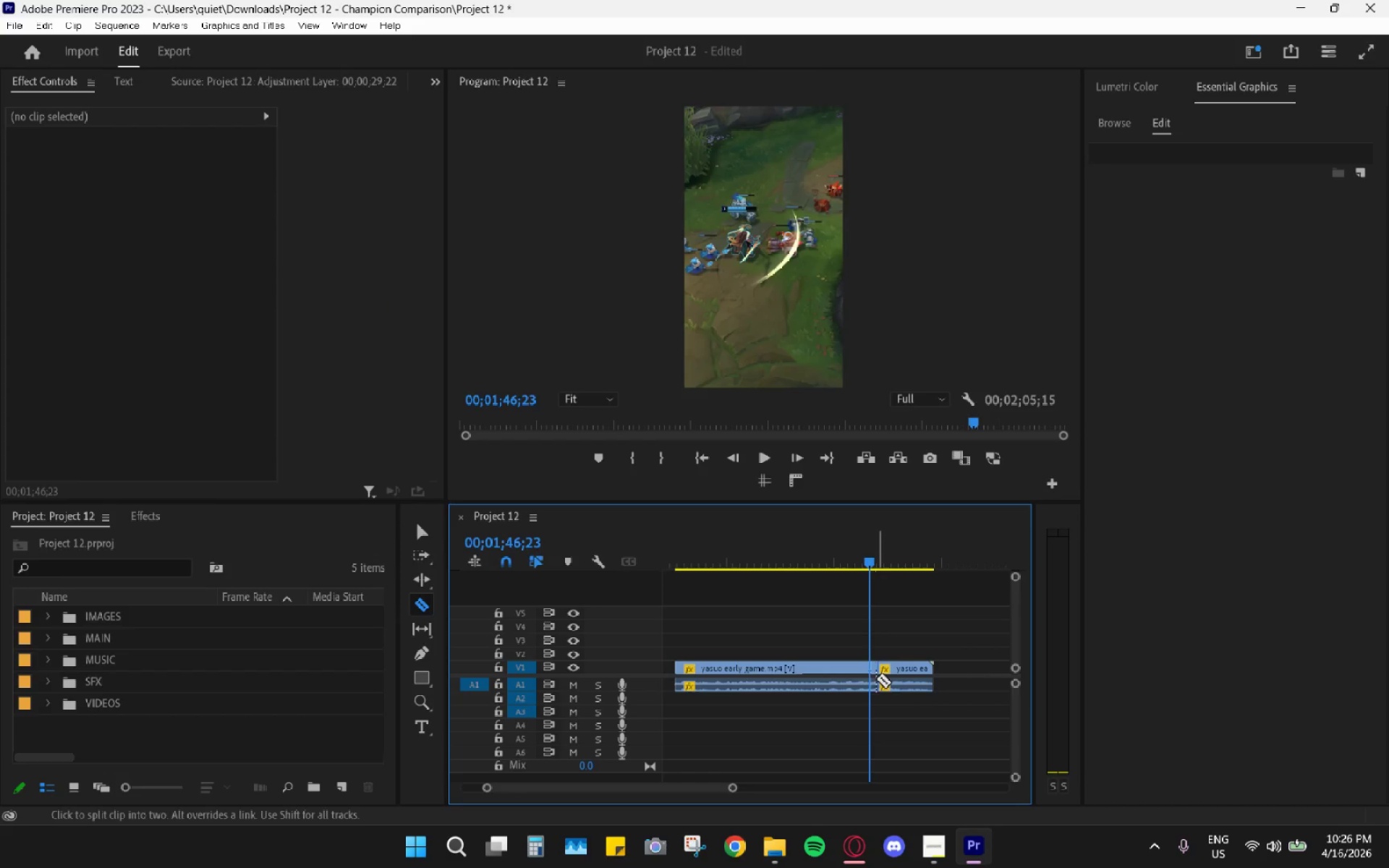 
left_click([867, 678])
 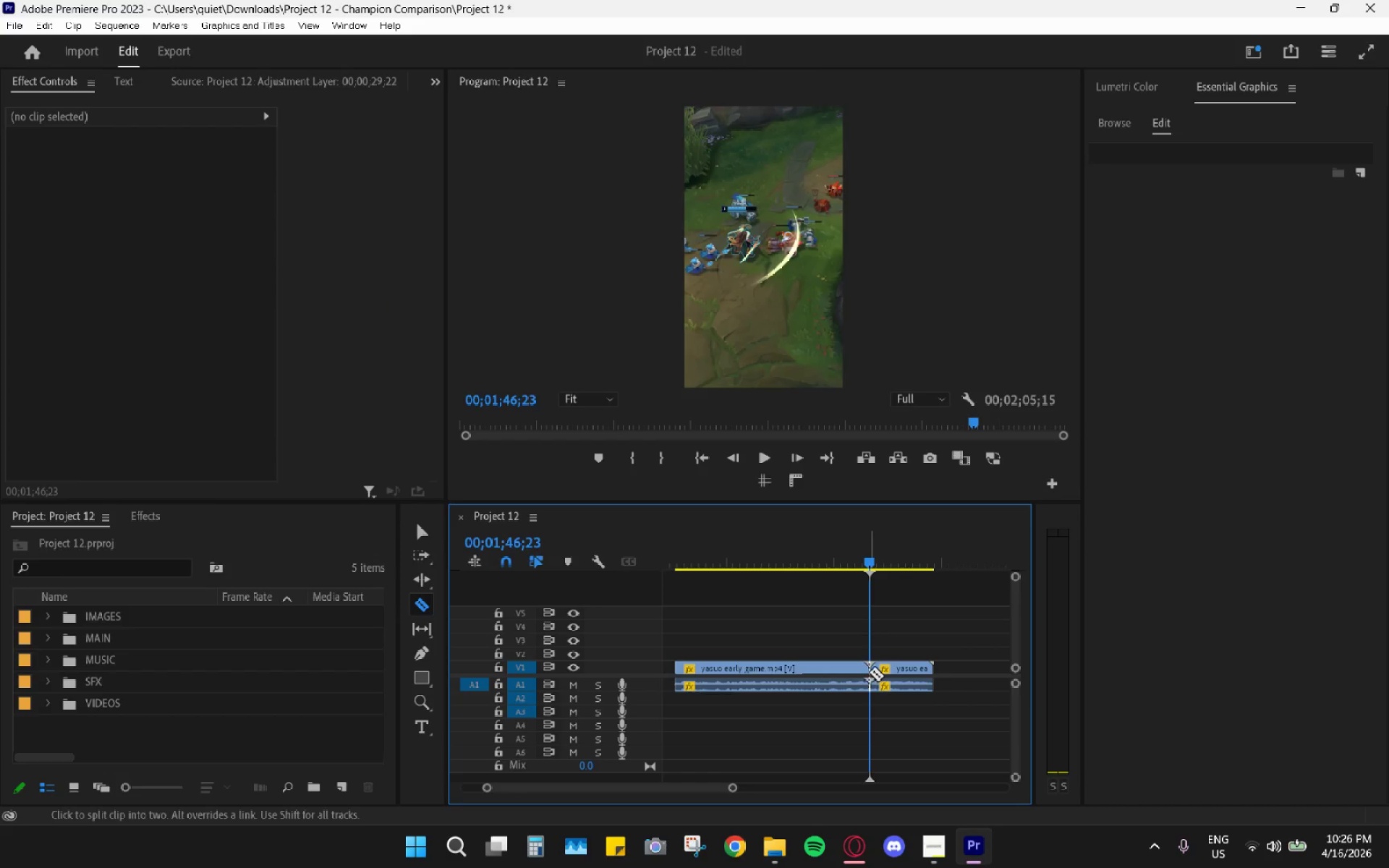 
left_click([869, 672])
 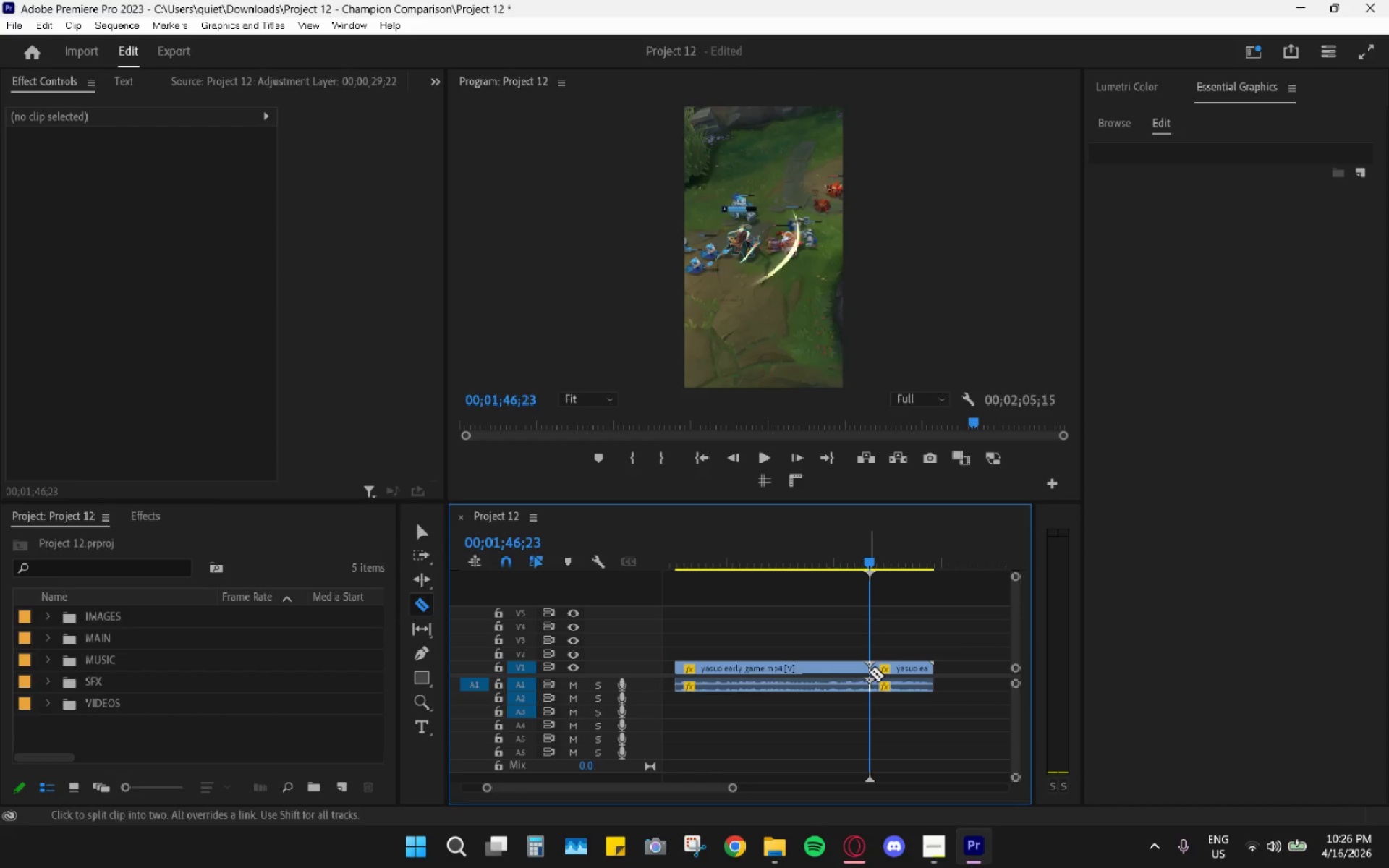 
key(V)
 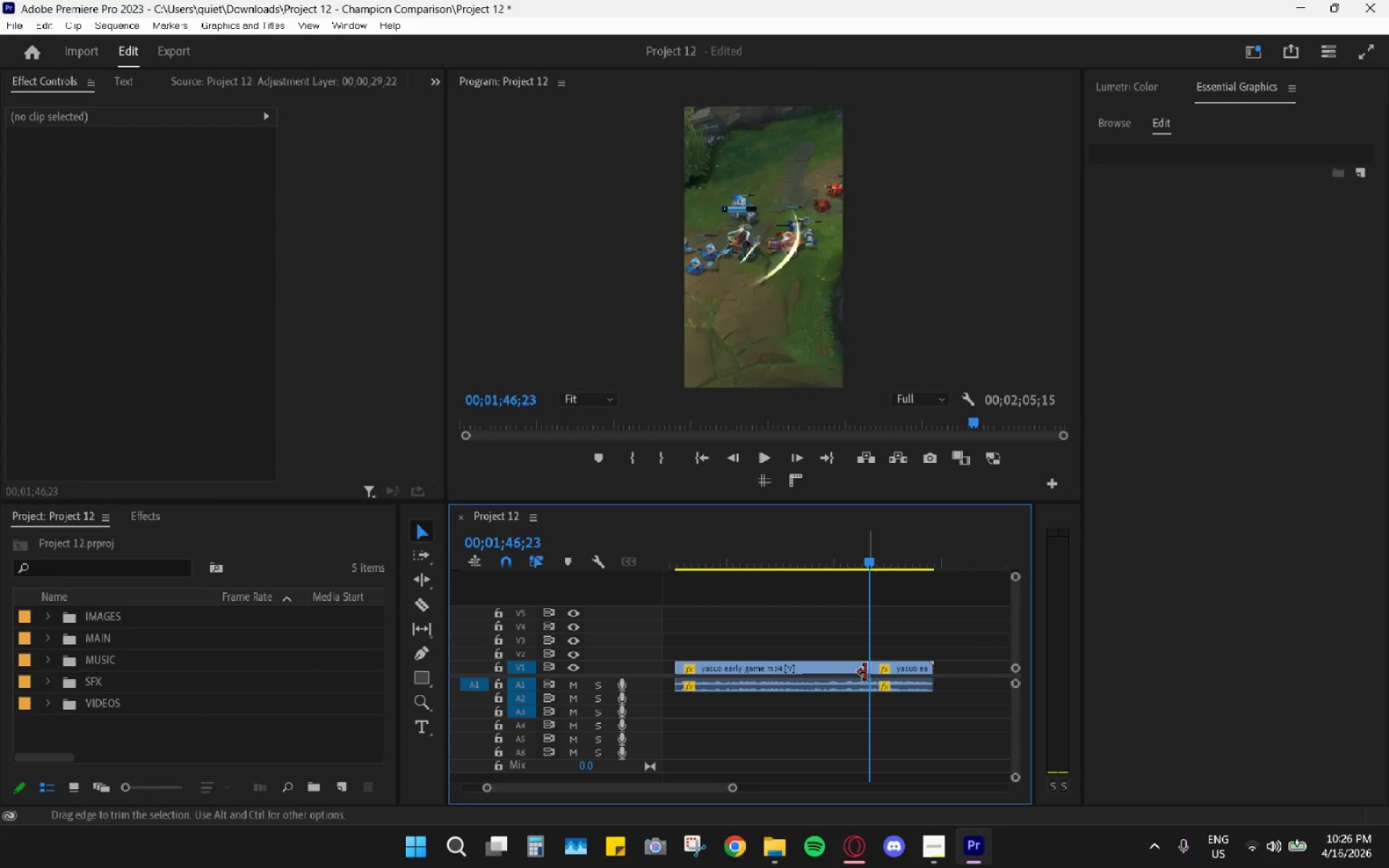 
left_click([825, 663])
 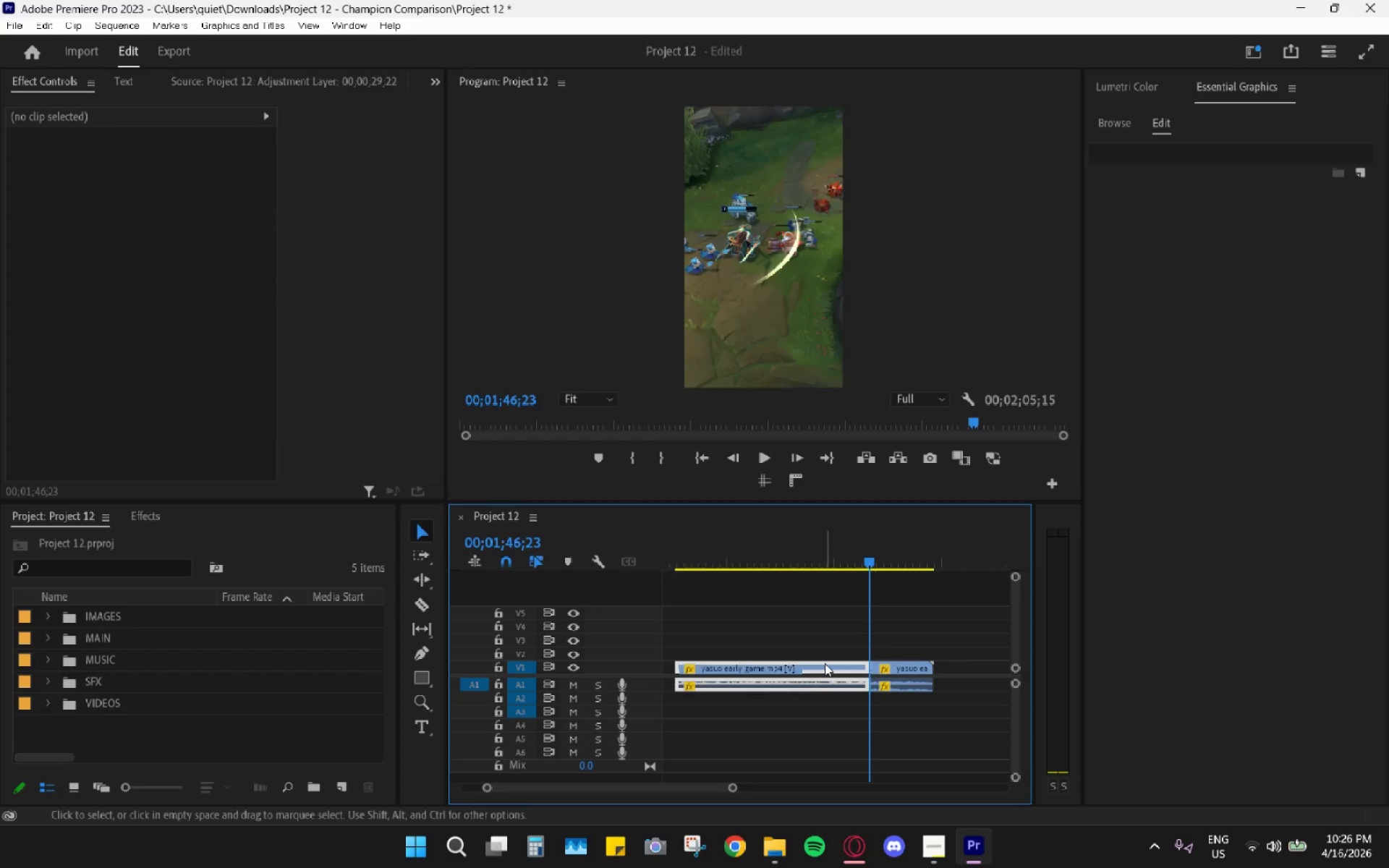 
key(H)
 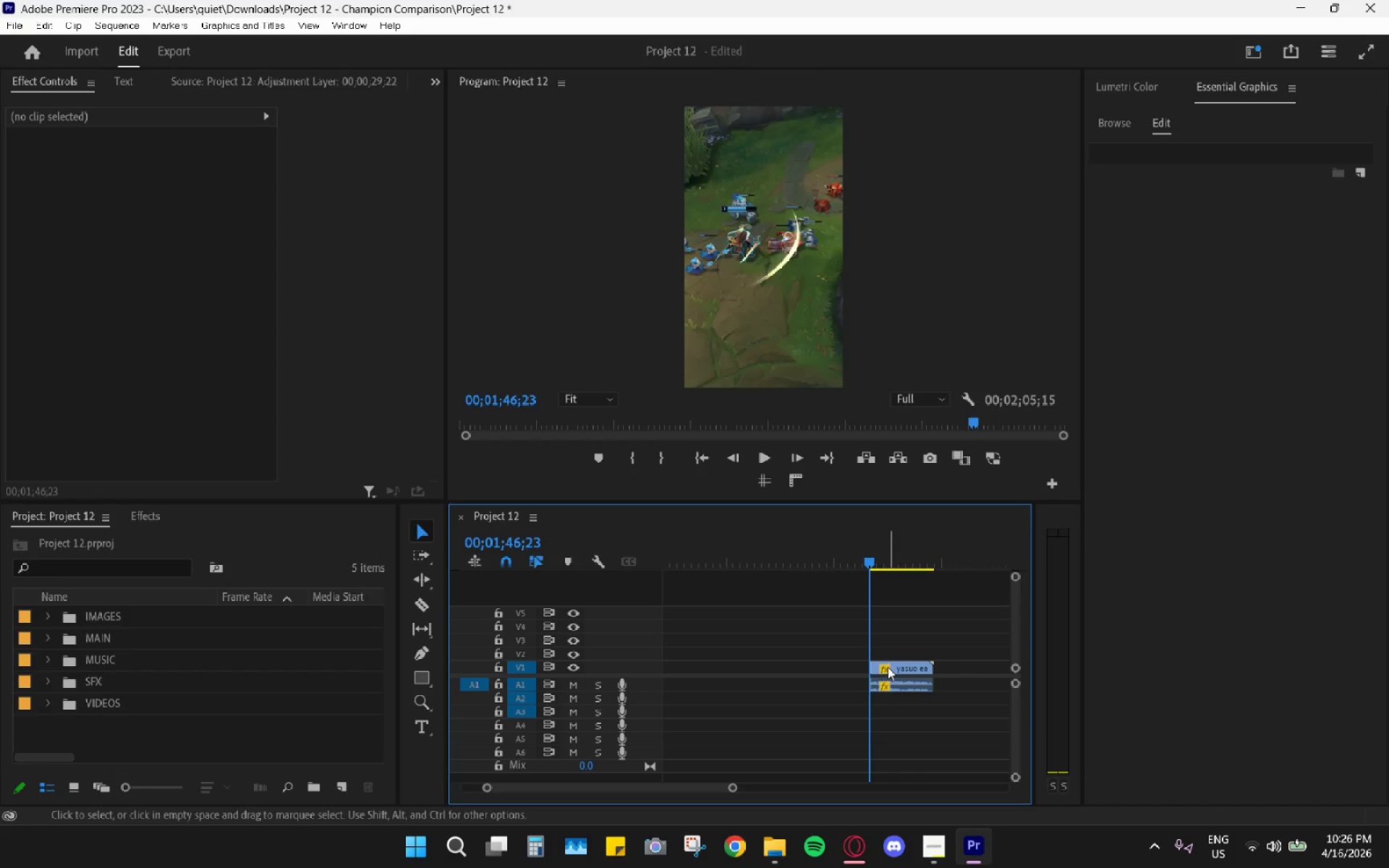 
left_click_drag(start_coordinate=[888, 666], to_coordinate=[826, 673])
 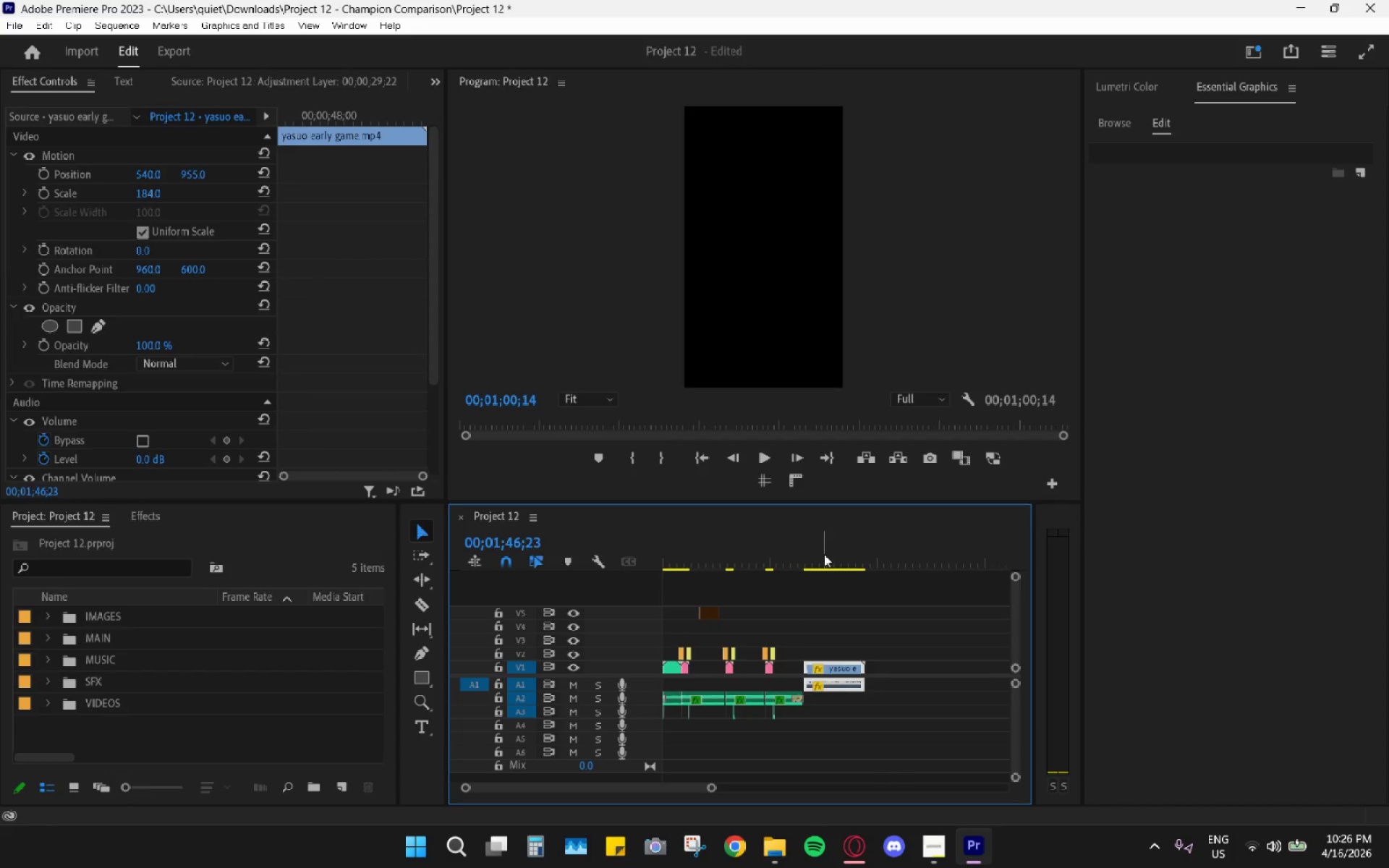 
left_click_drag(start_coordinate=[823, 554], to_coordinate=[818, 553])
 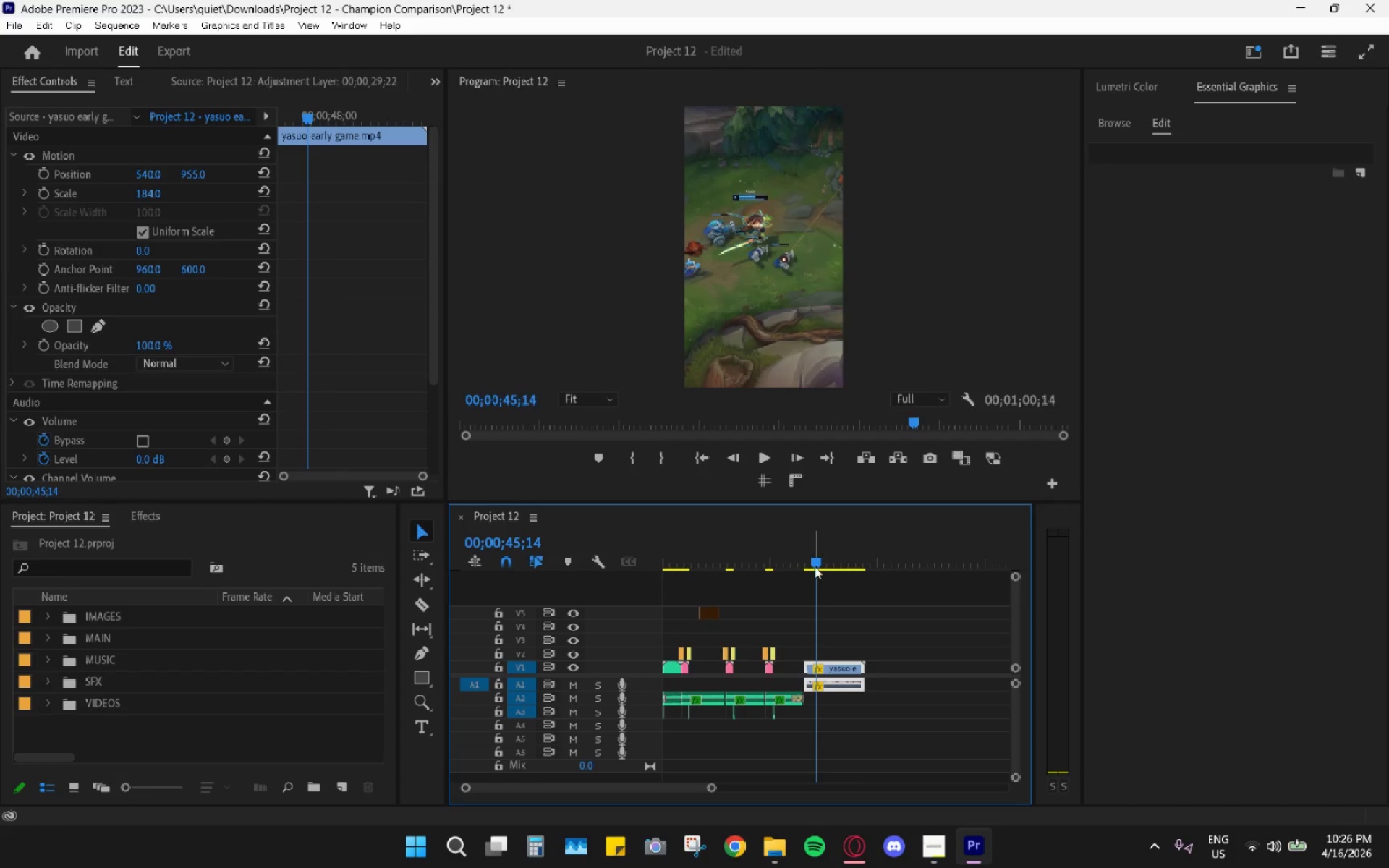 
hold_key(key=AltLeft, duration=0.61)
scroll: coordinate [823, 642], scroll_direction: up, amount: 10.0
 